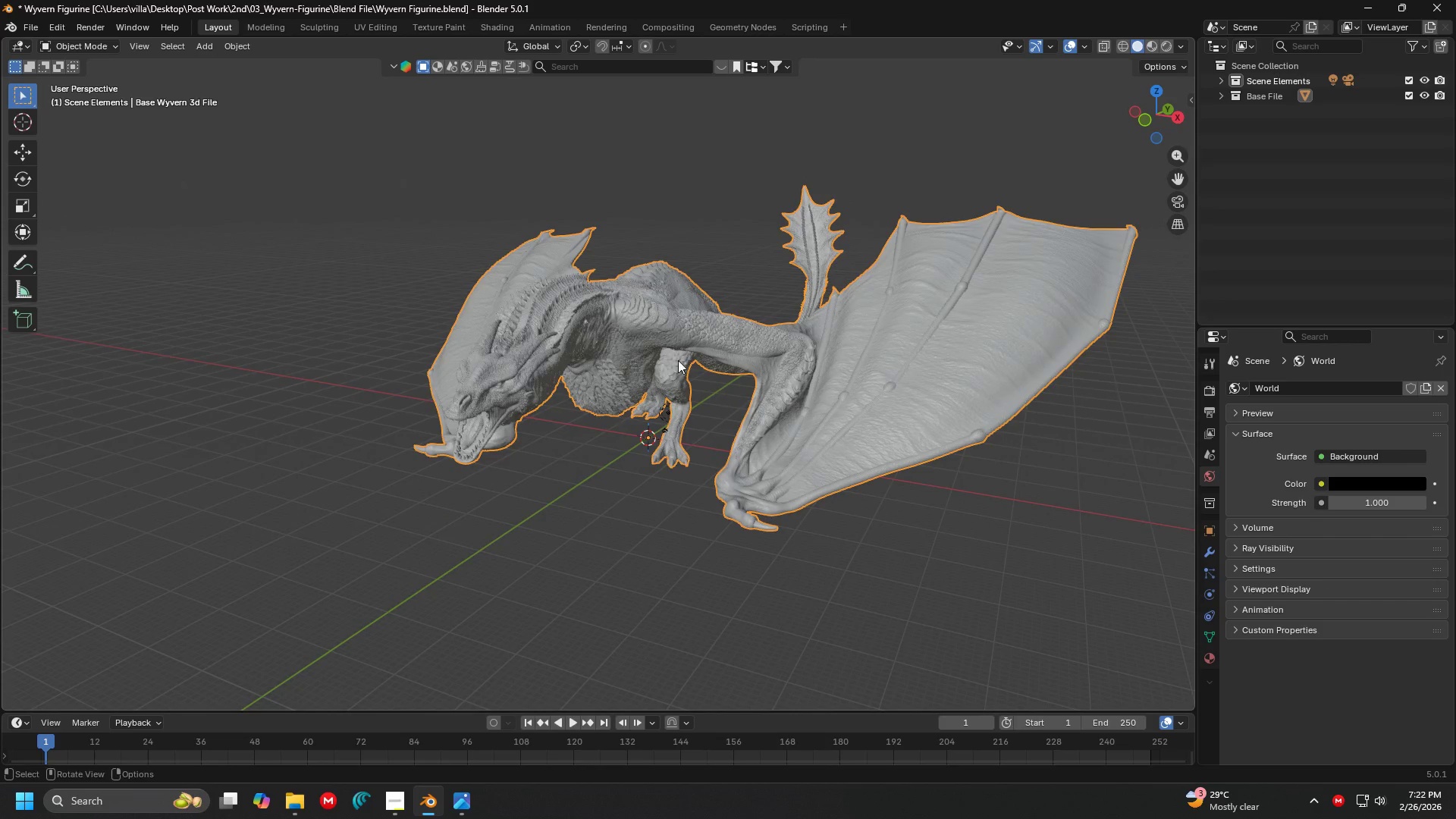 
key(Shift+ShiftLeft)
 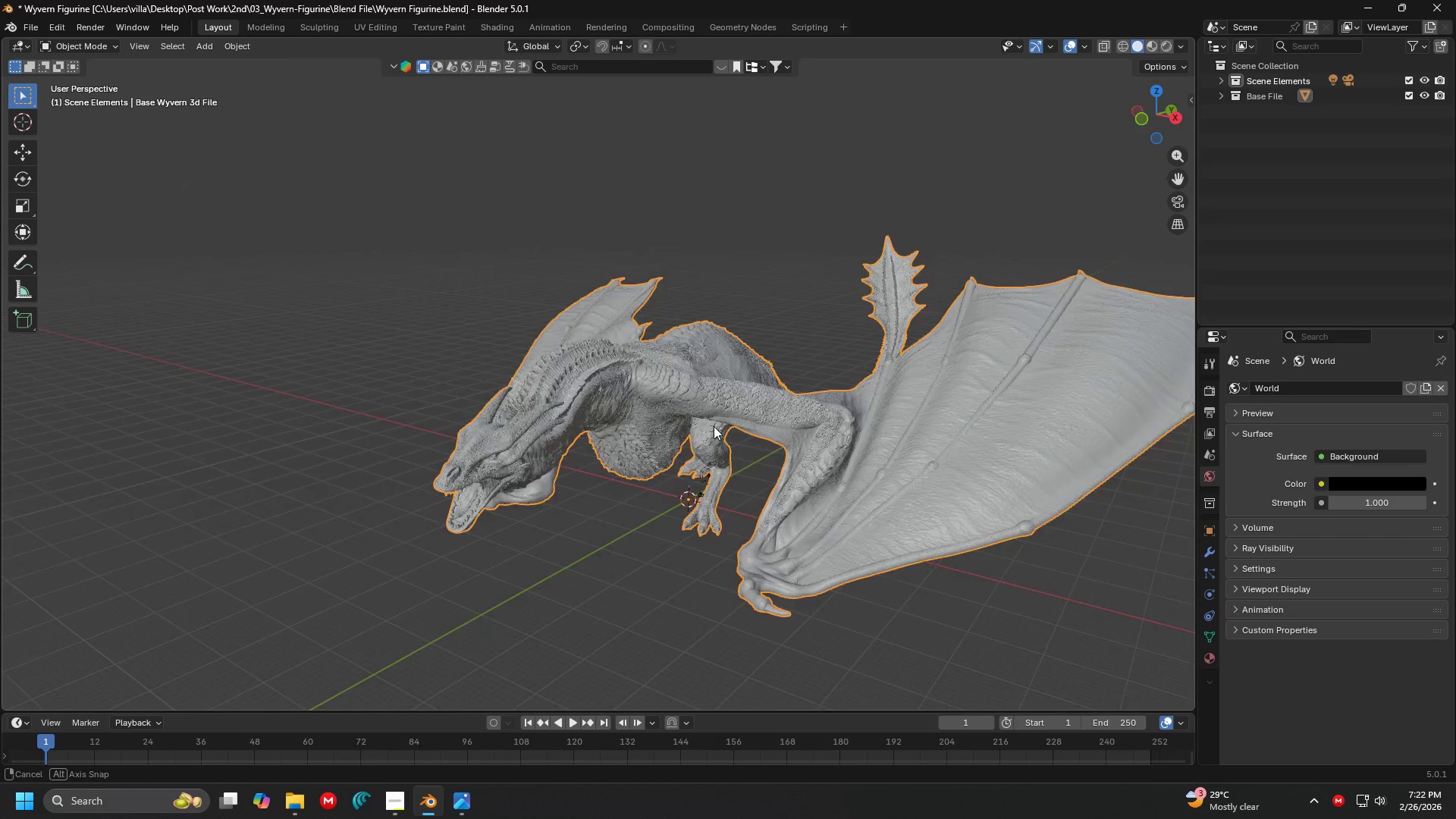 
key(Shift+ShiftLeft)
 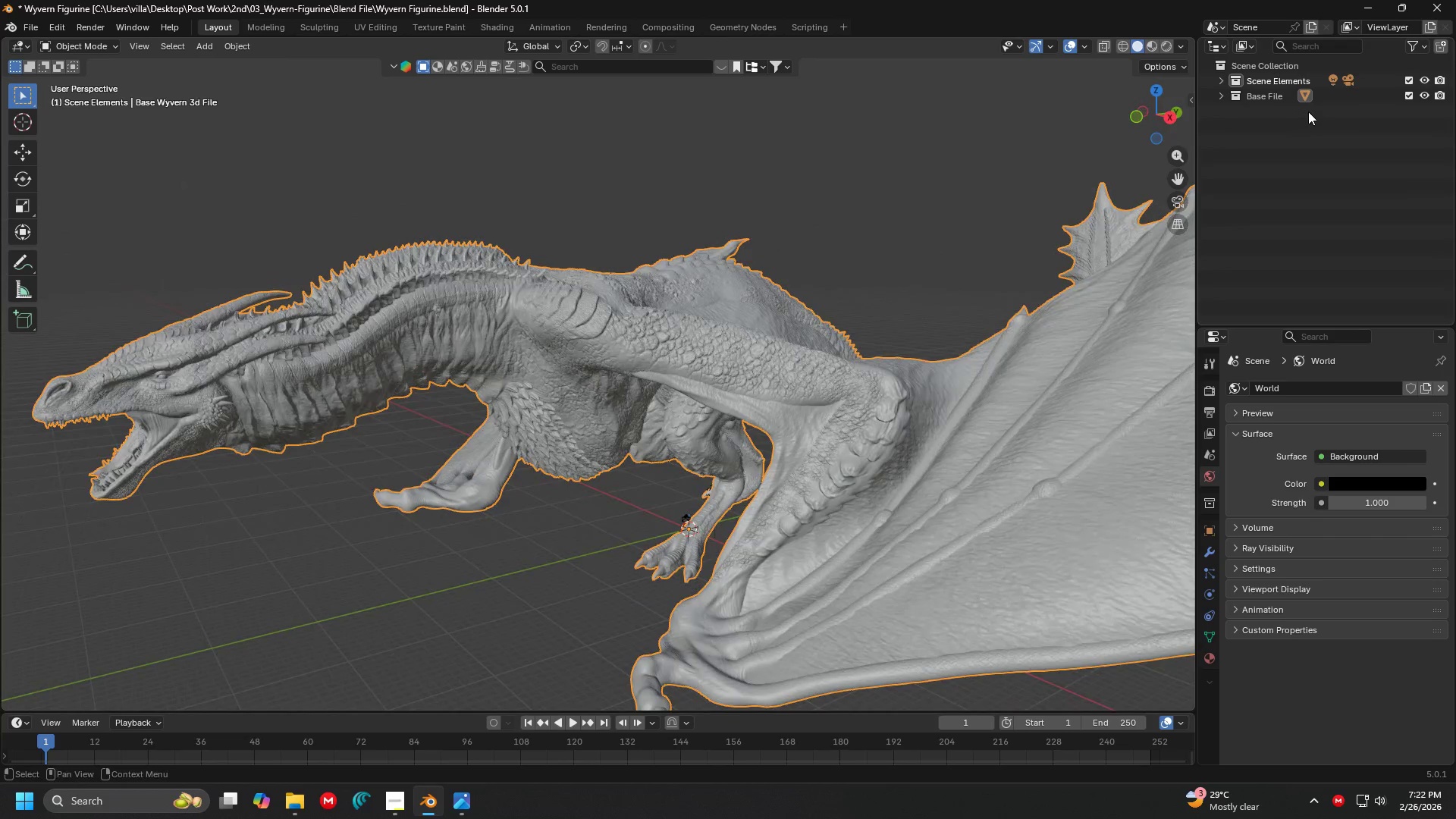 
scroll: coordinate [665, 421], scroll_direction: up, amount: 4.0
 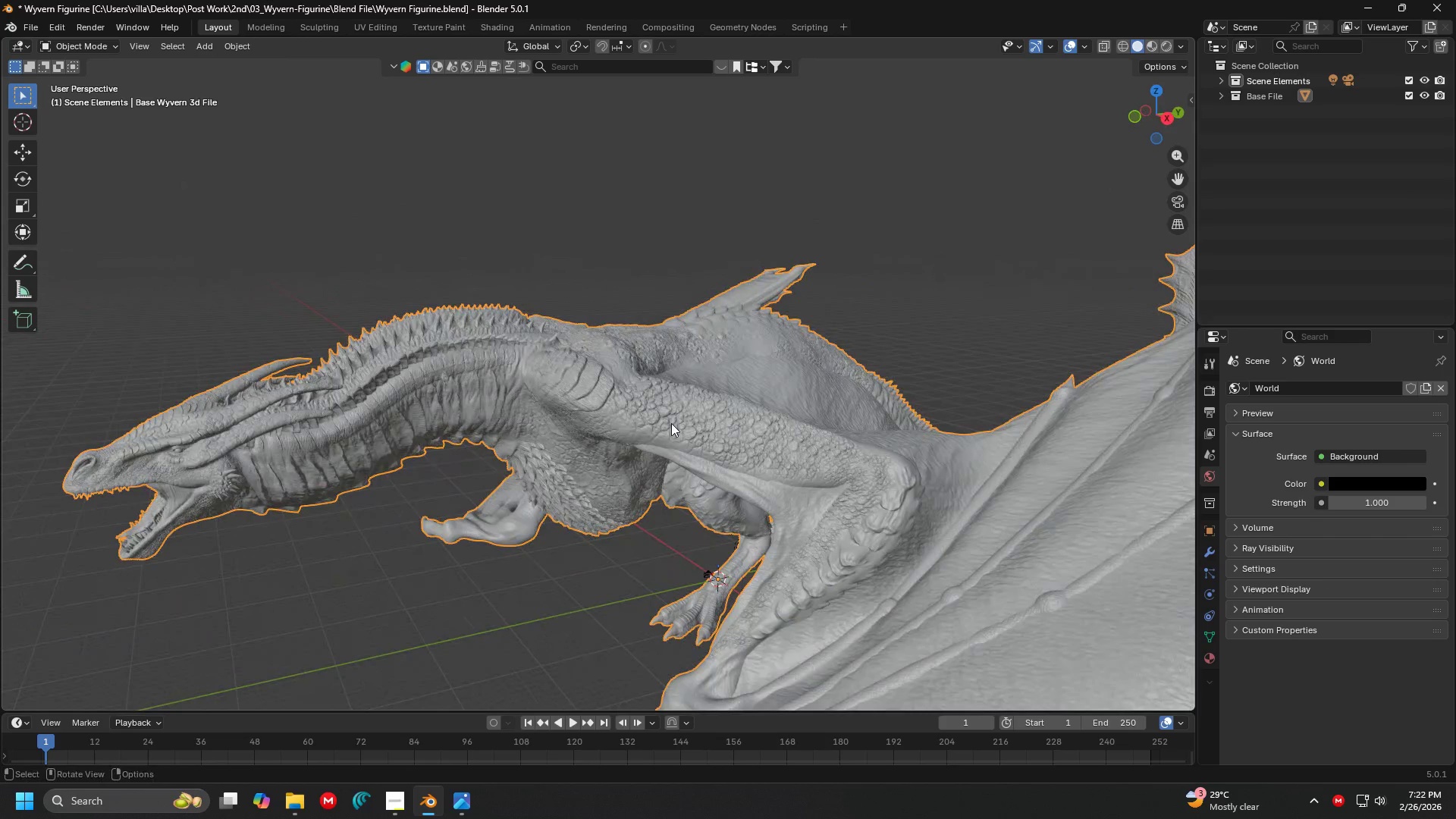 
left_click([1298, 147])
 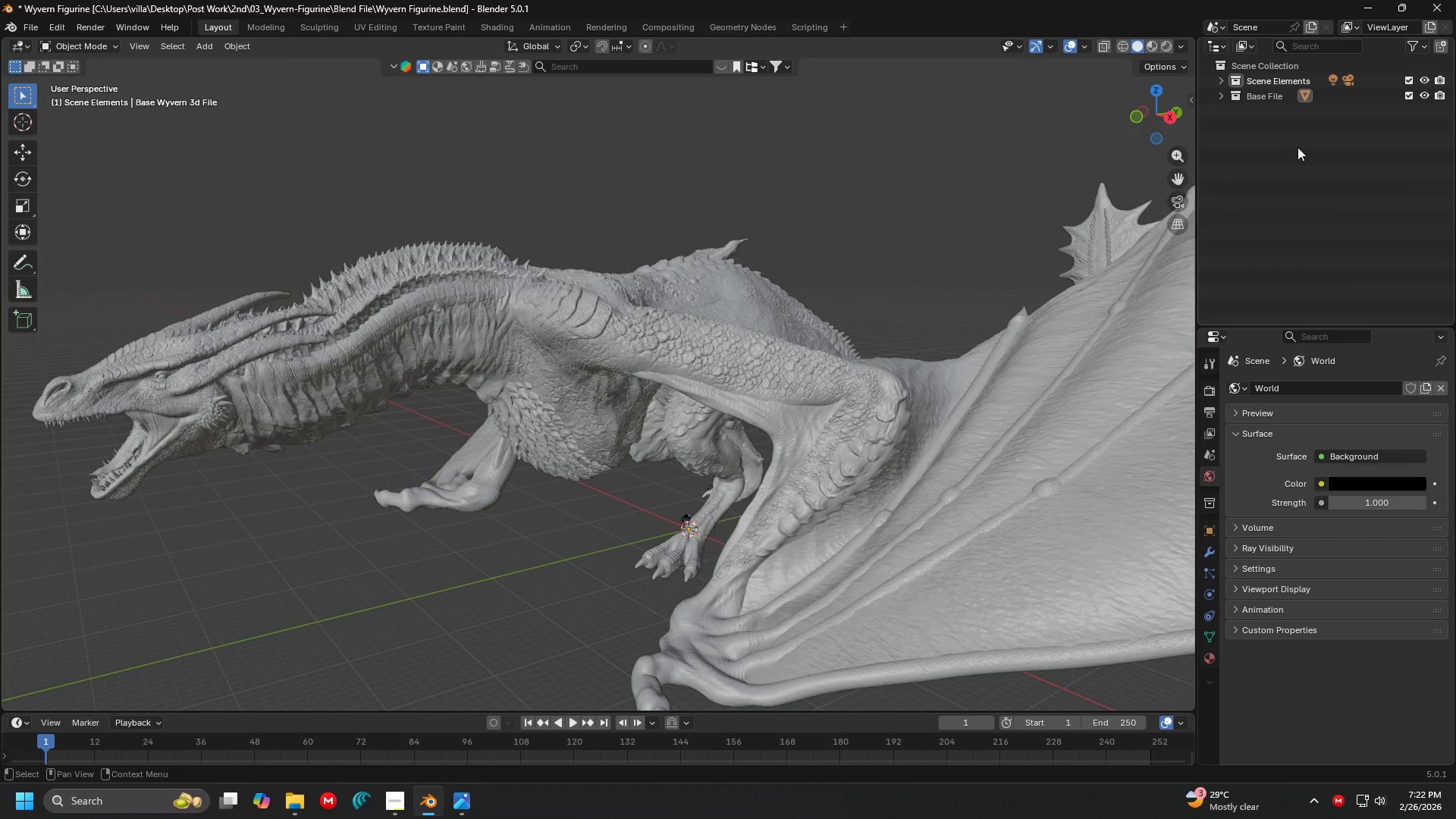 
right_click([1298, 147])
 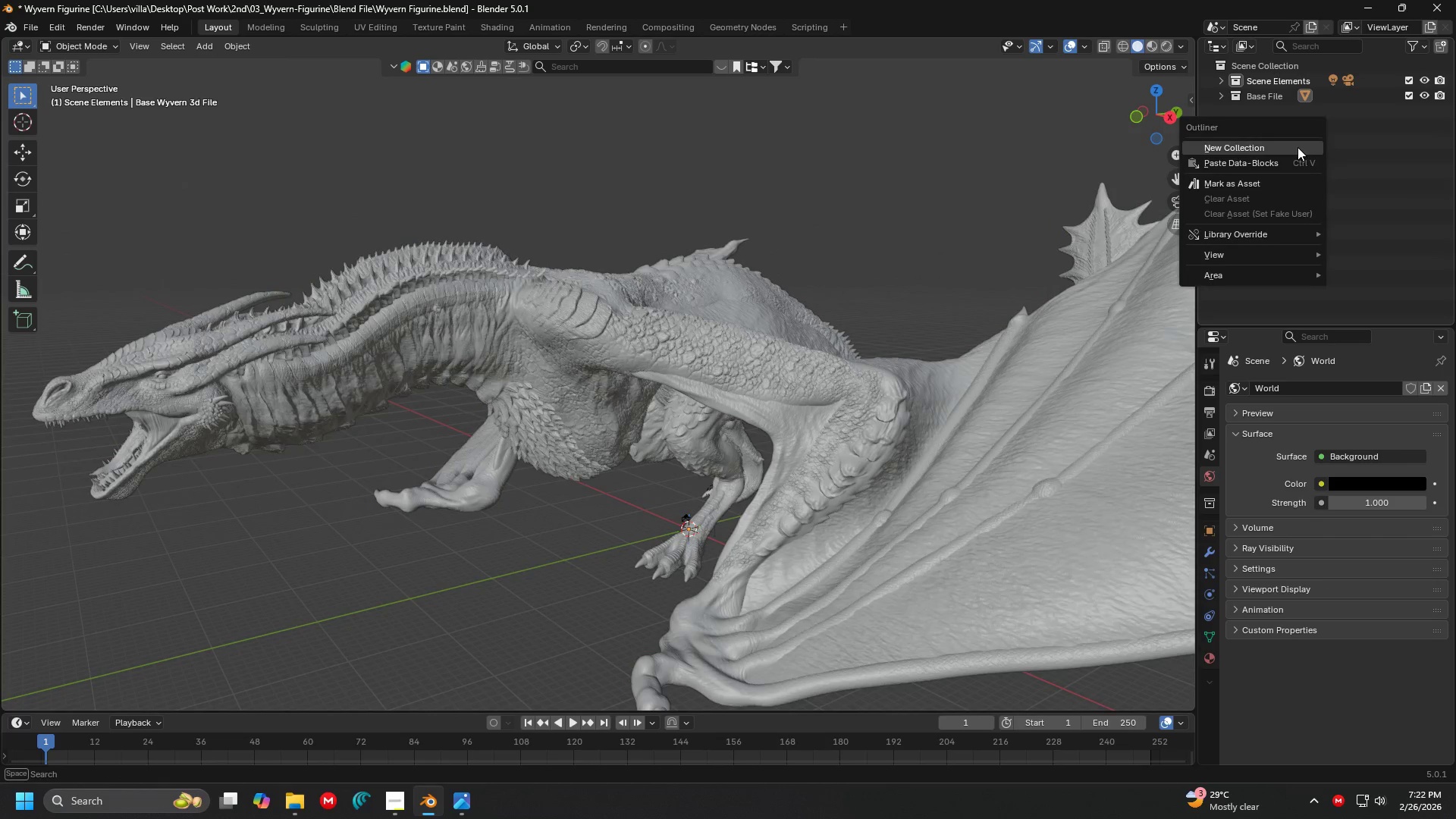 
left_click([1298, 147])
 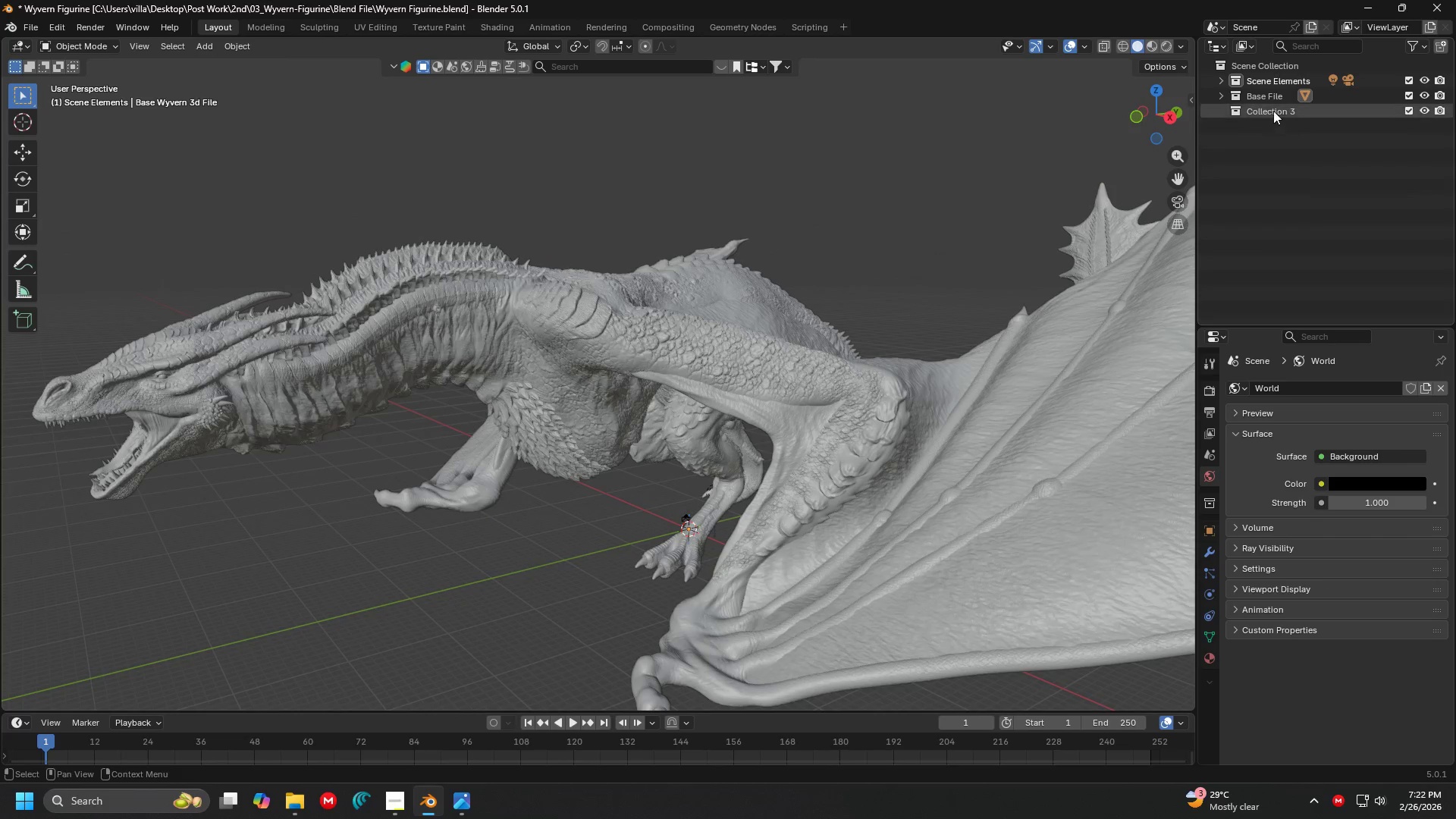 
double_click([1272, 110])
 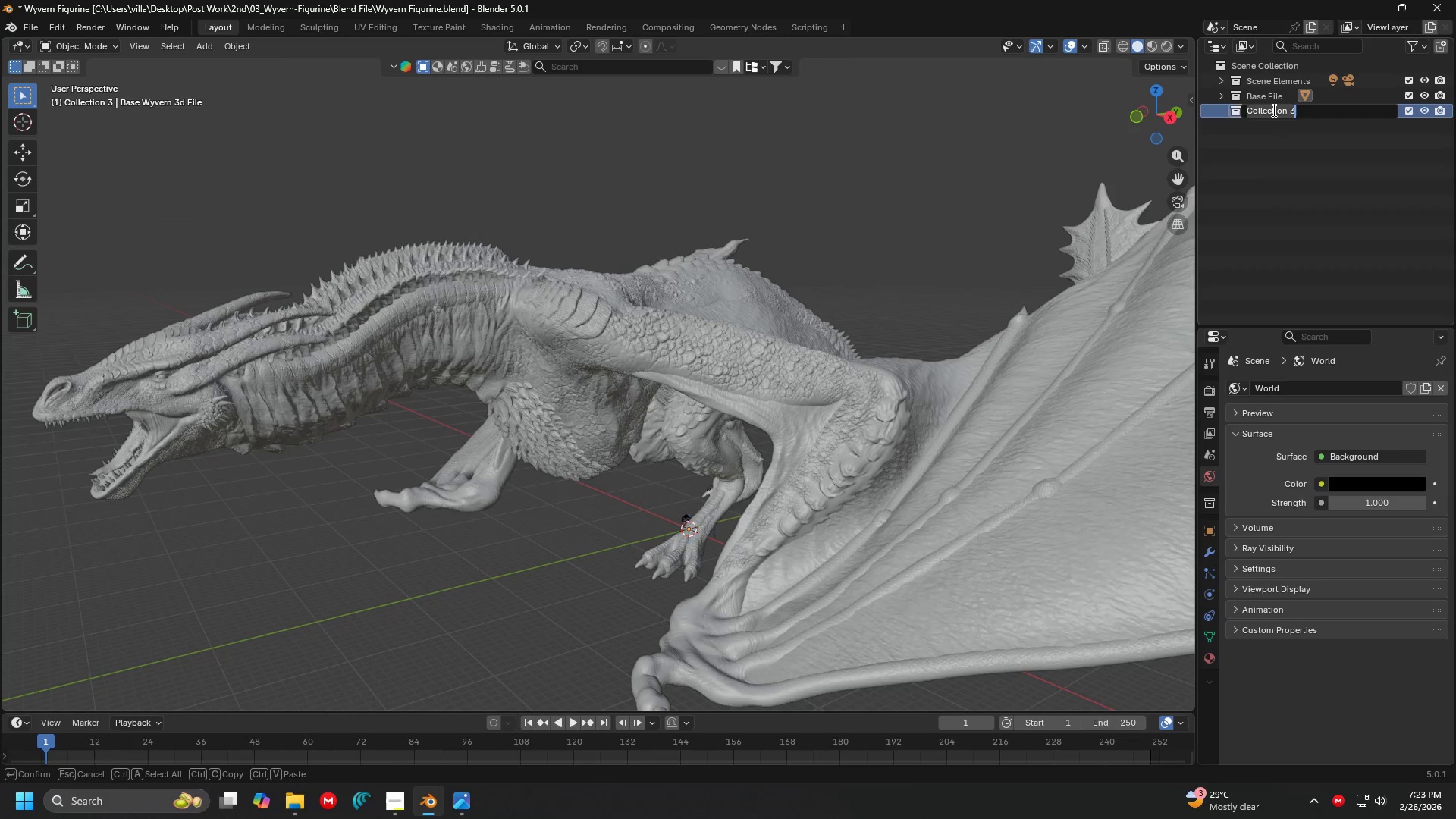 
type(Pedestal)
 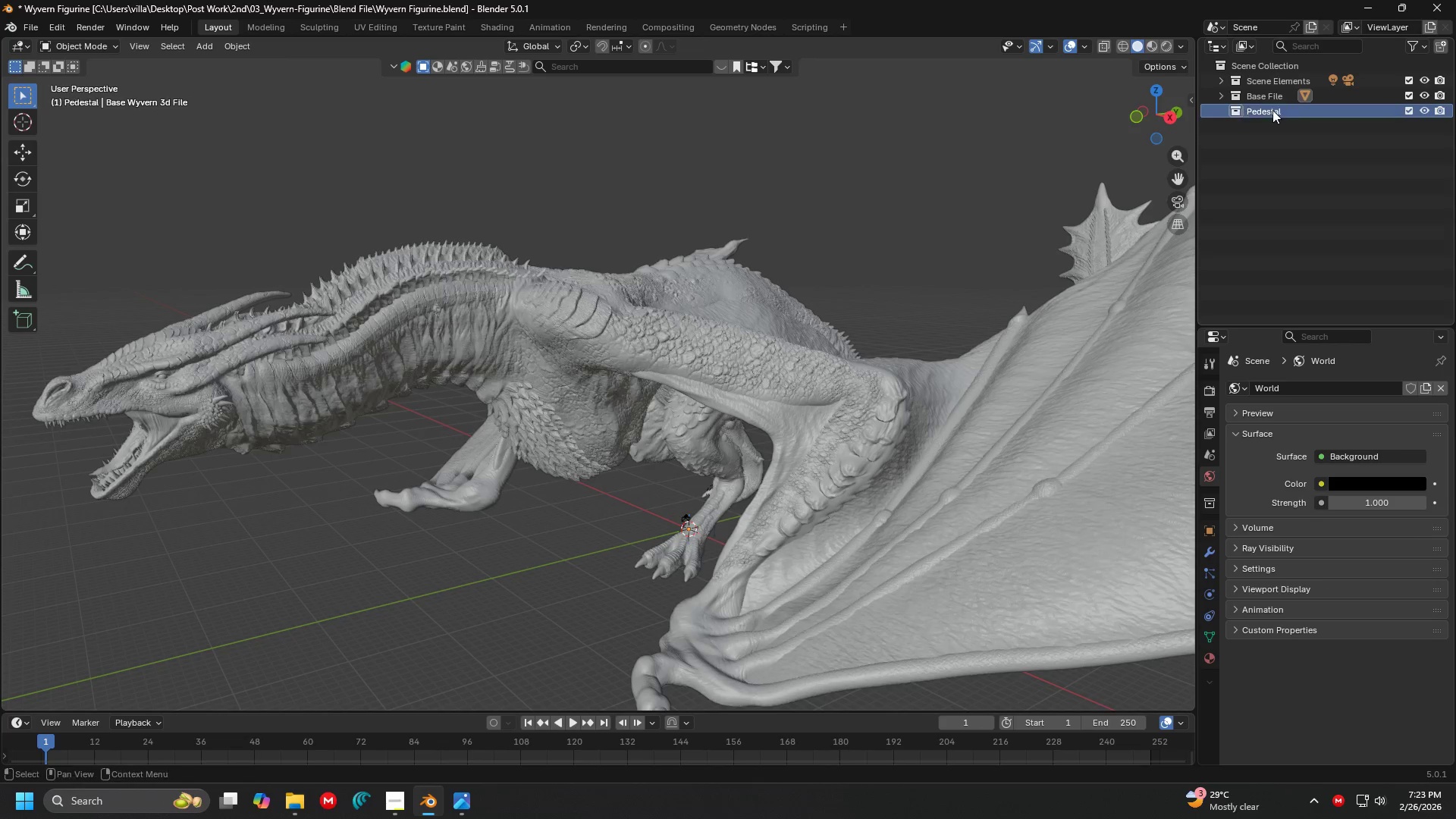 
key(Enter)
 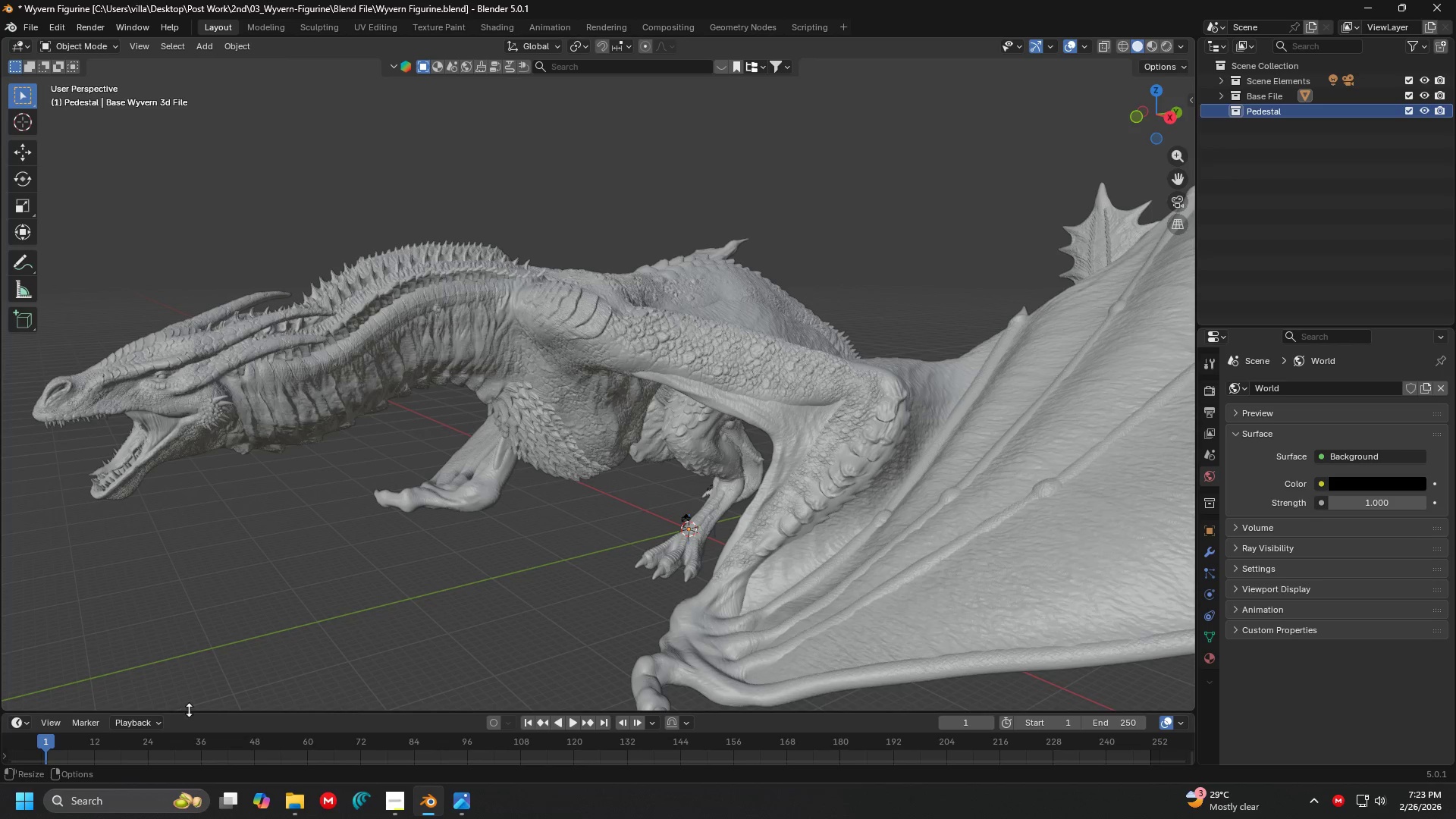 
left_click_drag(start_coordinate=[200, 717], to_coordinate=[201, 711])
 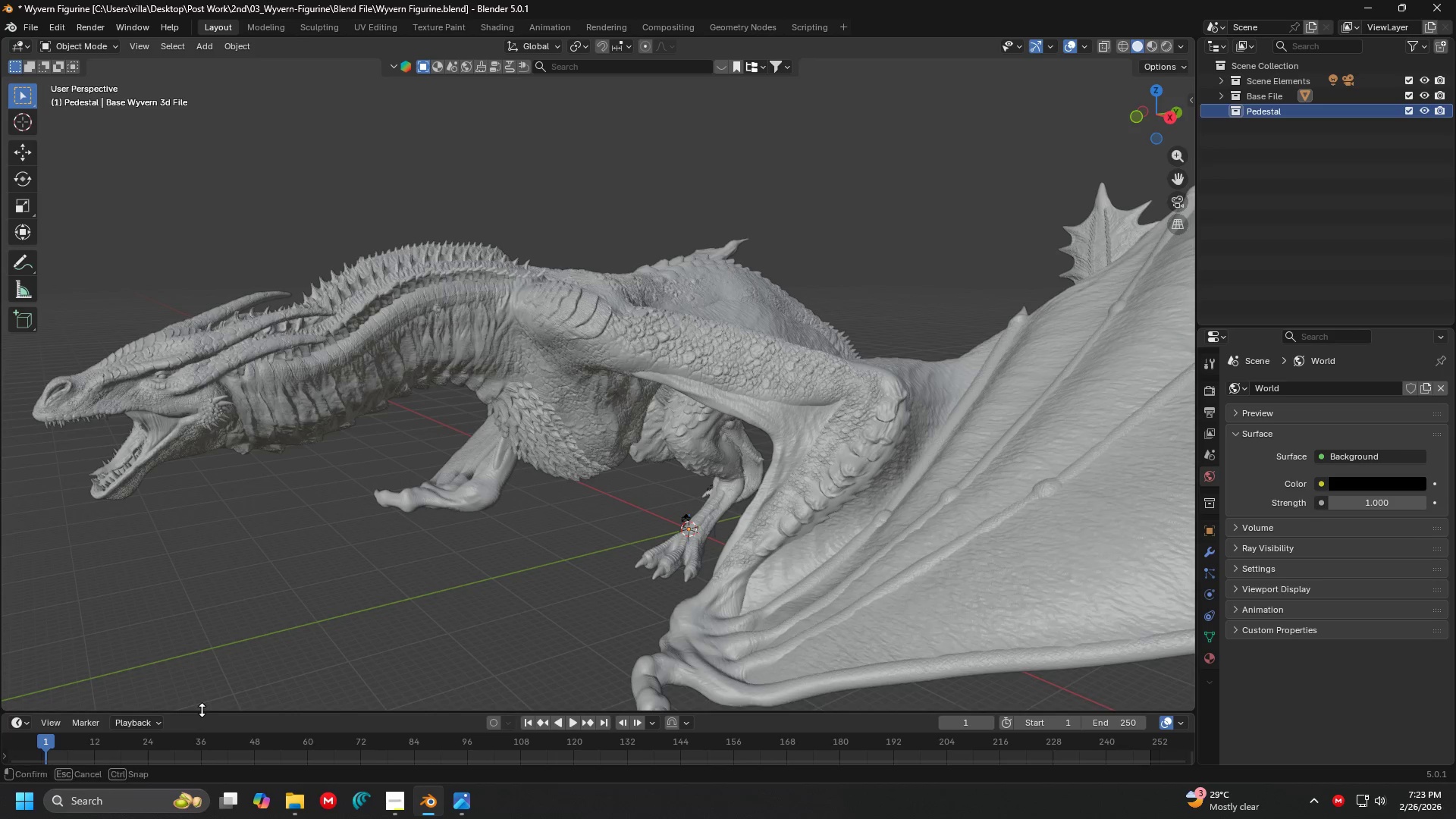 
left_click_drag(start_coordinate=[202, 710], to_coordinate=[228, 506])
 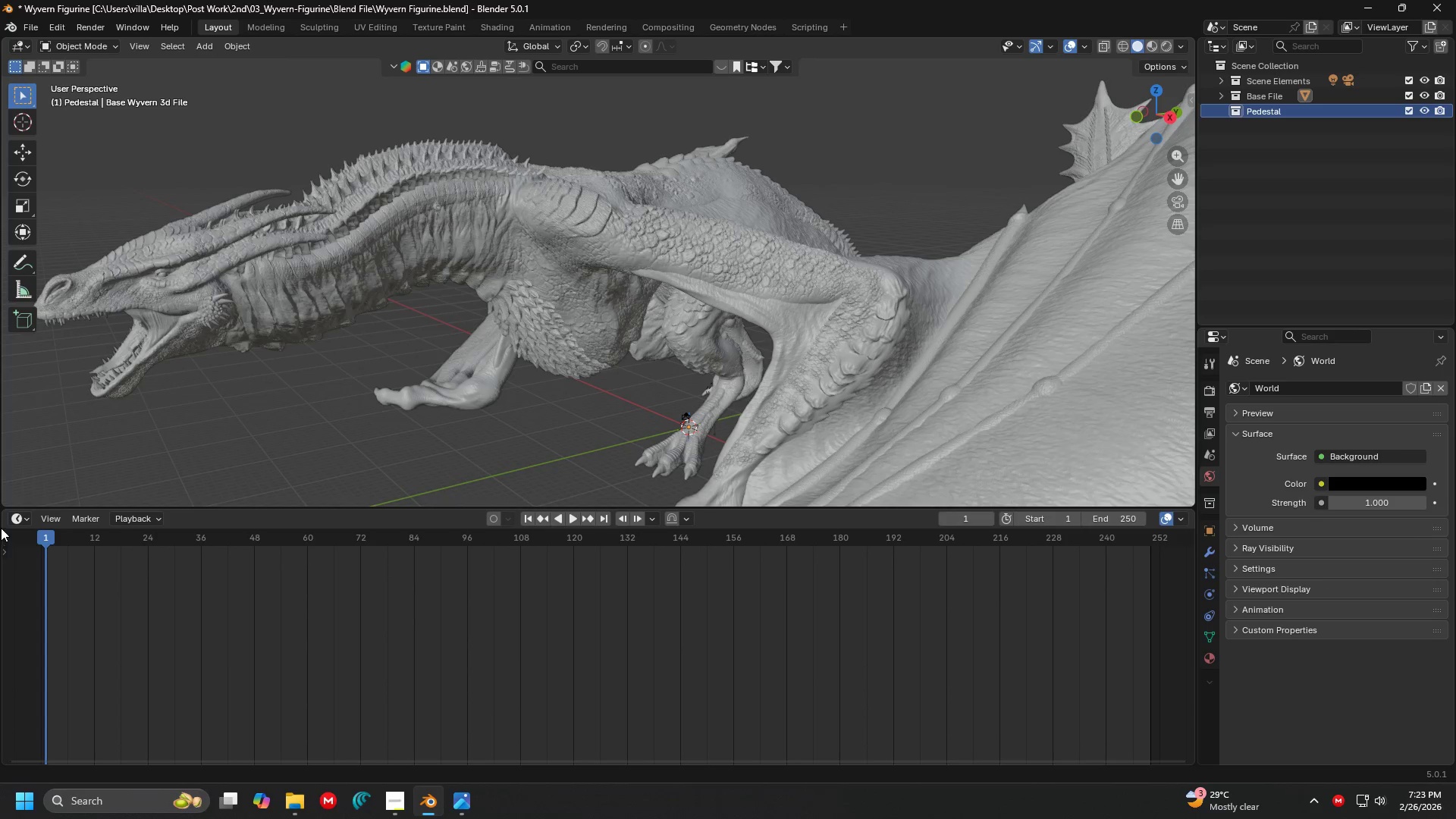 
left_click([13, 517])
 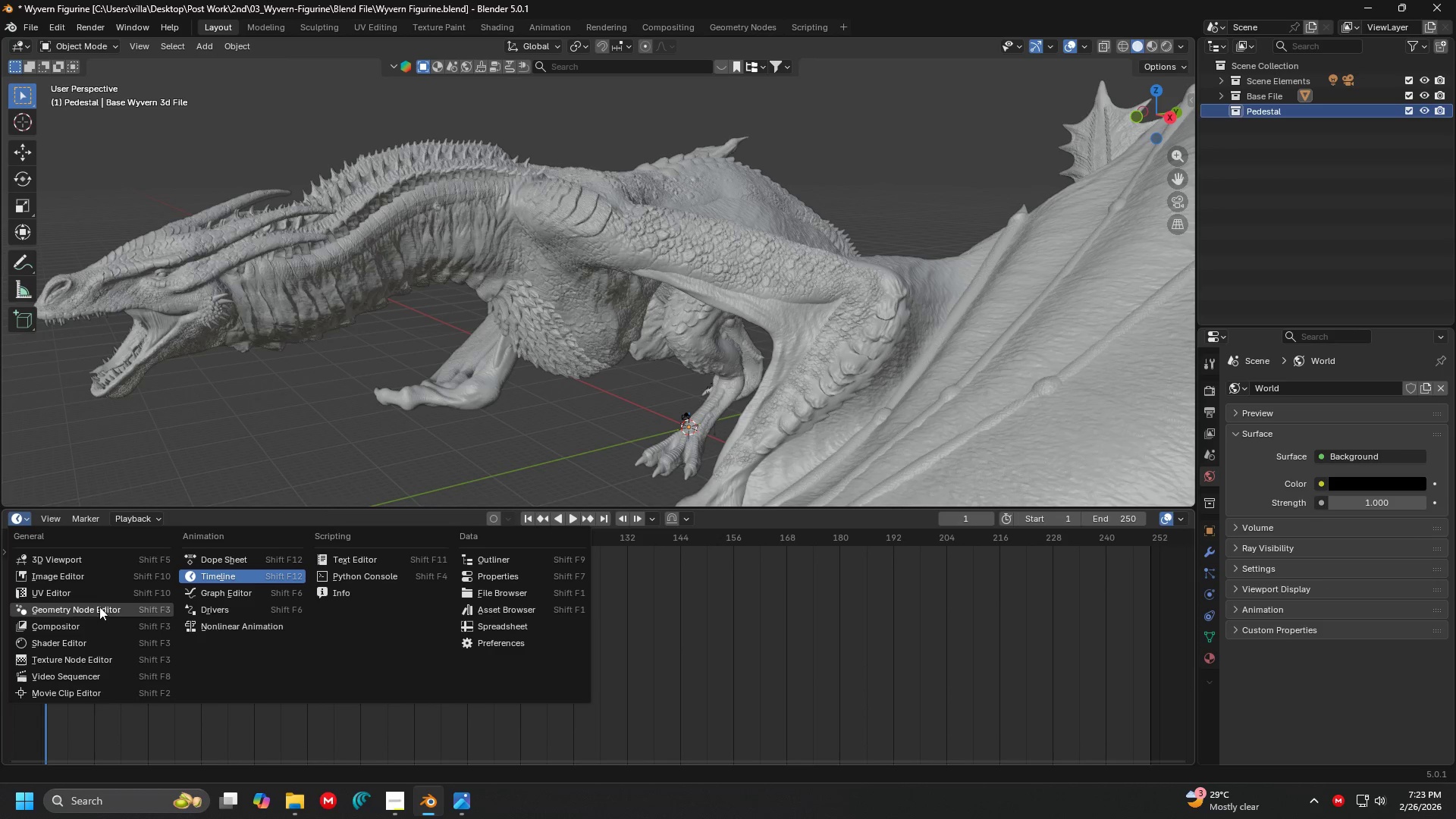 
mouse_move([107, 565])
 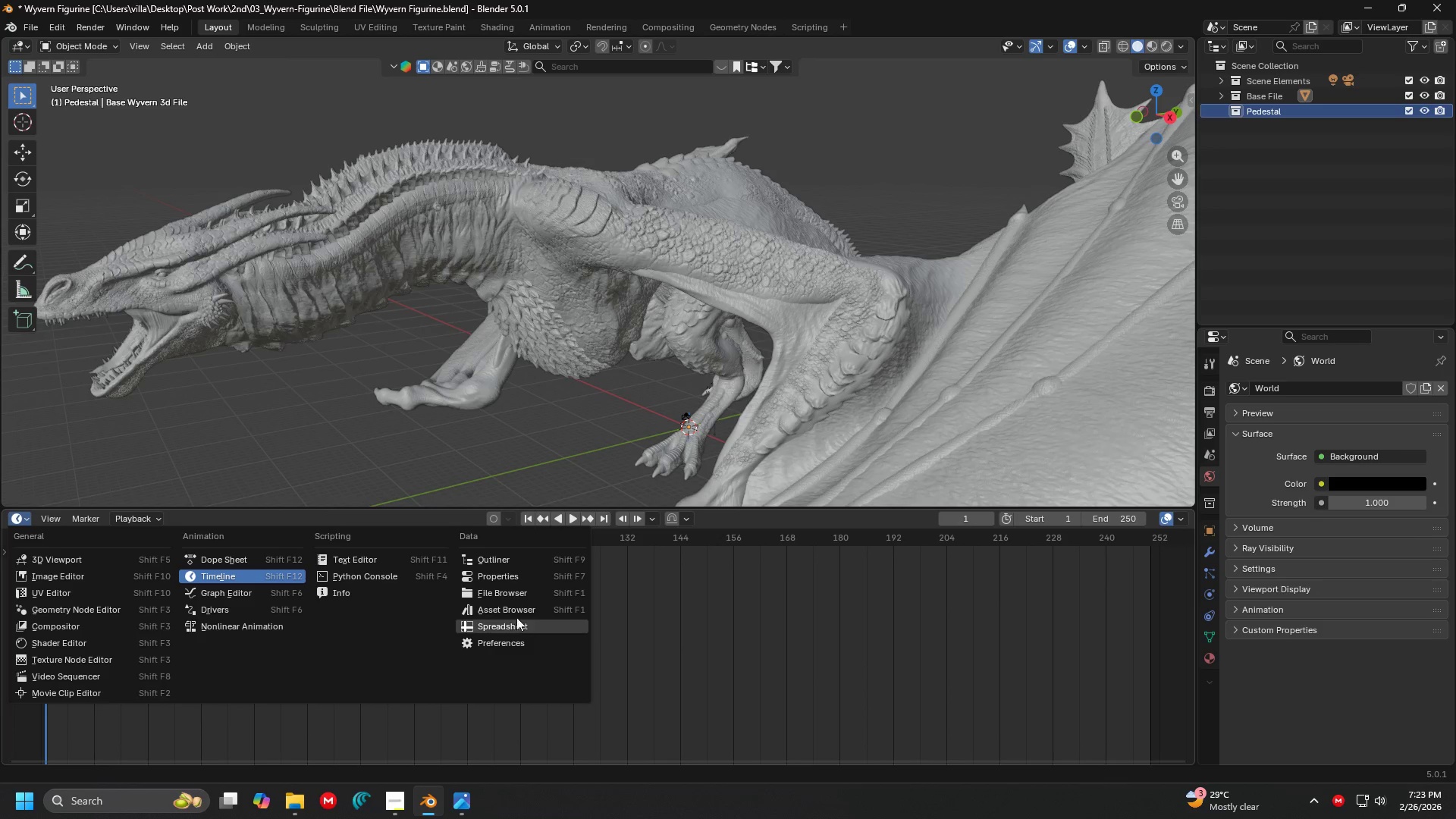 
left_click([517, 615])
 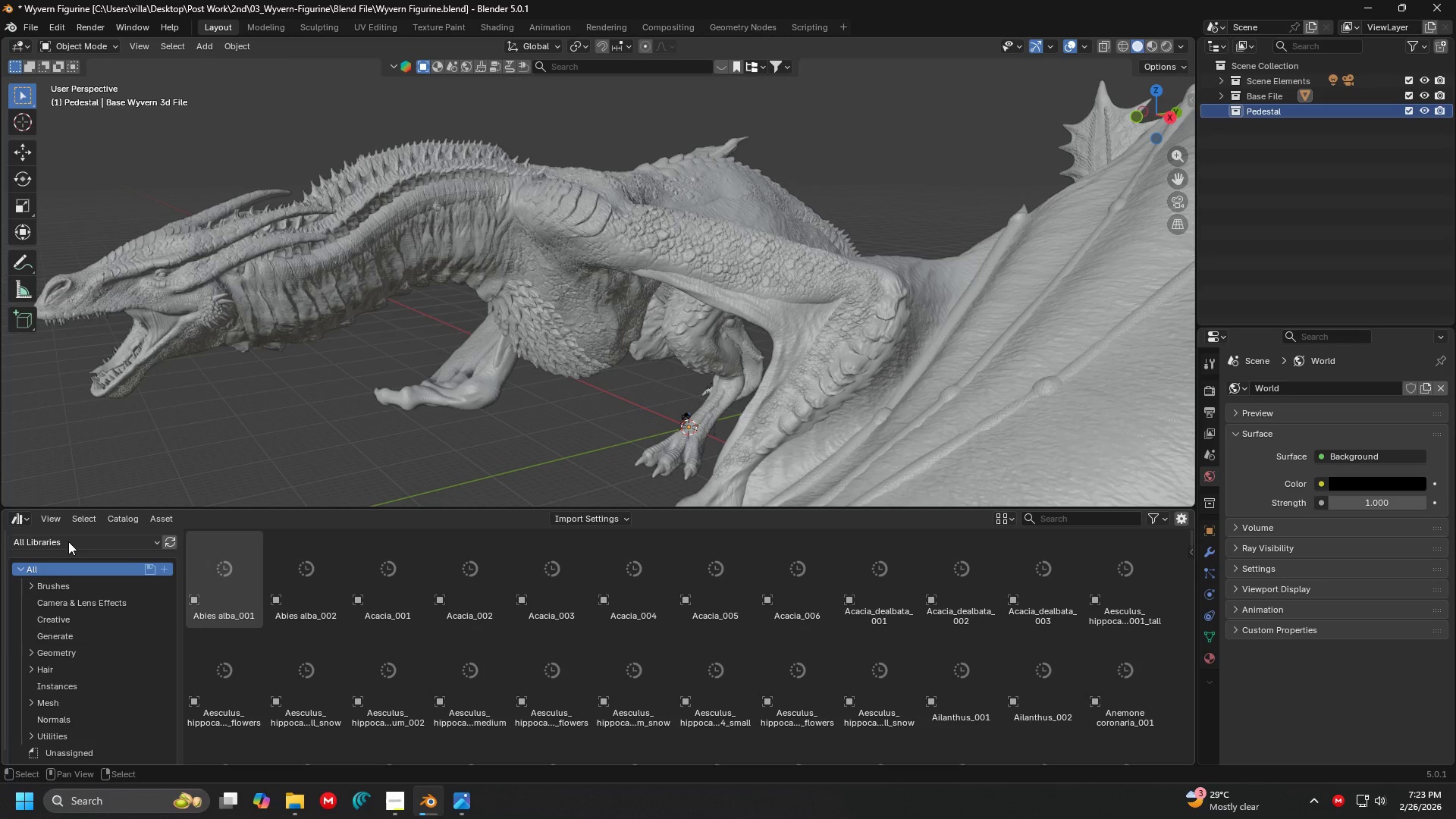 
left_click([68, 541])
 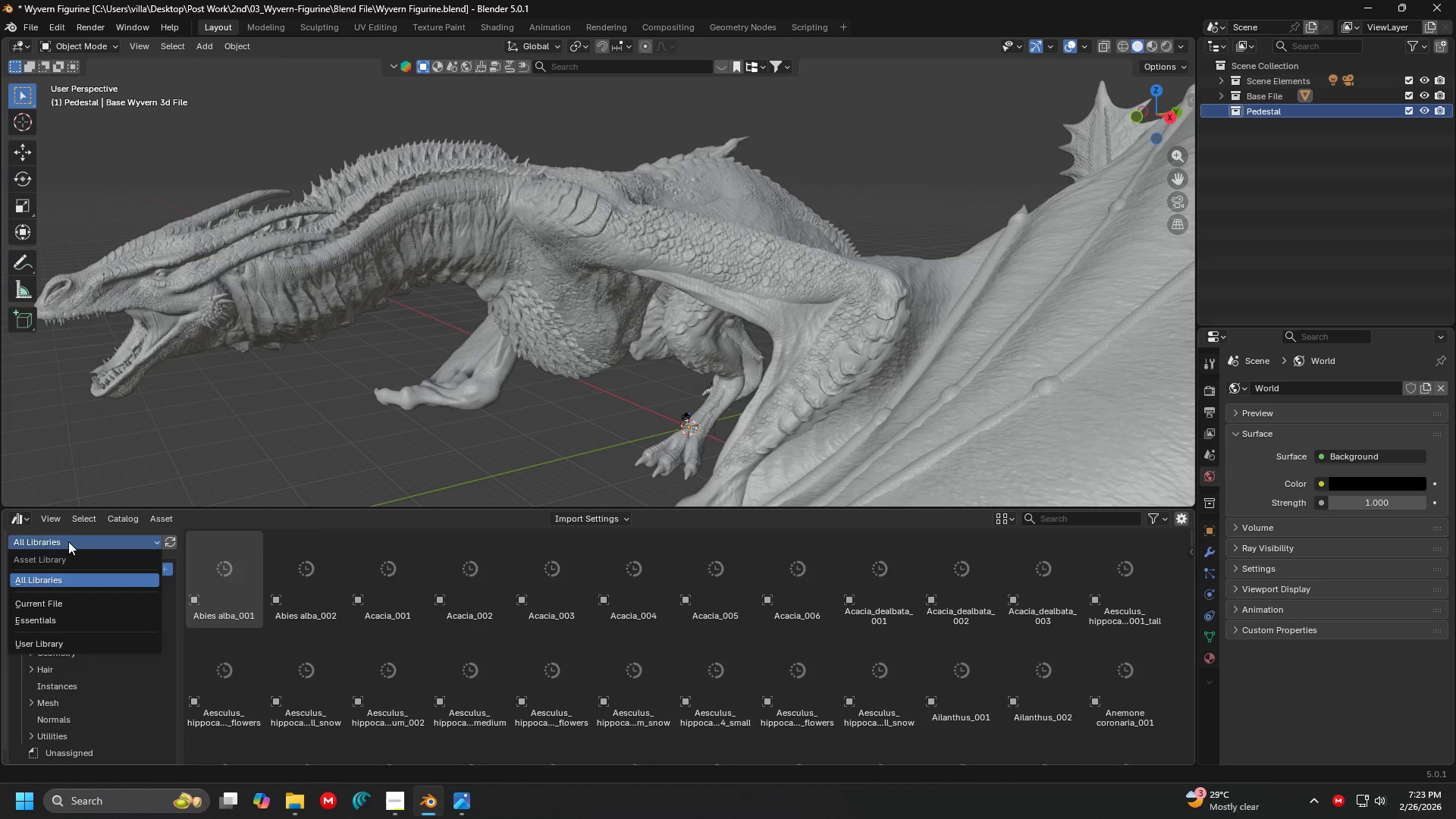 
left_click([68, 541])
 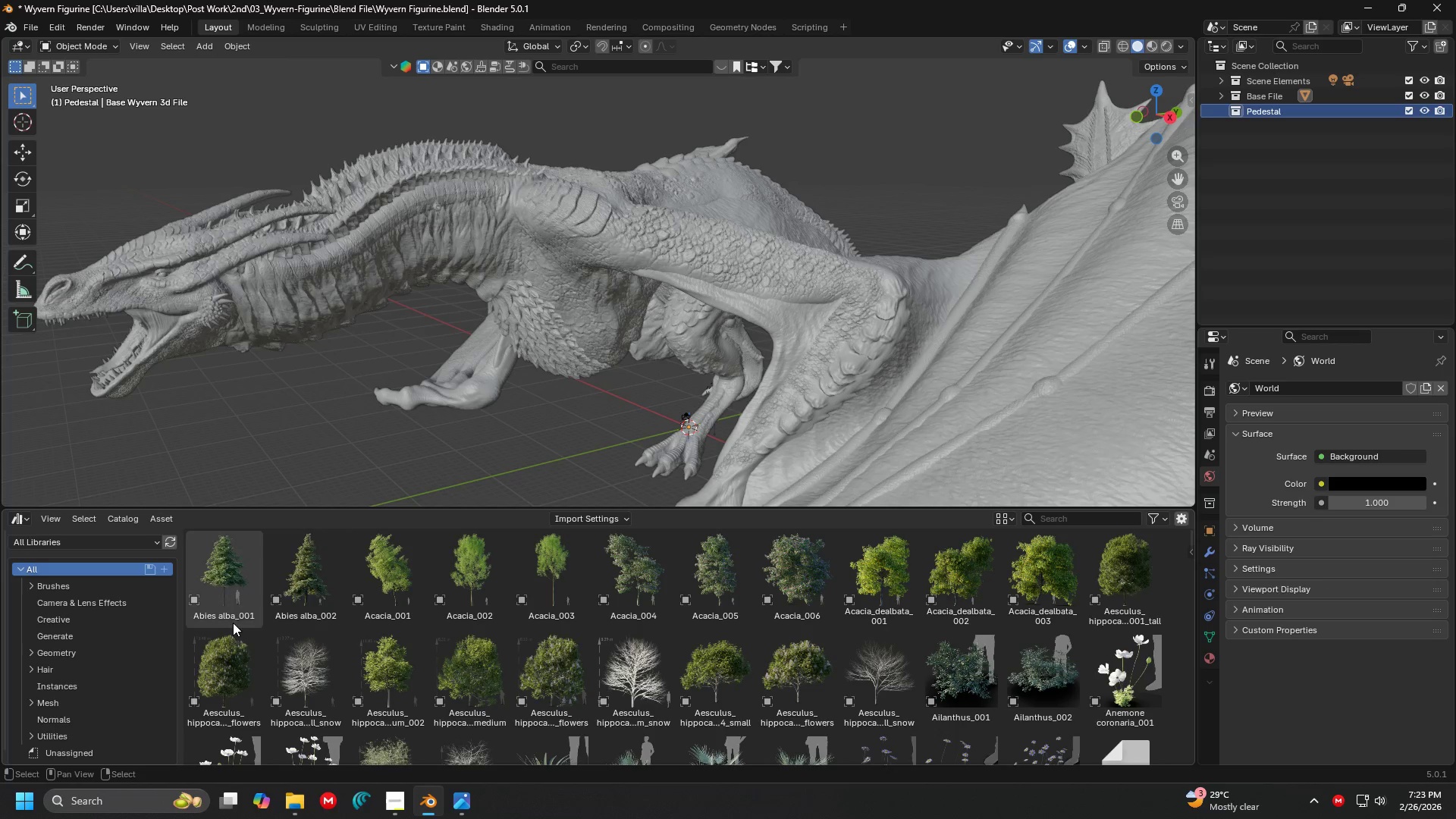 
scroll: coordinate [616, 613], scroll_direction: down, amount: 119.0
 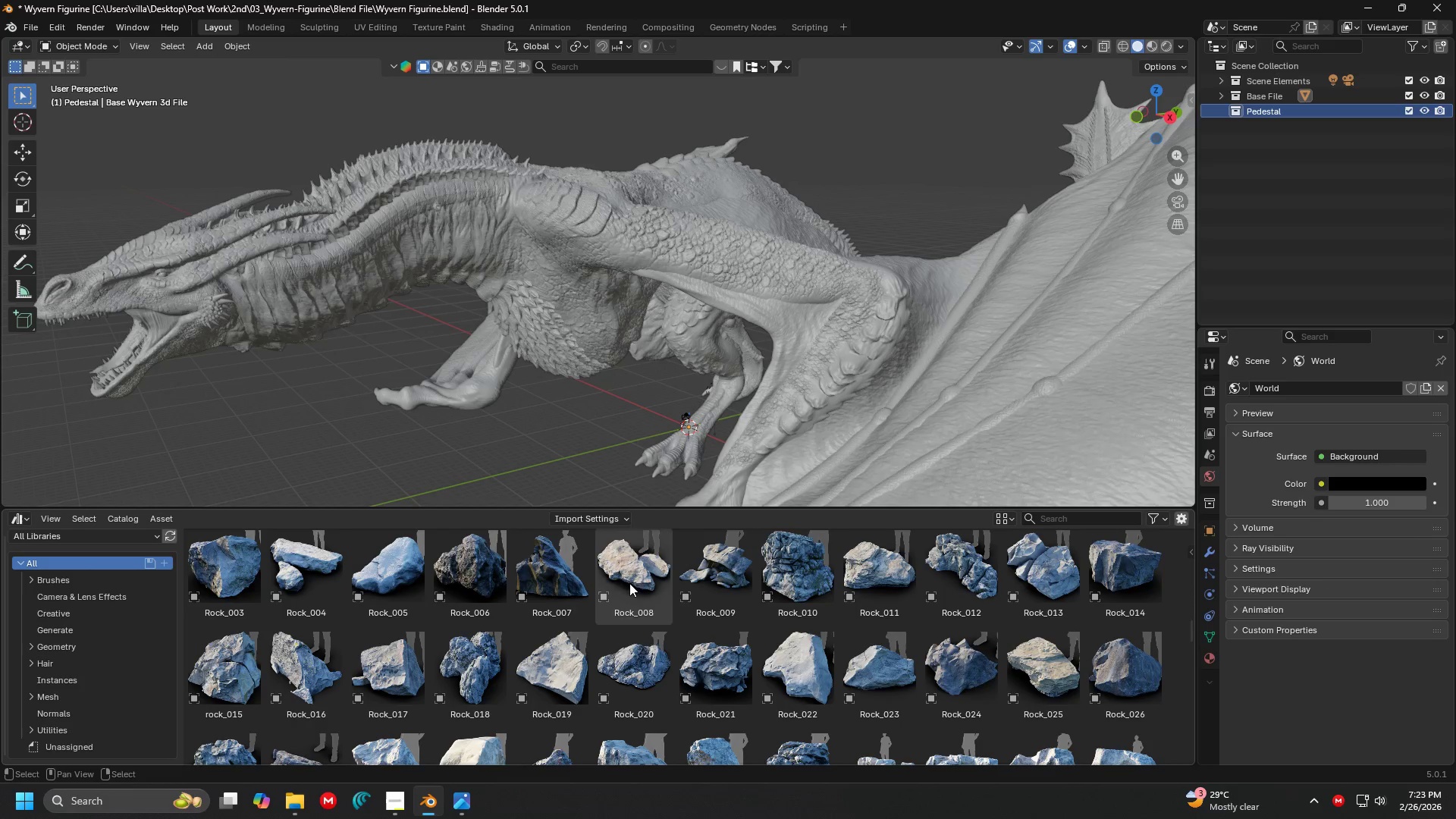 
left_click([526, 572])
 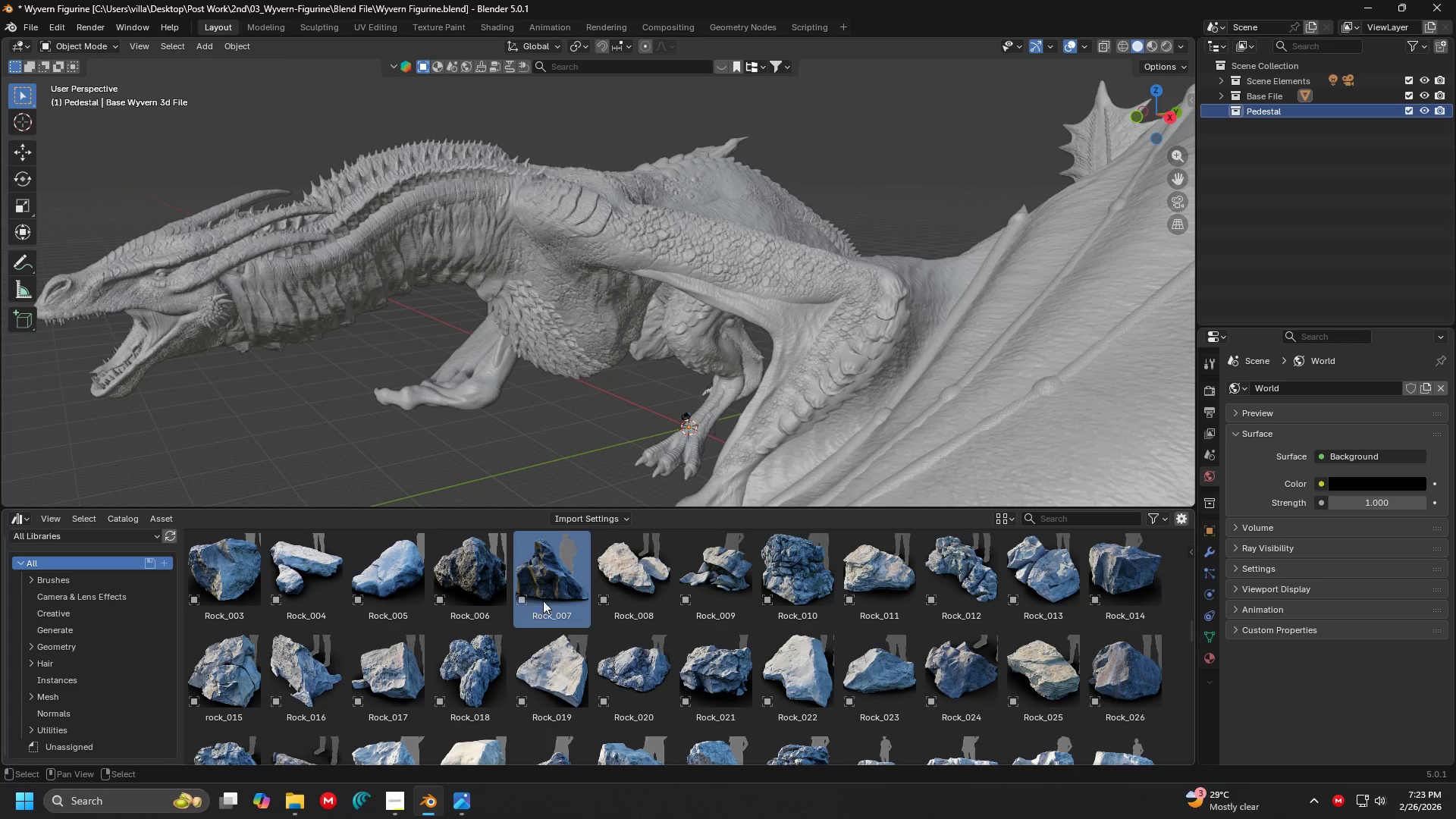 
left_click_drag(start_coordinate=[544, 588], to_coordinate=[477, 470])
 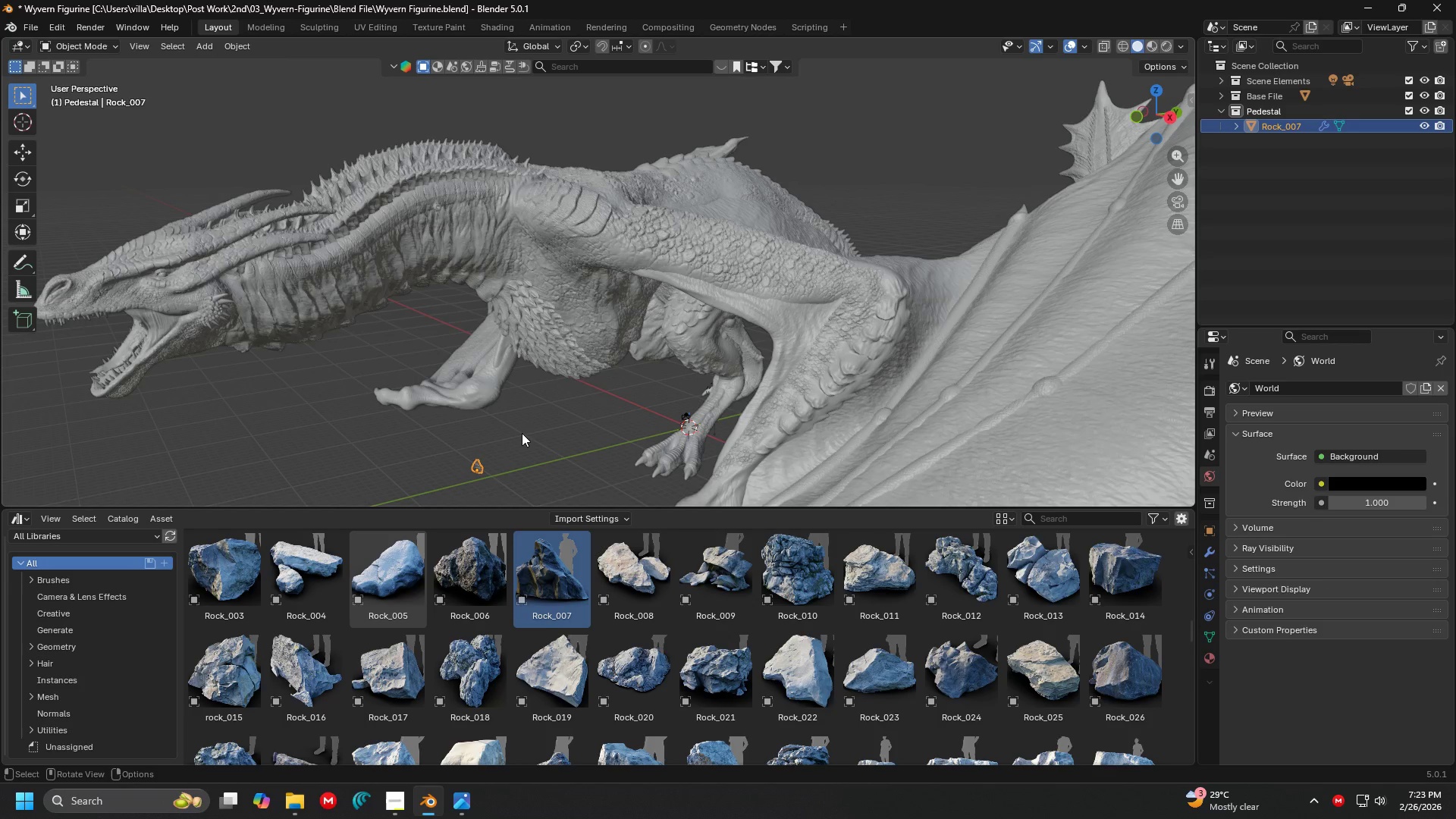 
key(Shift+ShiftLeft)
 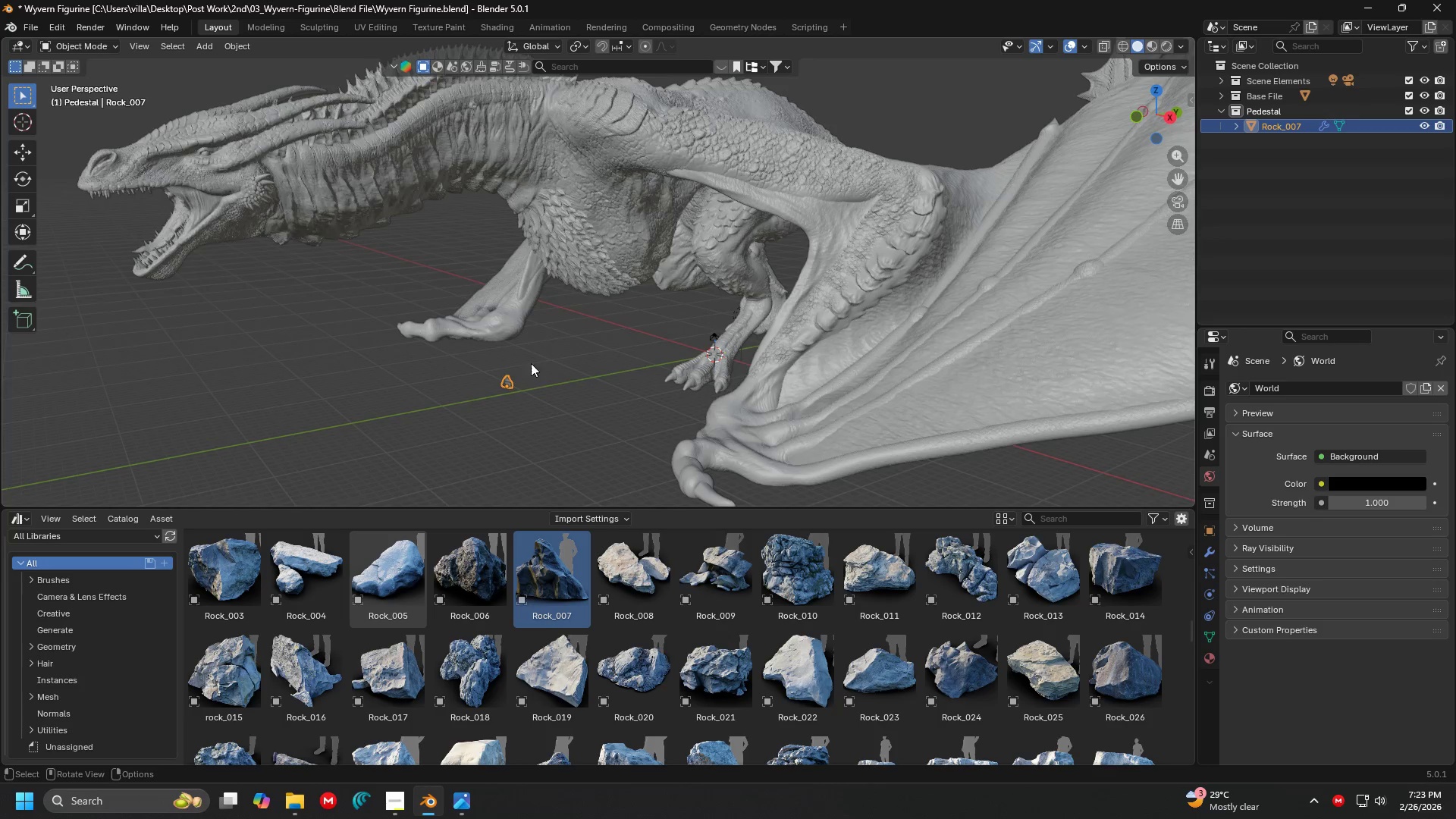 
key(S)
 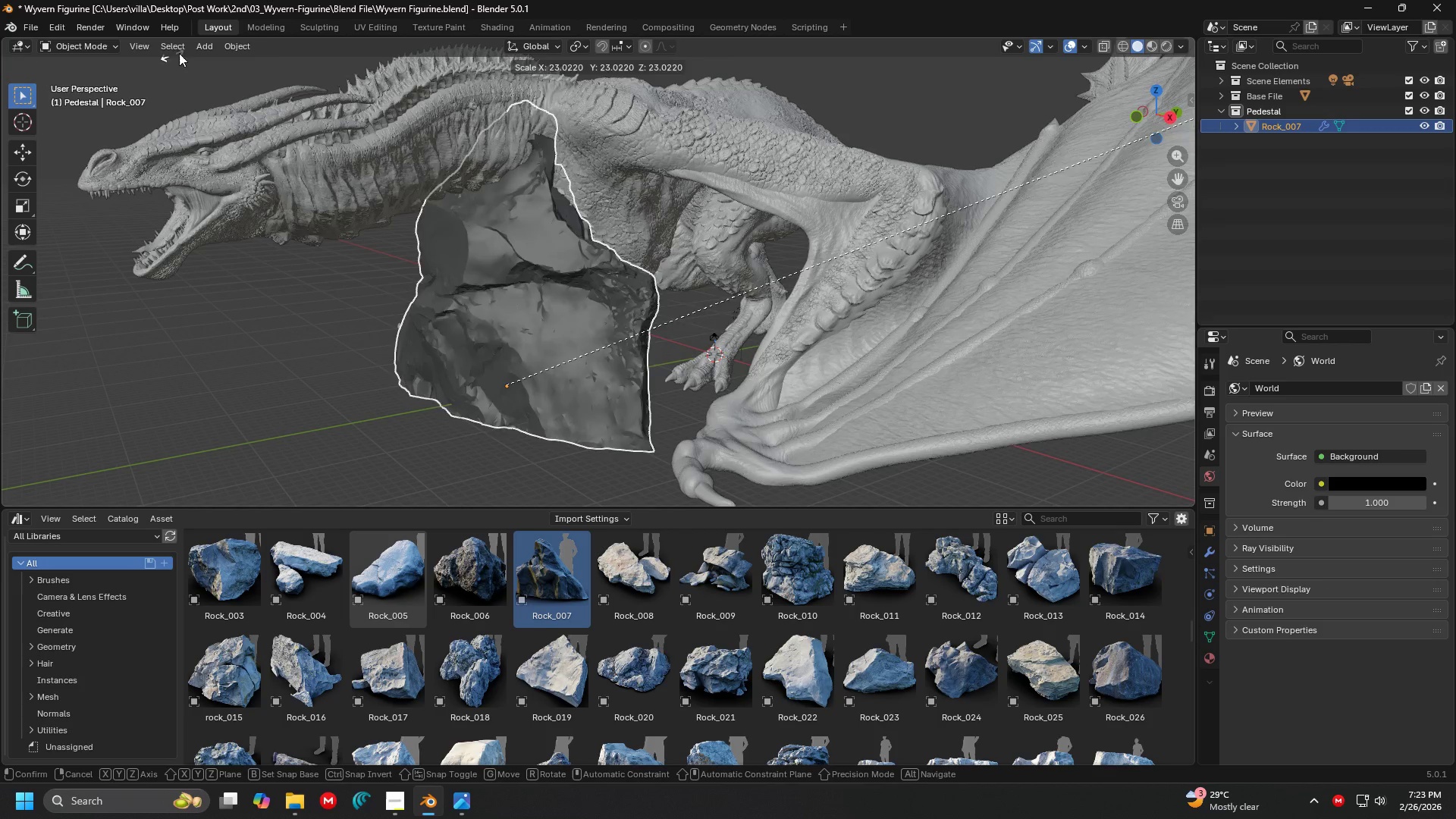 
left_click([259, 42])
 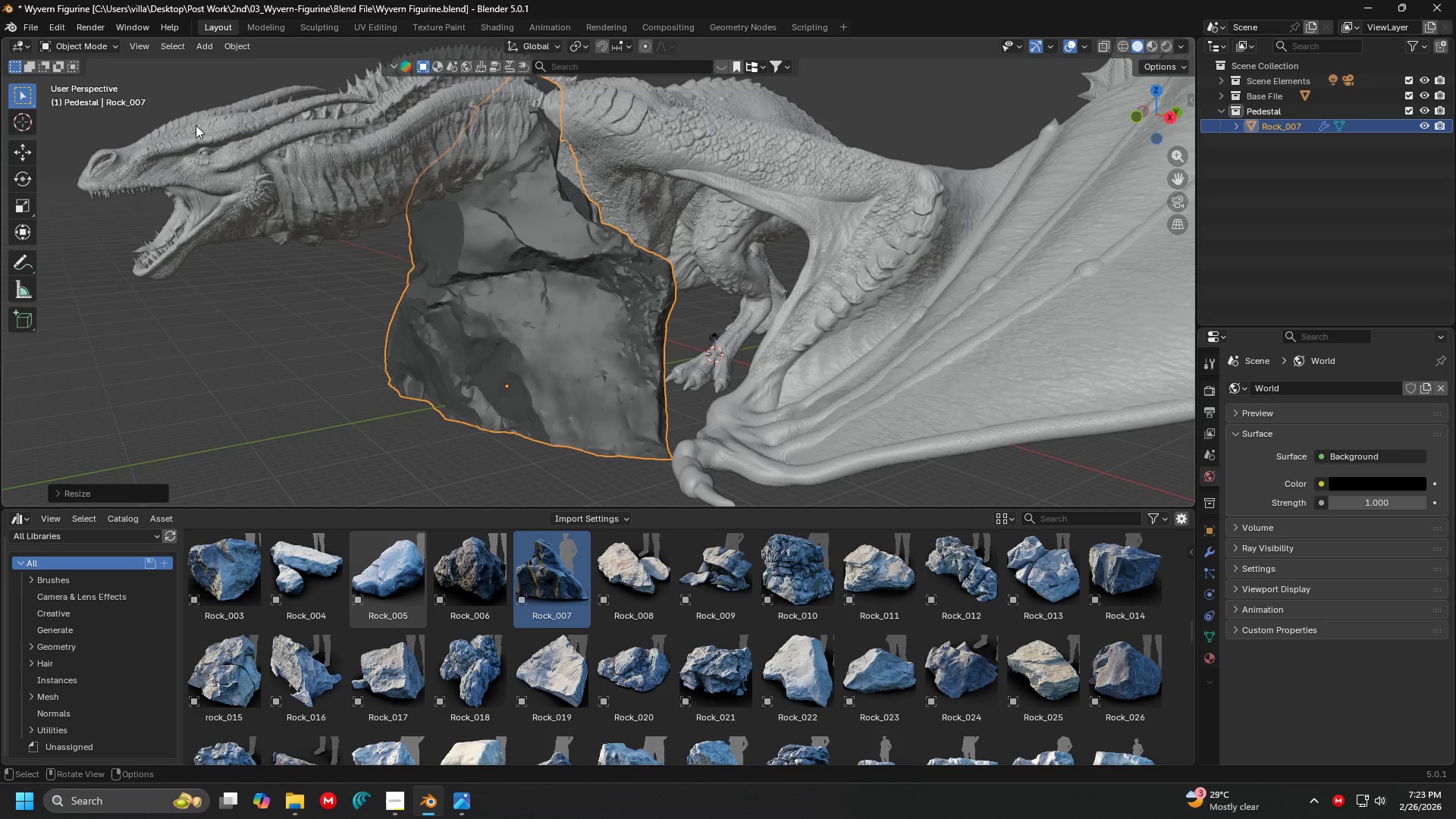 
key(Shift+ShiftLeft)
 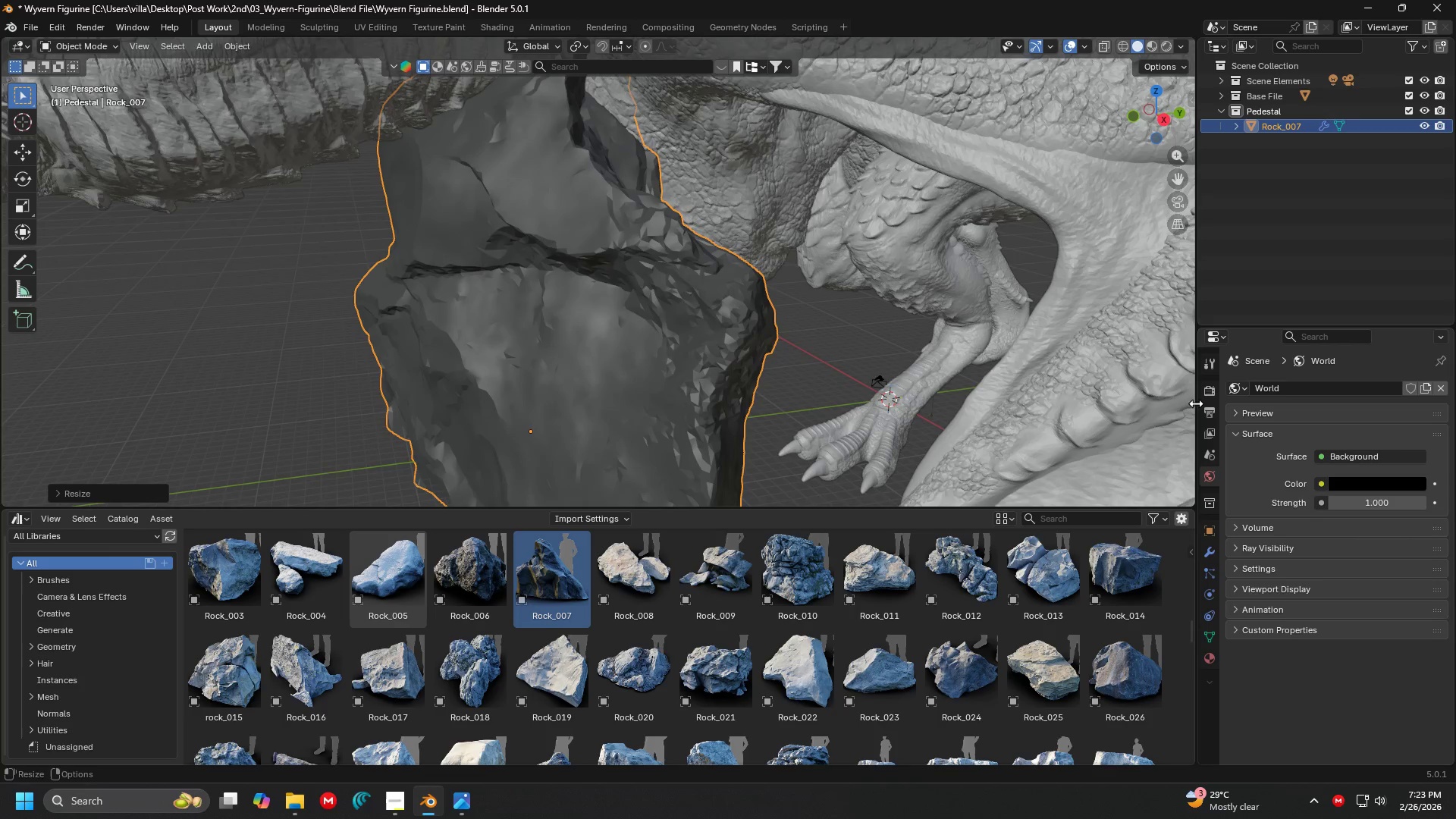 
scroll: coordinate [459, 228], scroll_direction: up, amount: 2.0
 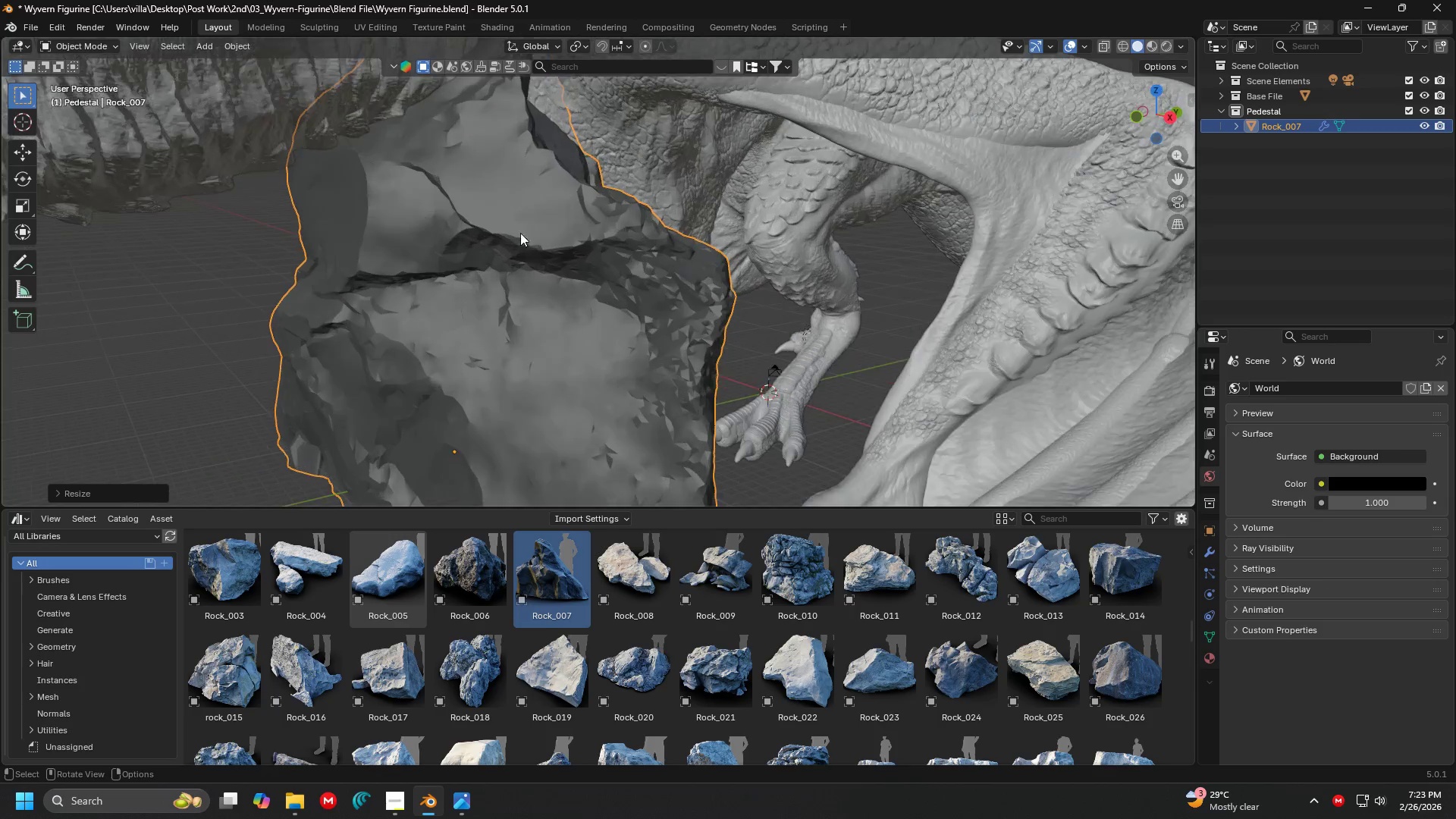 
left_click([1210, 393])
 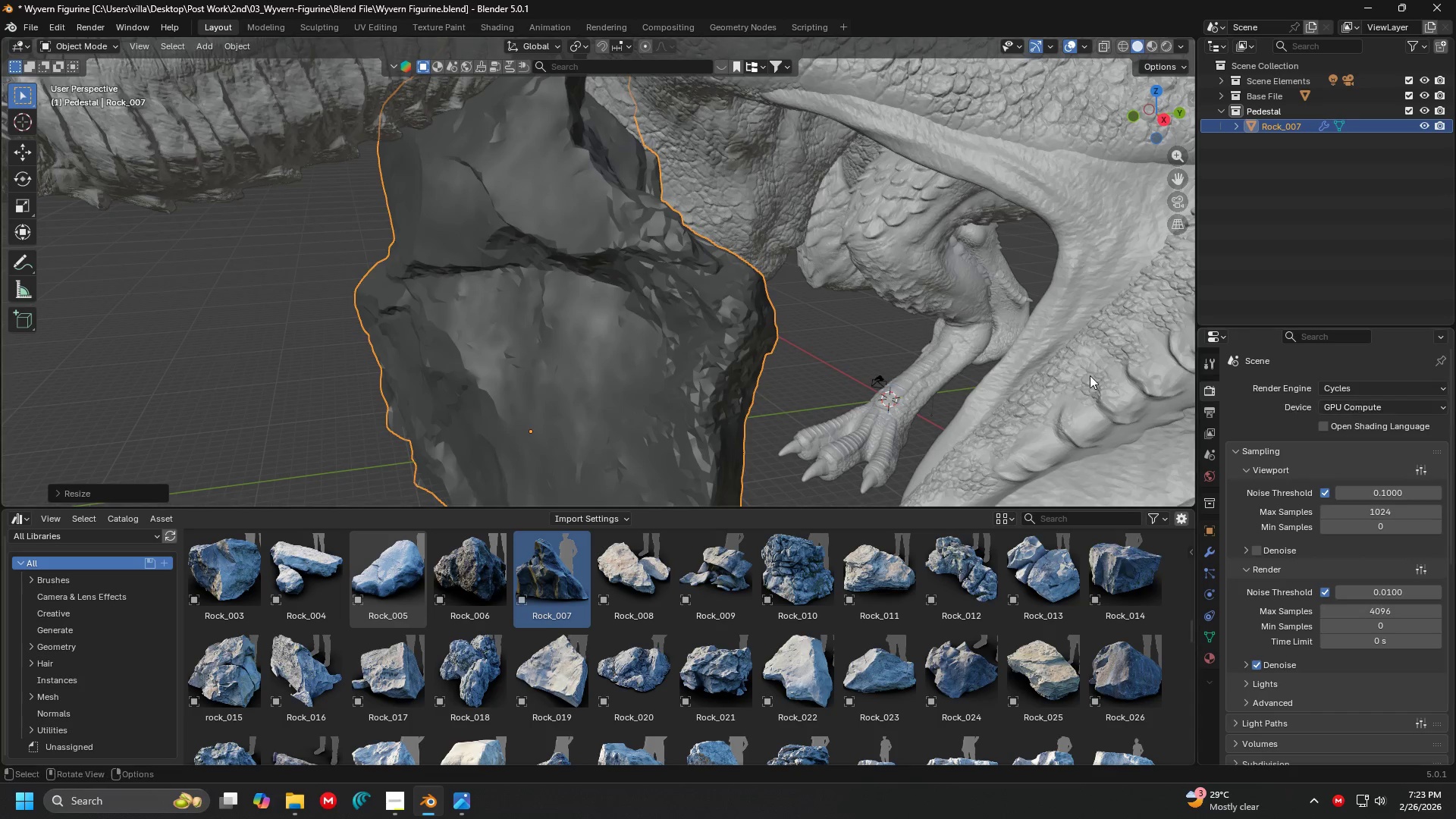 
scroll: coordinate [827, 316], scroll_direction: down, amount: 3.0
 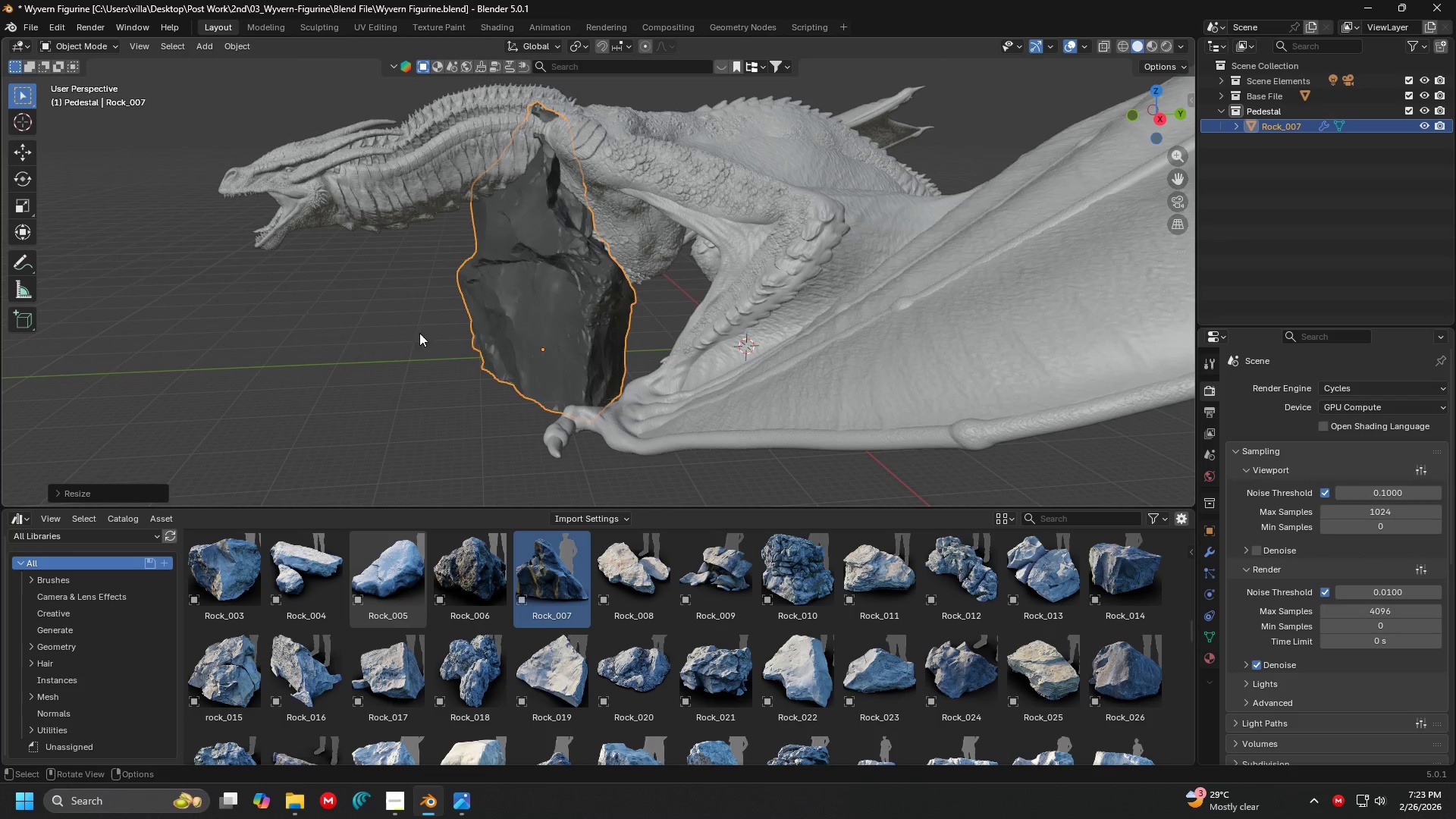 
left_click([394, 338])
 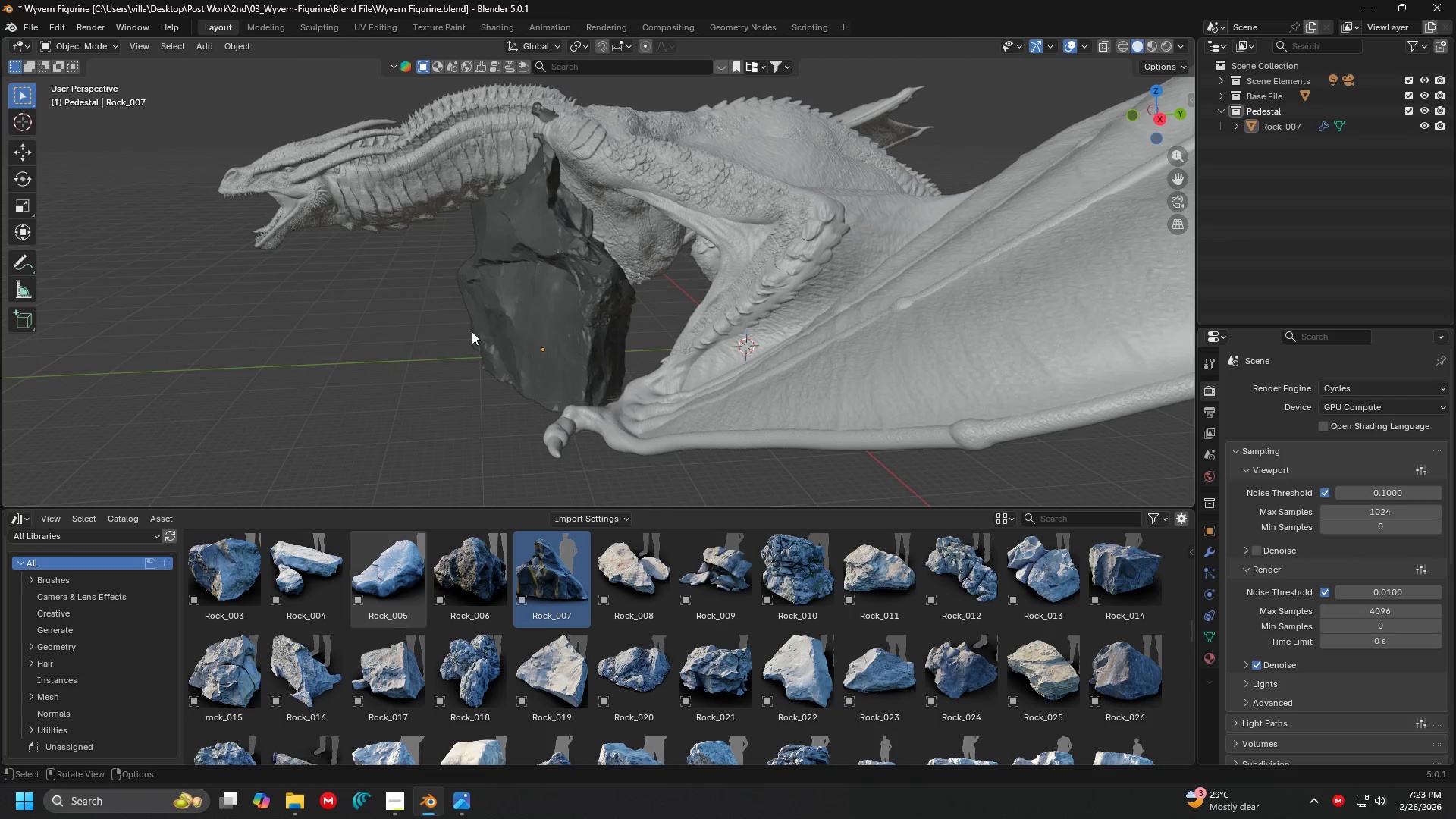 
hold_key(key=Z, duration=0.39)
 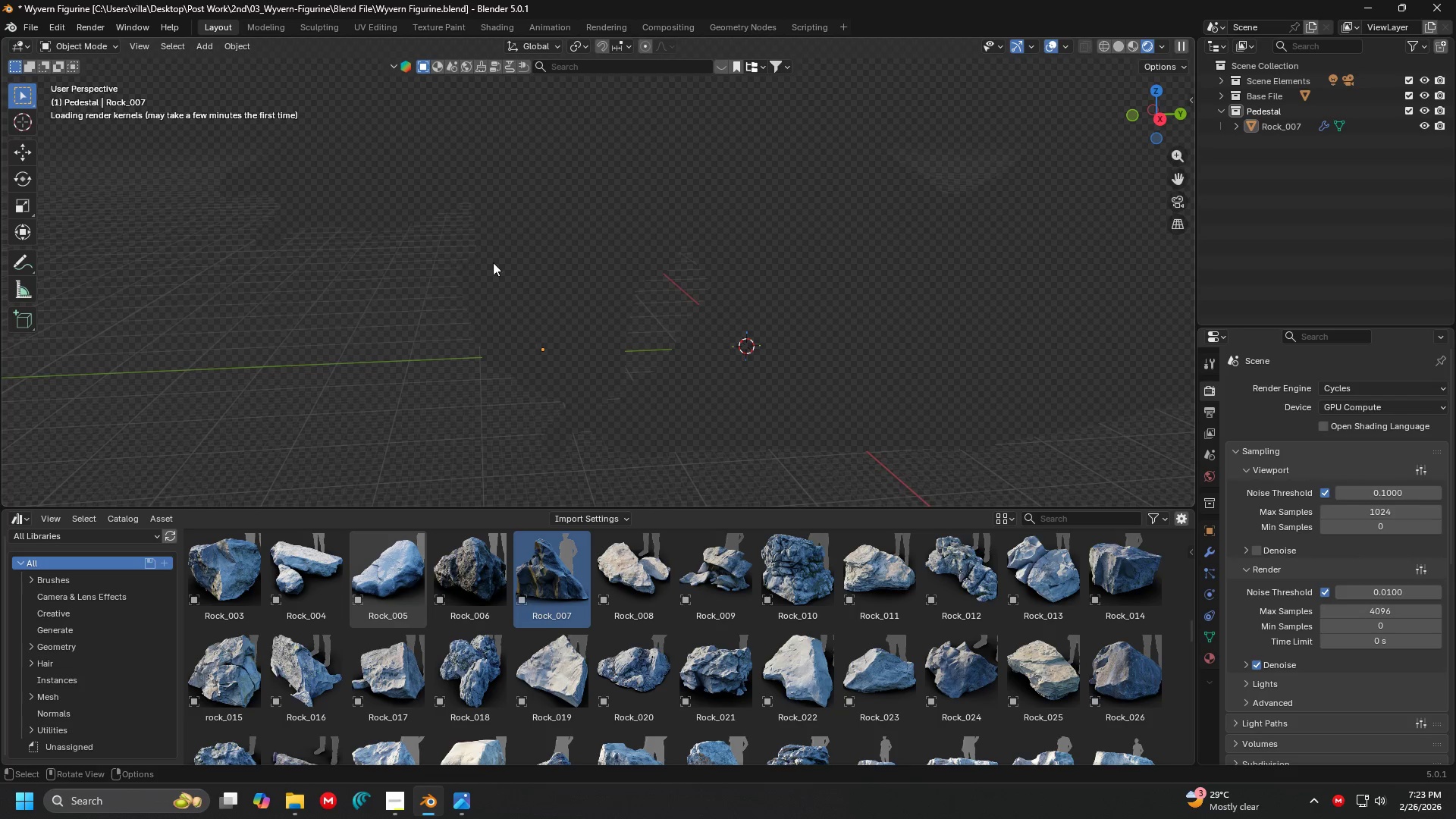 
left_click([458, 261])
 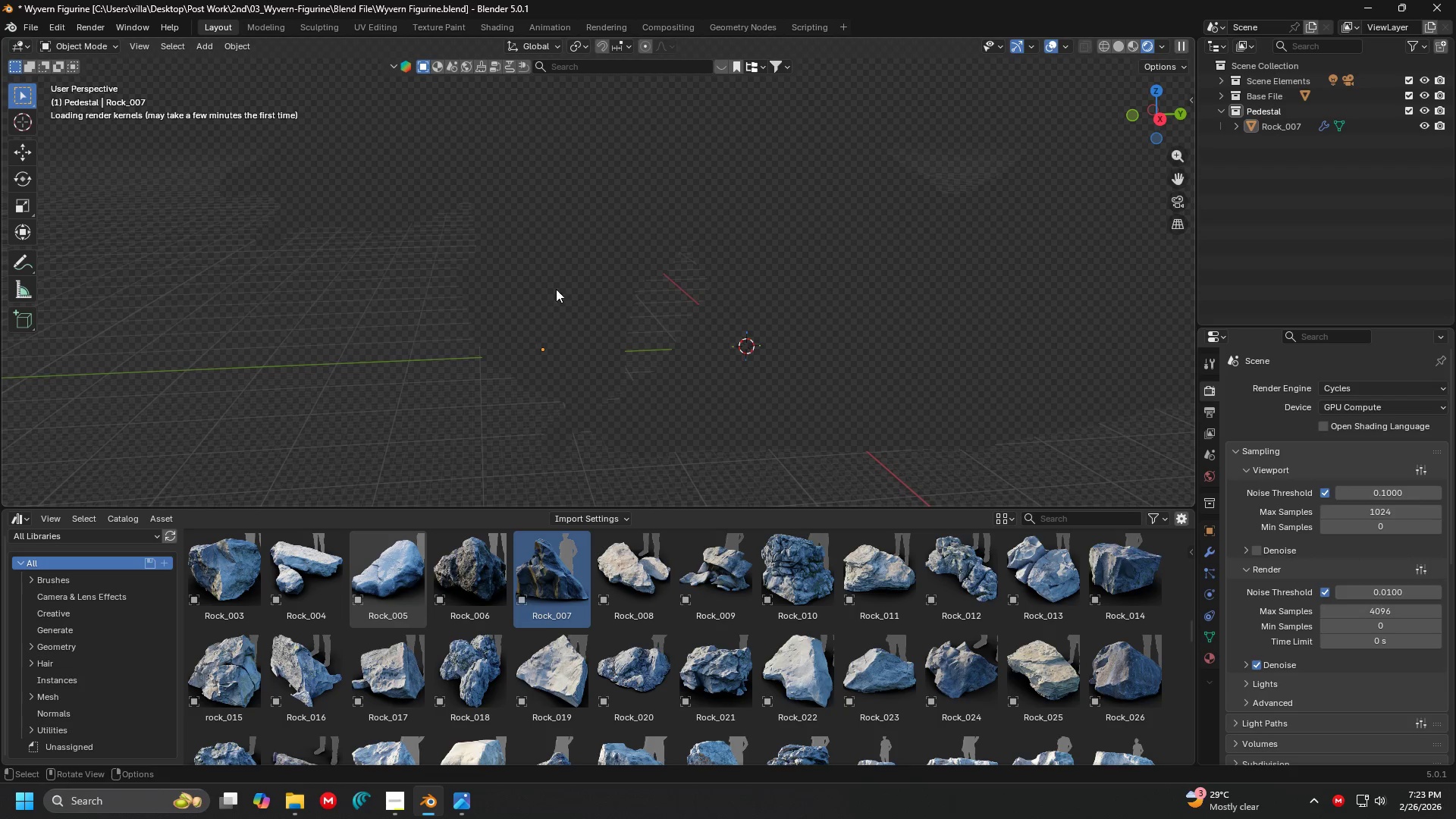 
scroll: coordinate [570, 292], scroll_direction: up, amount: 1.0
 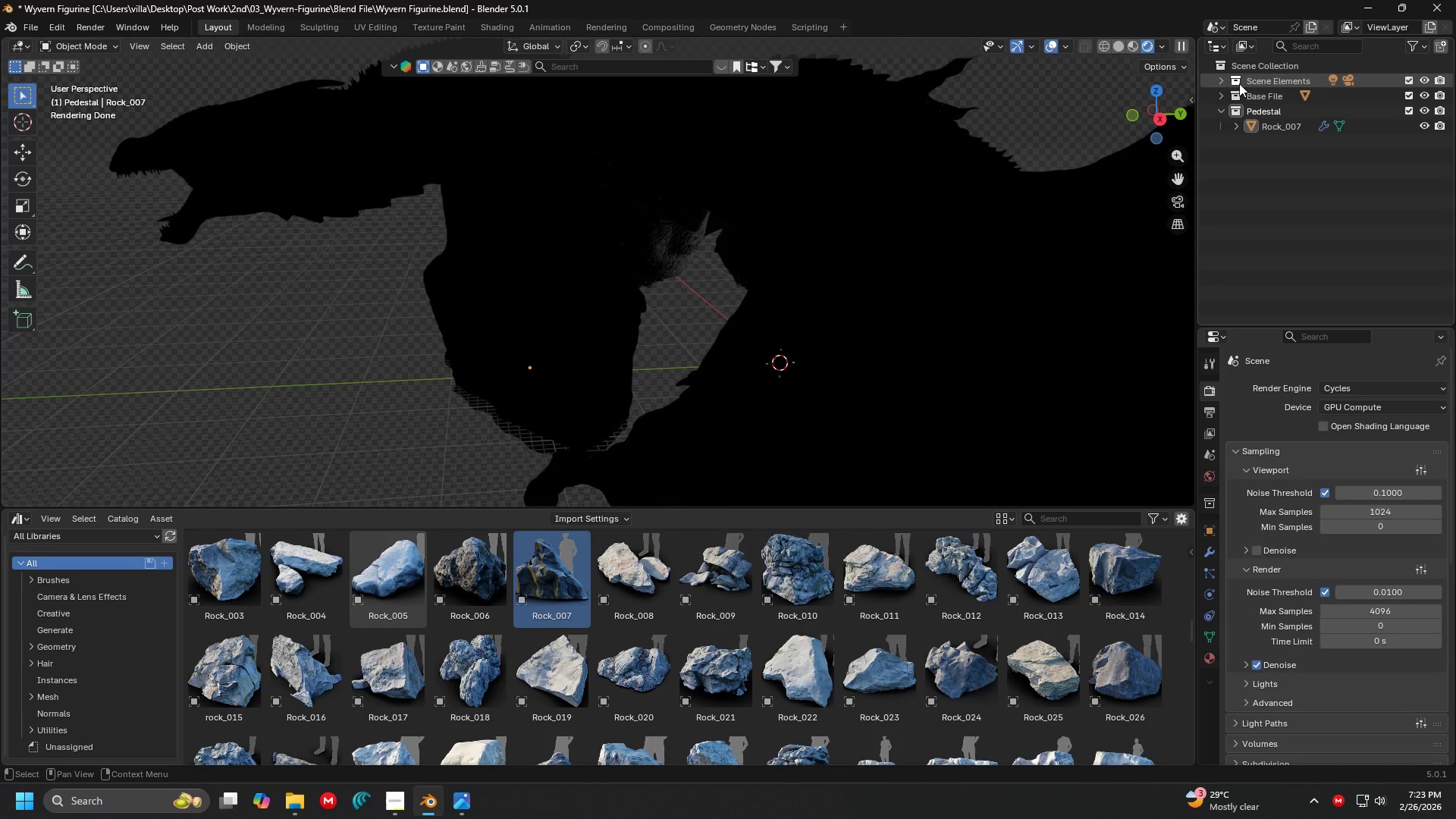 
left_click([1224, 82])
 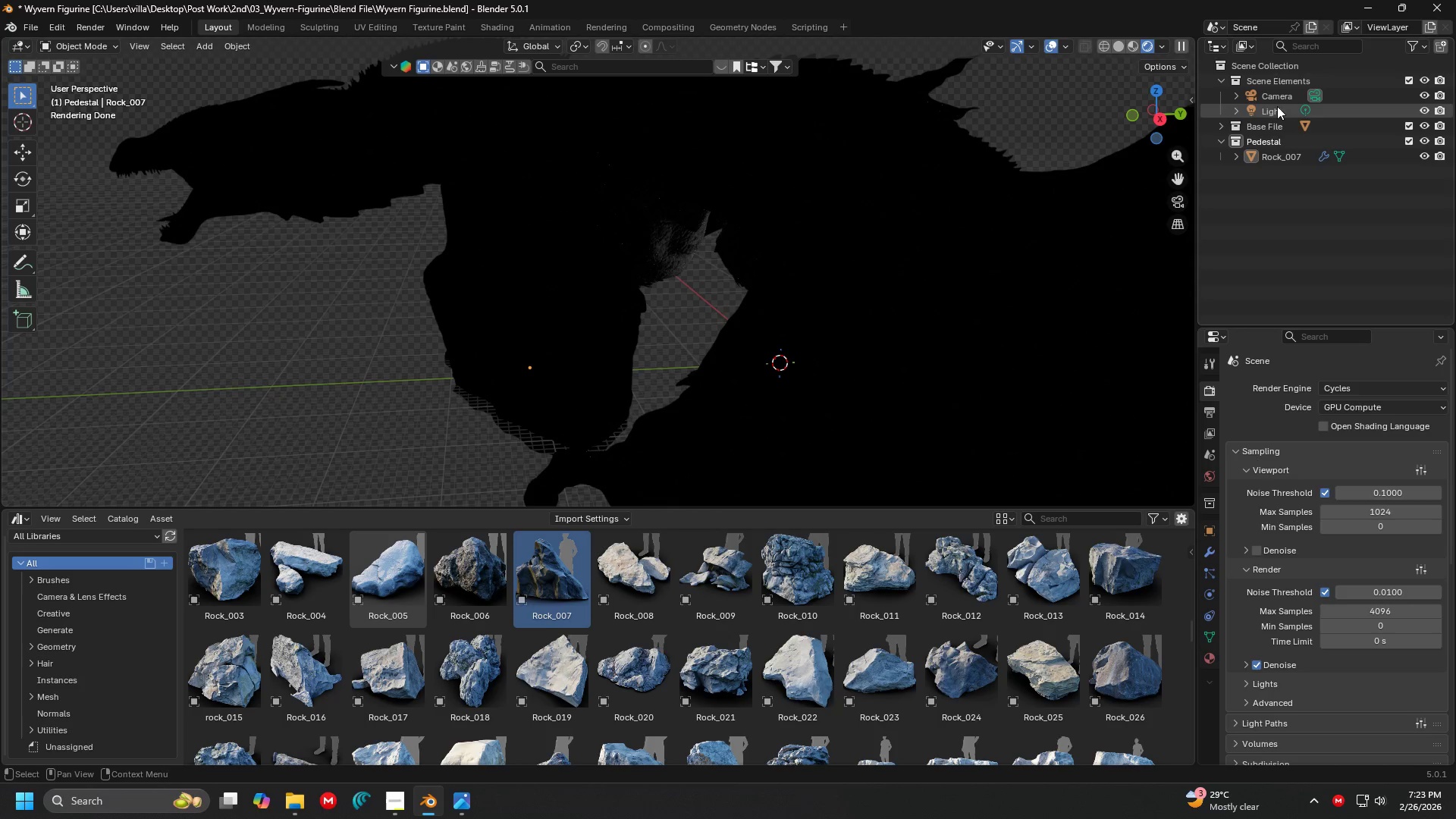 
left_click([1278, 106])
 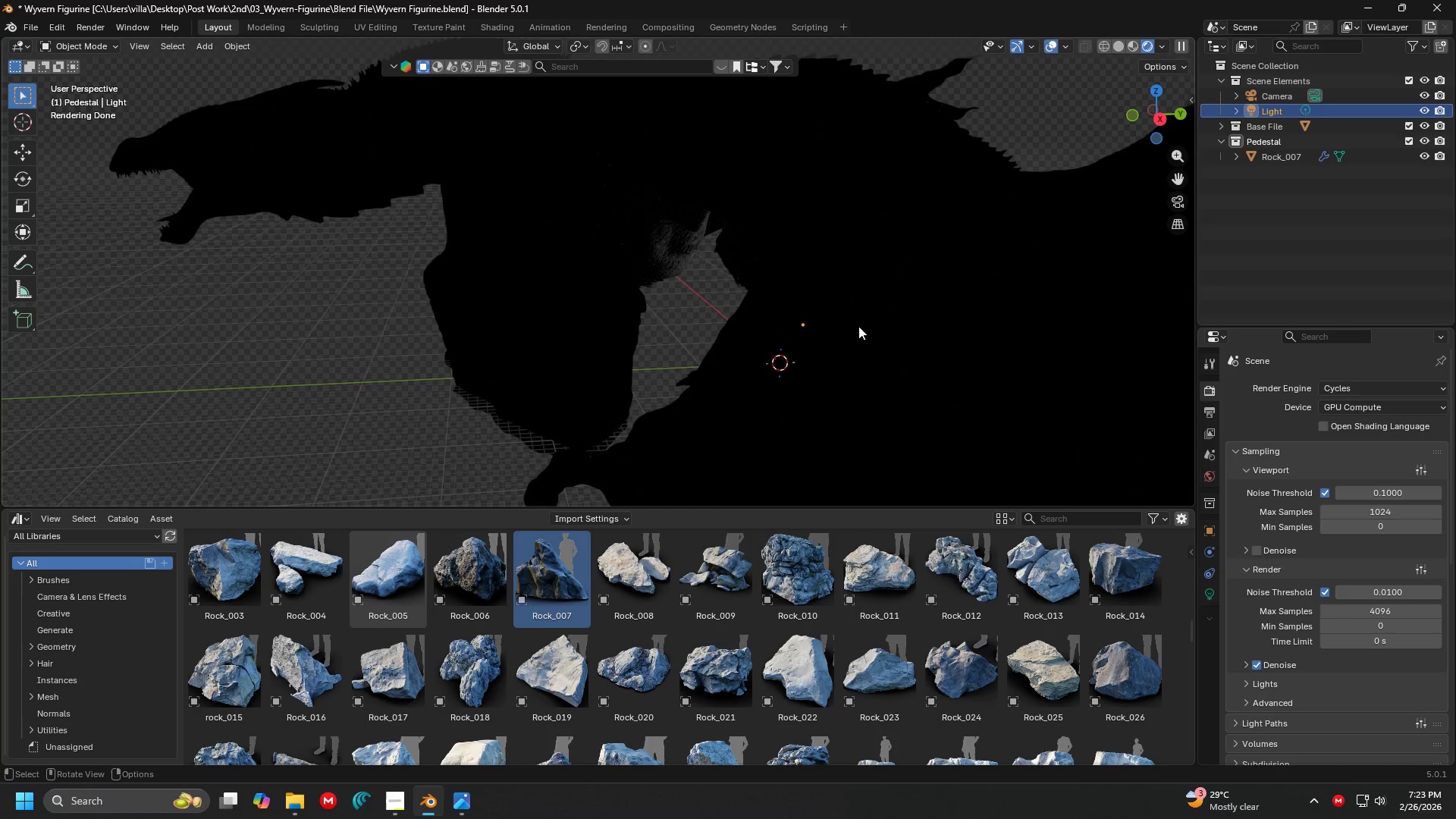 
scroll: coordinate [645, 320], scroll_direction: down, amount: 4.0
 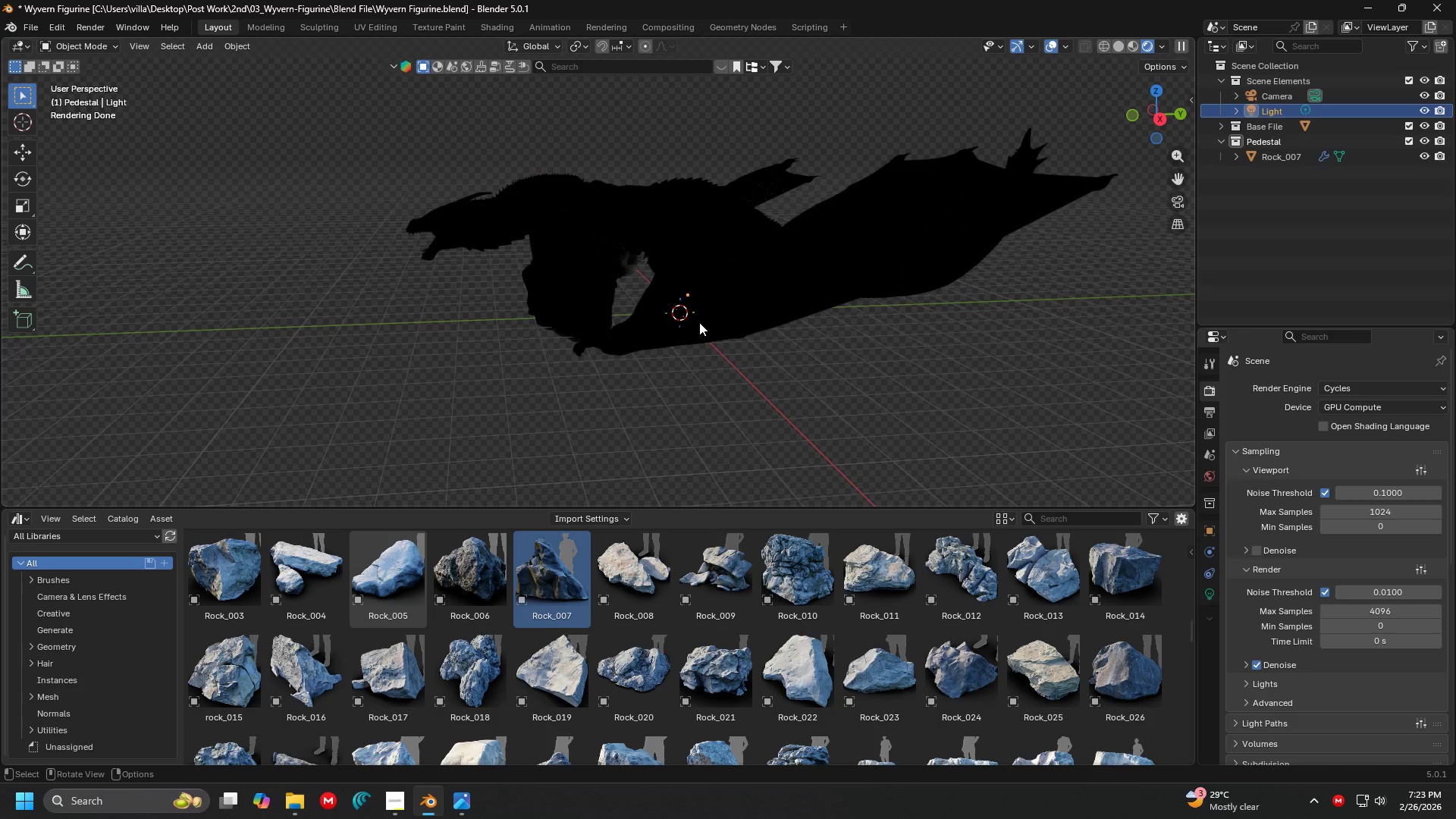 
hold_key(key=ShiftLeft, duration=0.42)
scroll: coordinate [657, 340], scroll_direction: down, amount: 1.0
 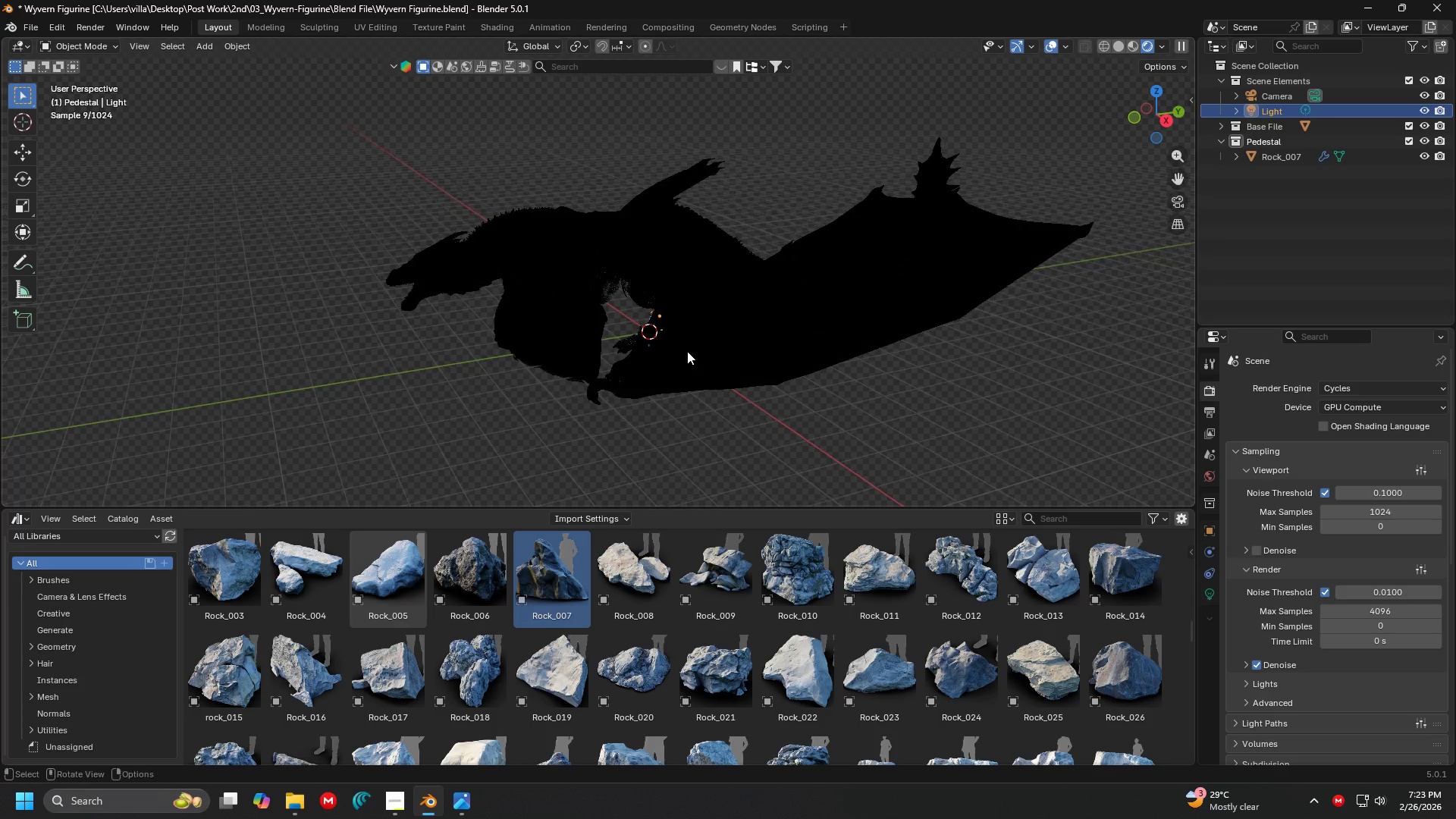 
scroll: coordinate [717, 356], scroll_direction: up, amount: 6.0
 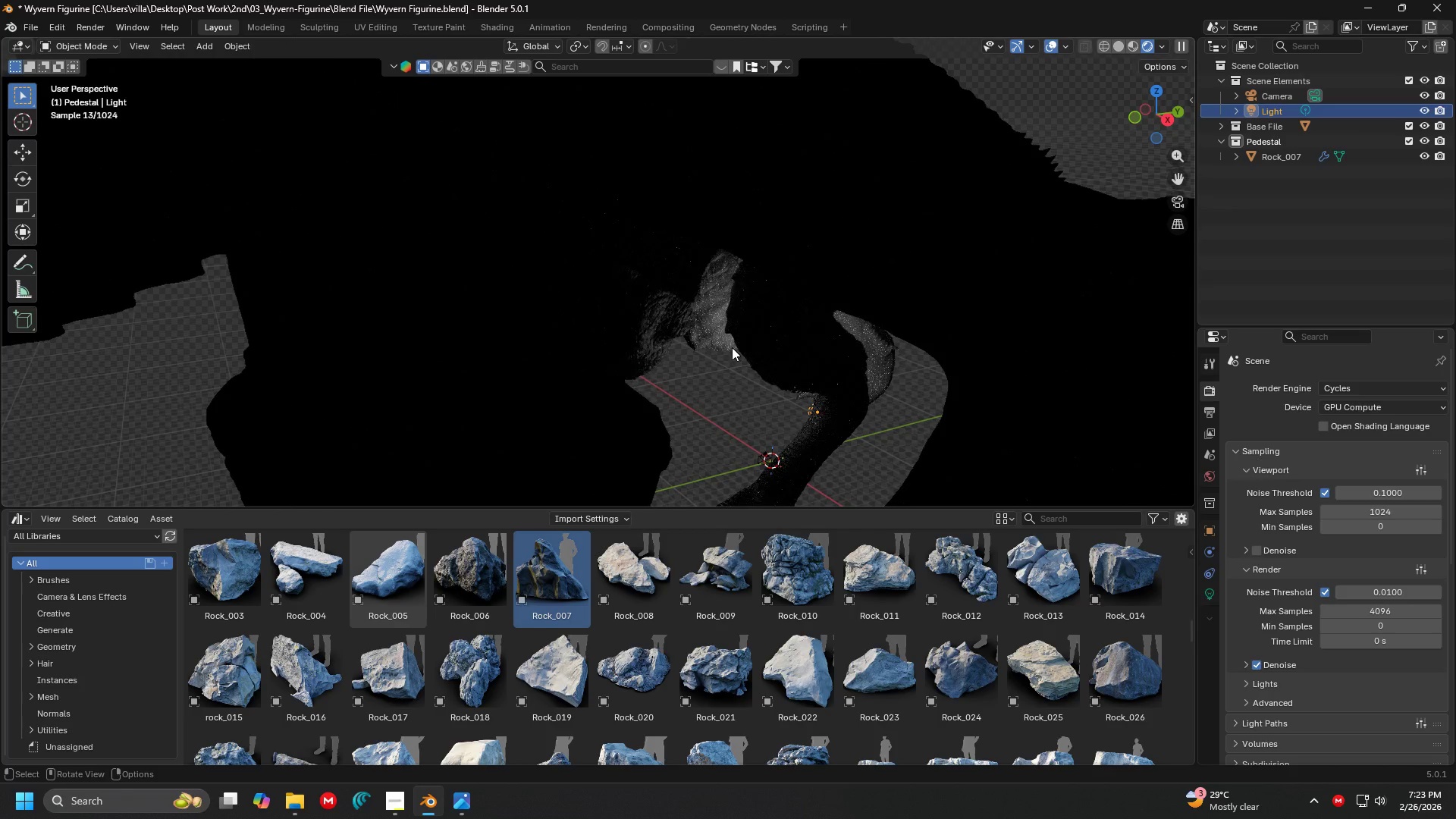 
key(Delete)
 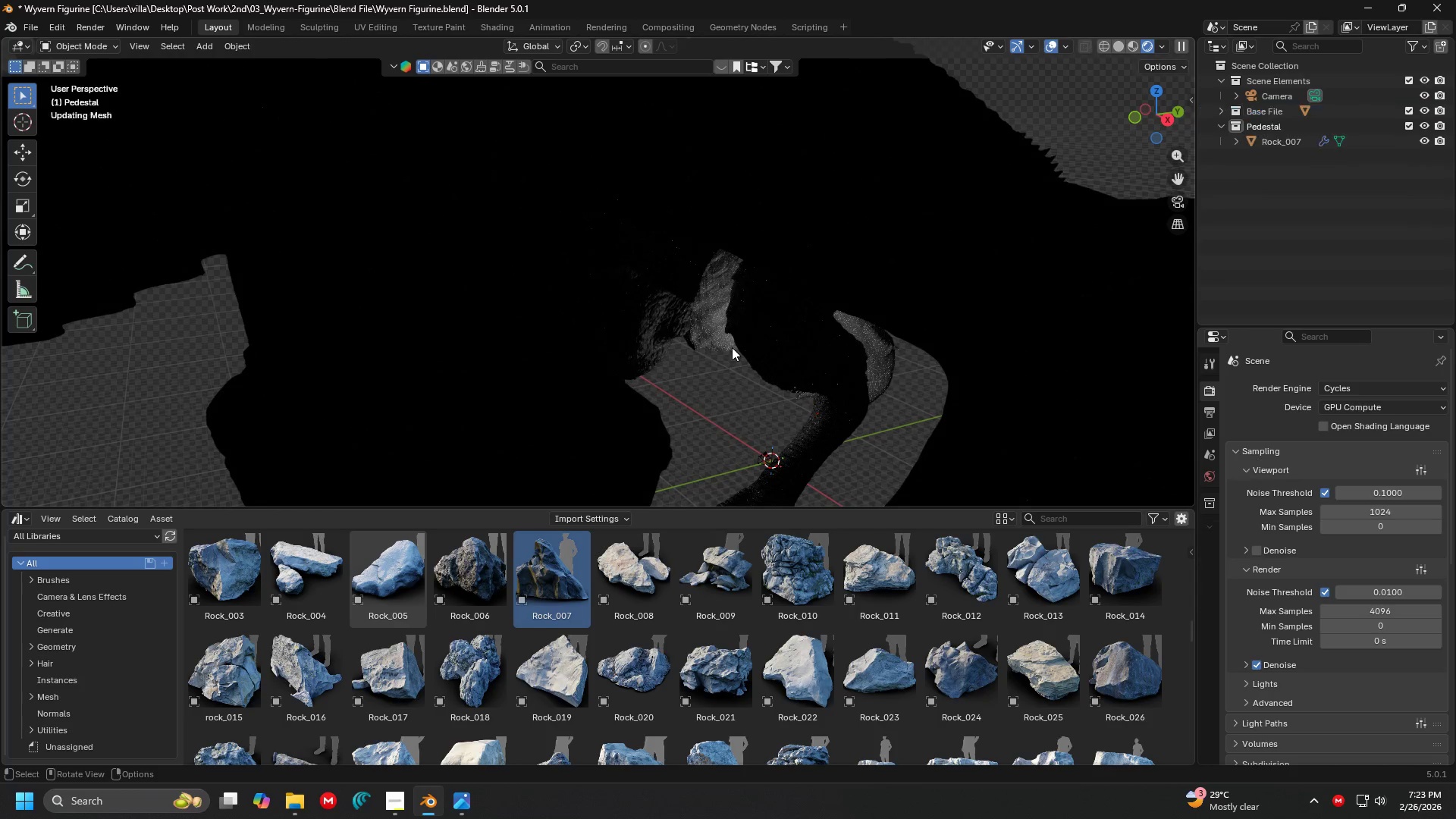 
key(Backspace)
 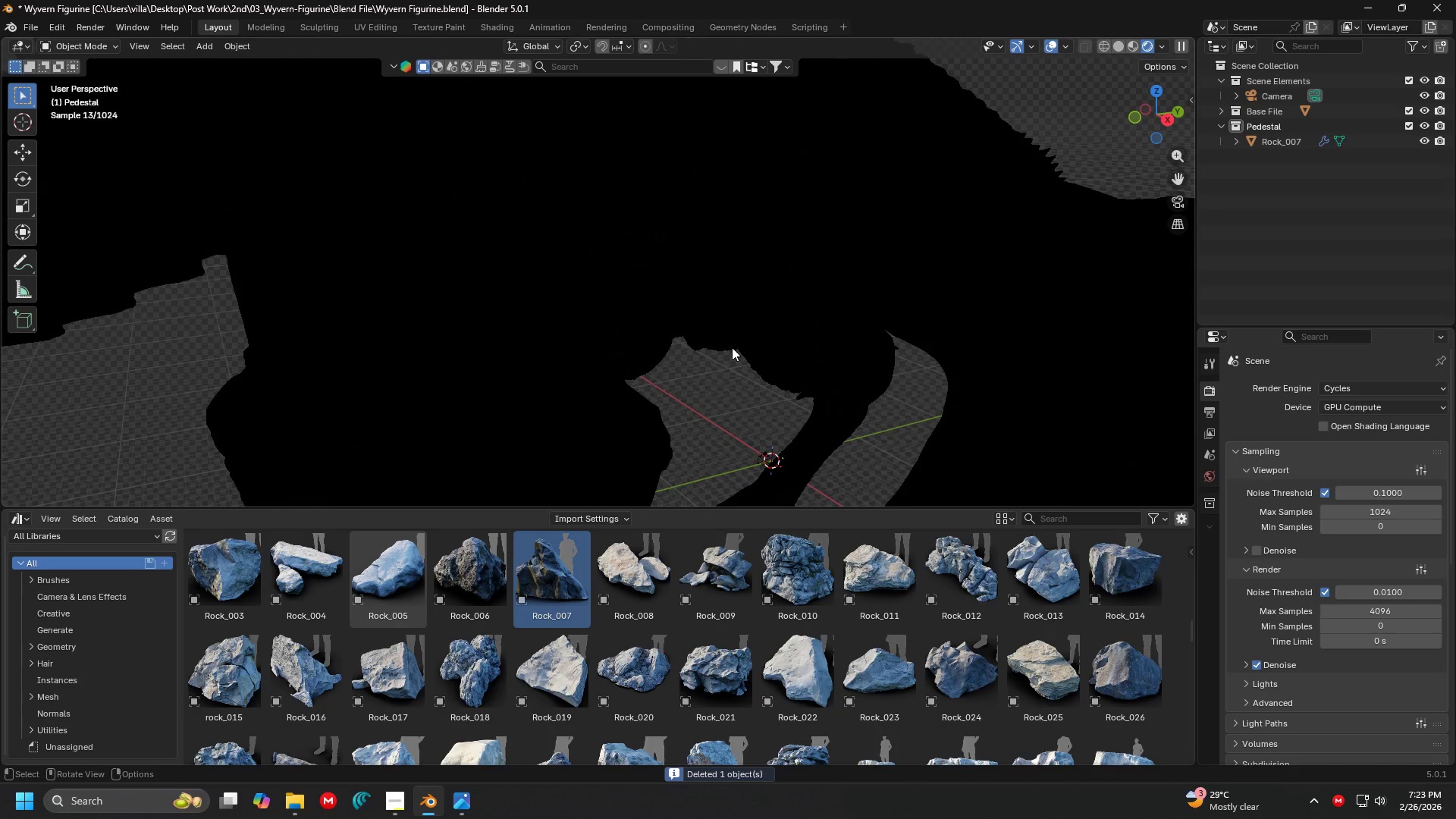 
key(Shift+ShiftLeft)
 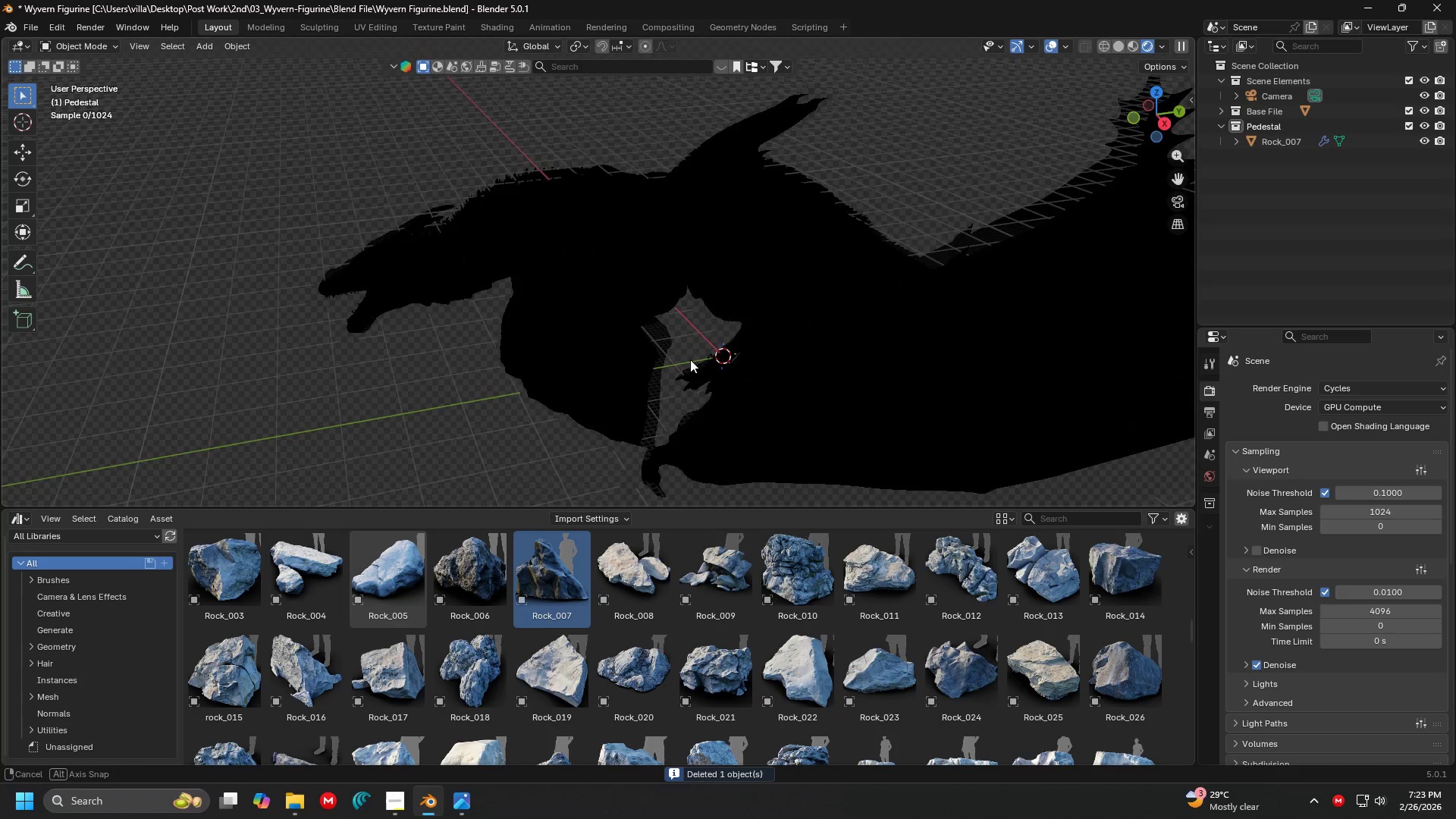 
scroll: coordinate [726, 348], scroll_direction: down, amount: 4.0
 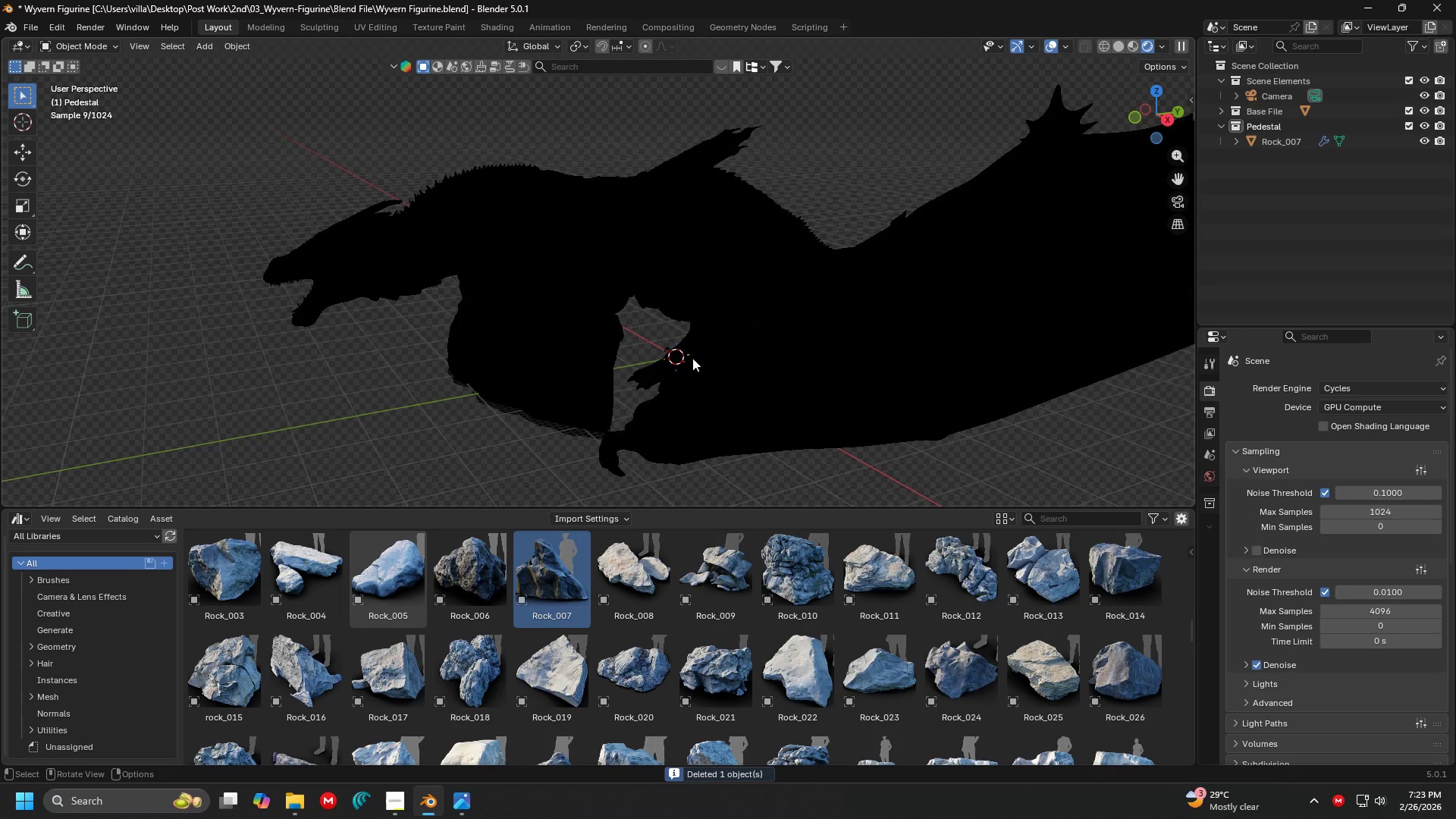 
key(Shift+A)
 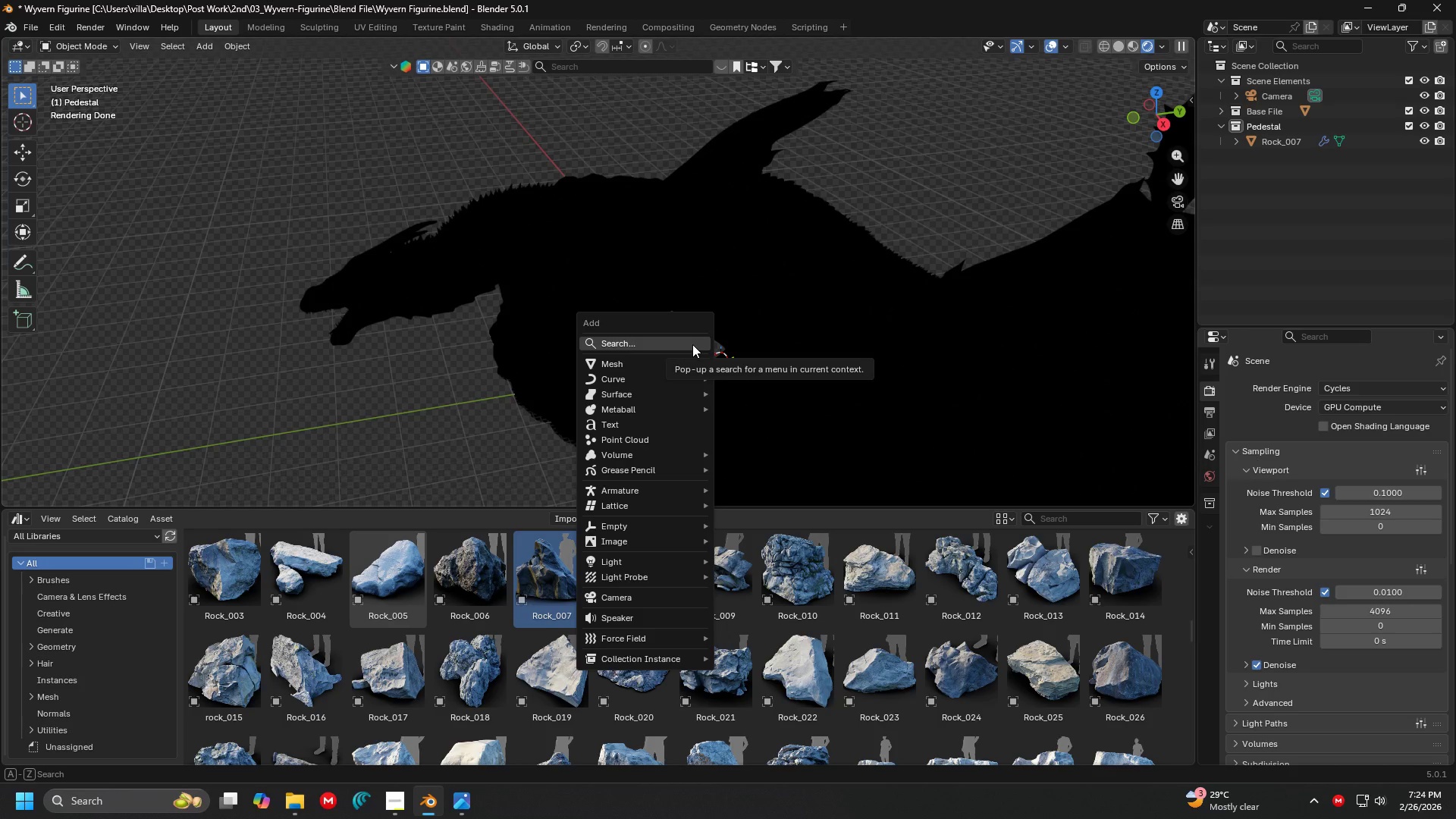 
wait(11.86)
 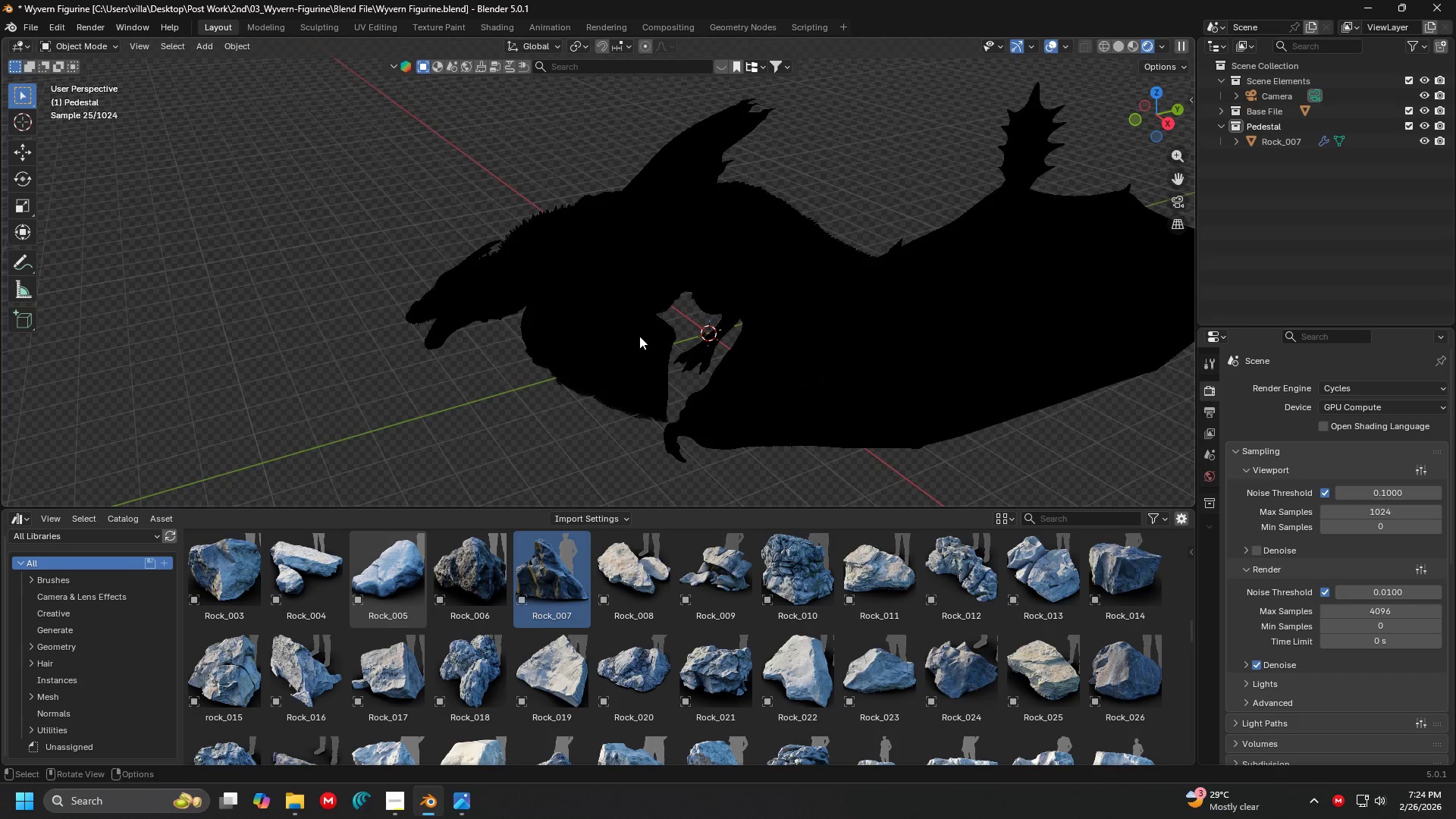 
key(Shift+ShiftLeft)
 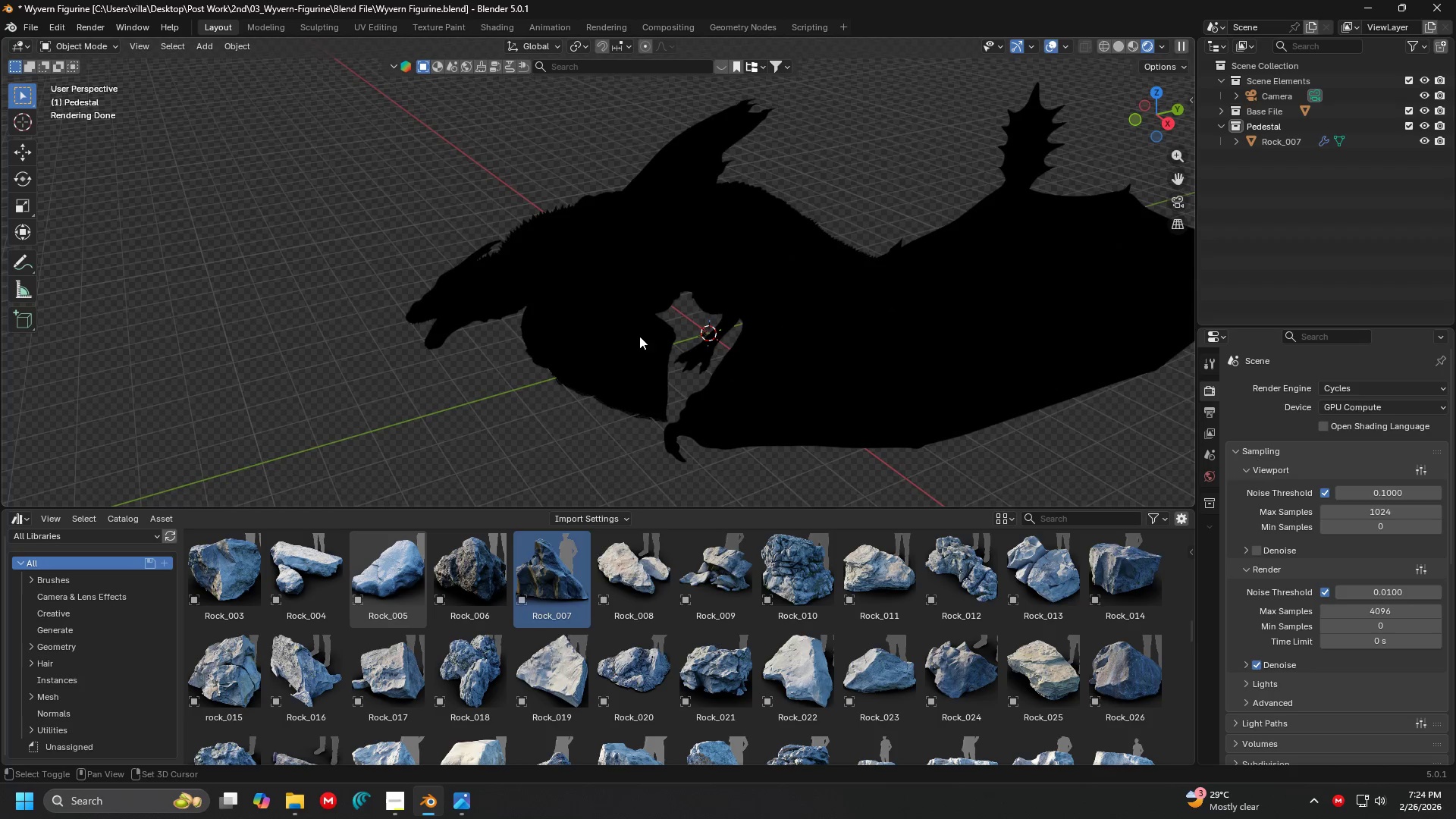 
key(Shift+A)
 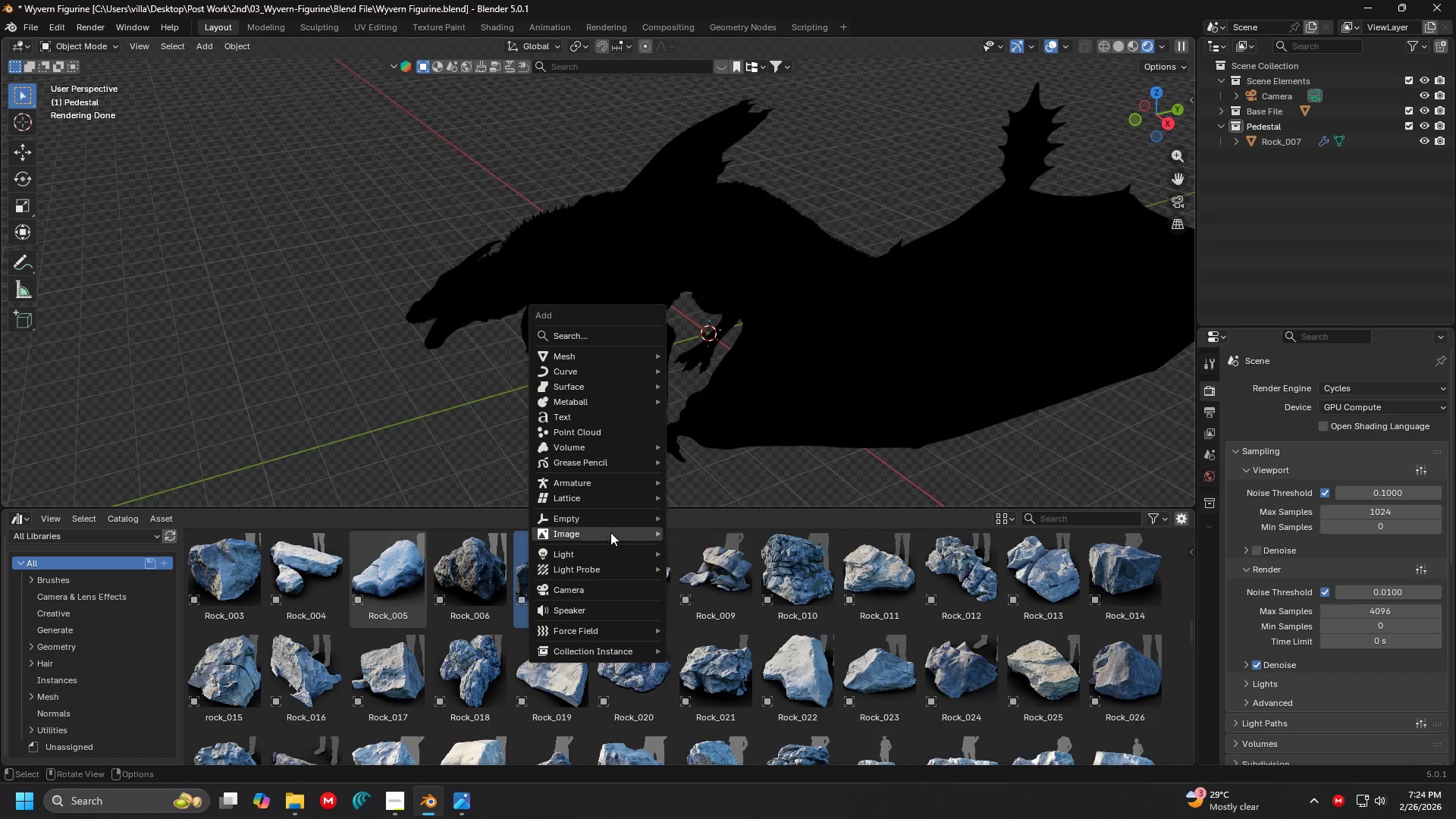 
scroll: coordinate [638, 338], scroll_direction: down, amount: 1.0
 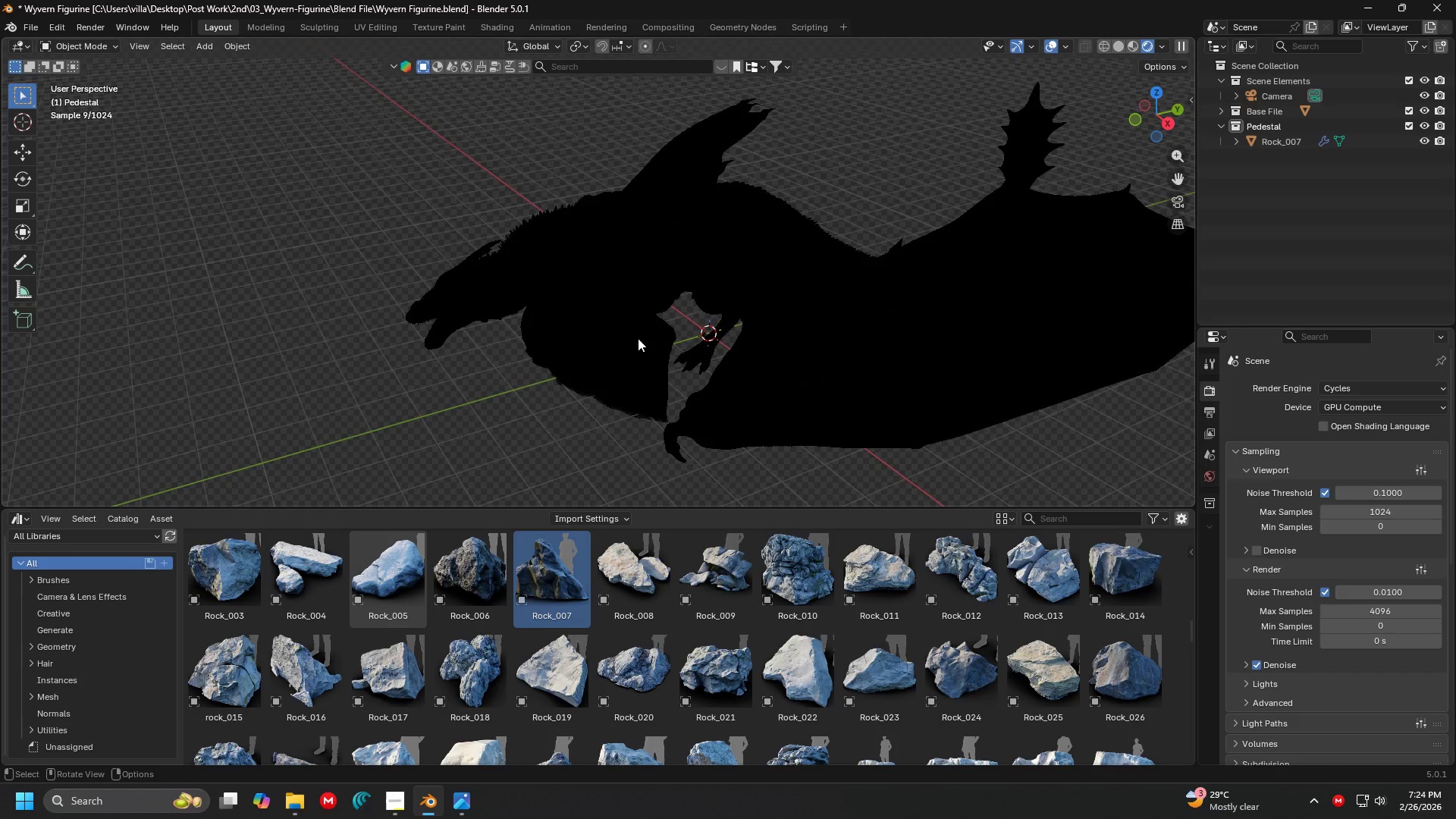 
left_click([610, 555])
 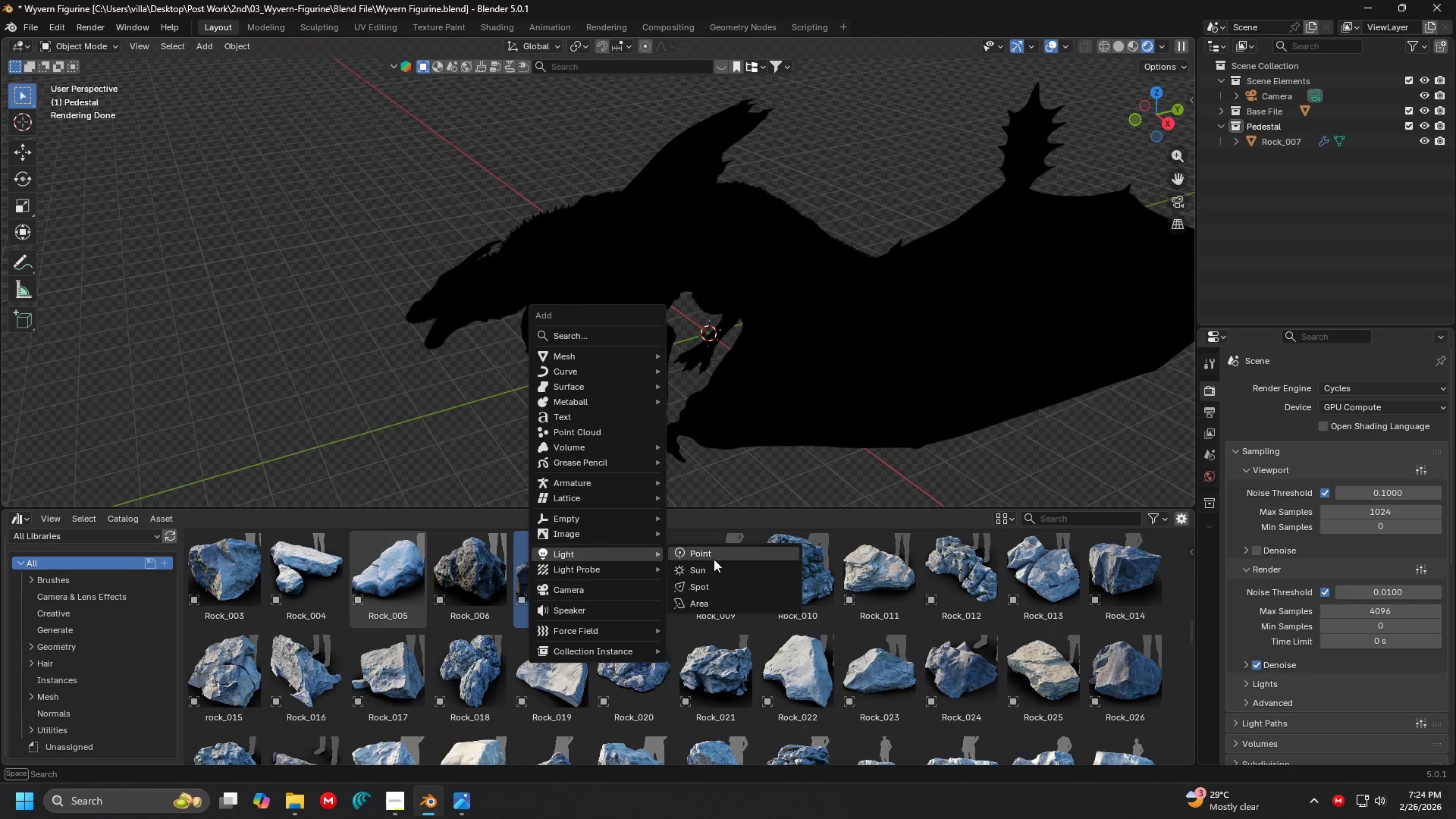 
left_click([715, 566])
 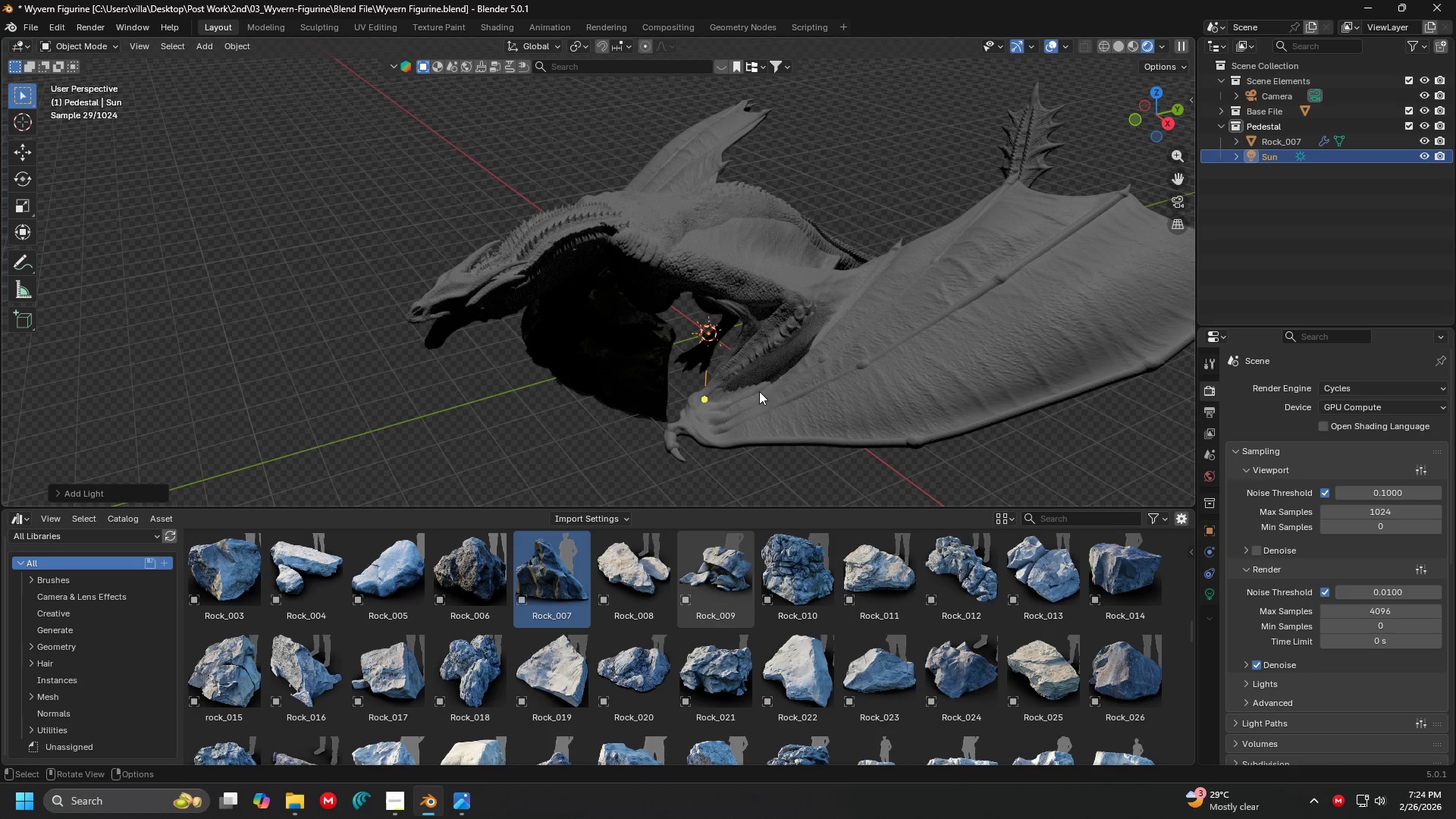 
key(G)
 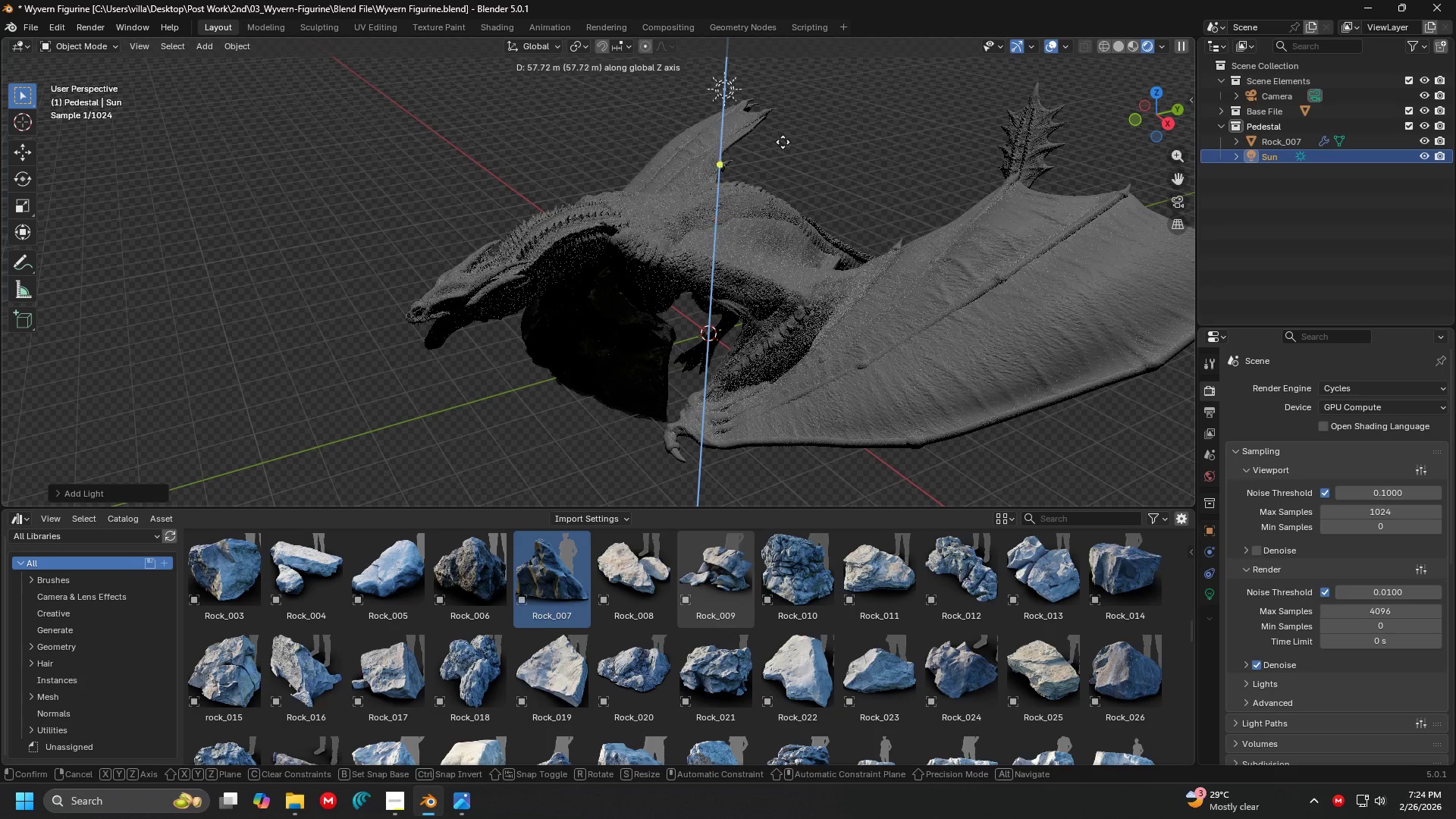 
left_click([789, 116])
 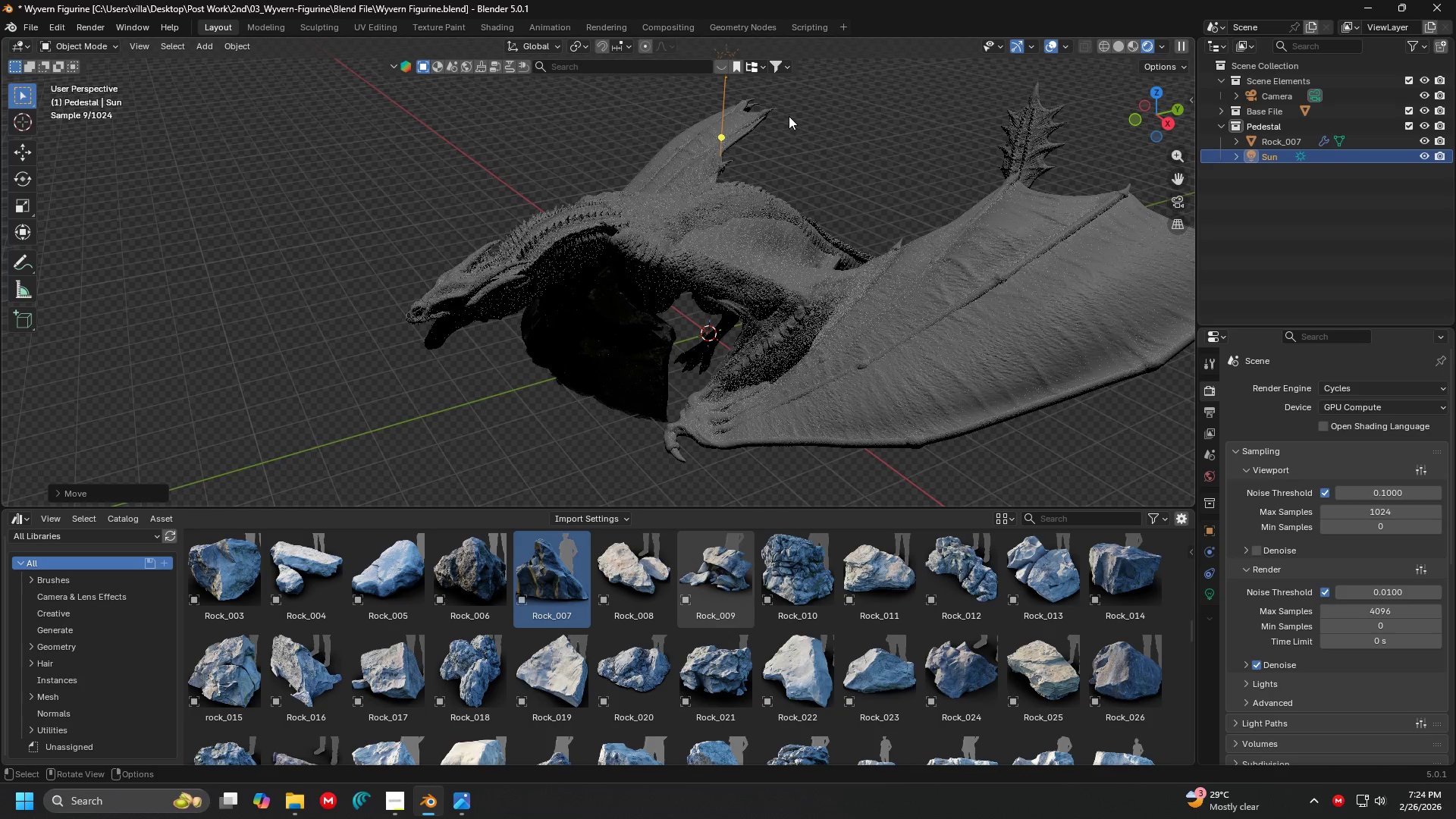 
key(Shift+ShiftLeft)
 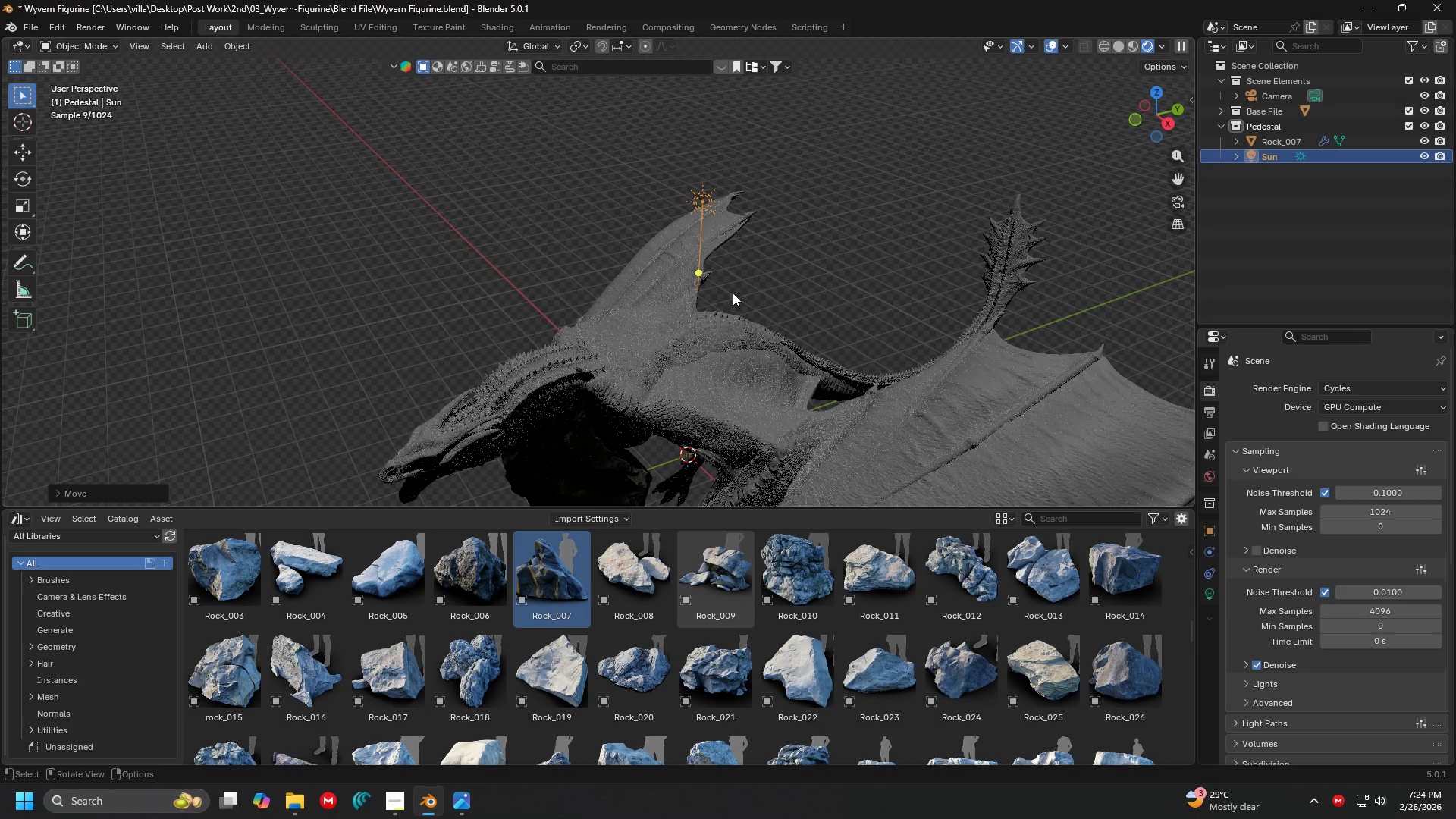 
key(G)
 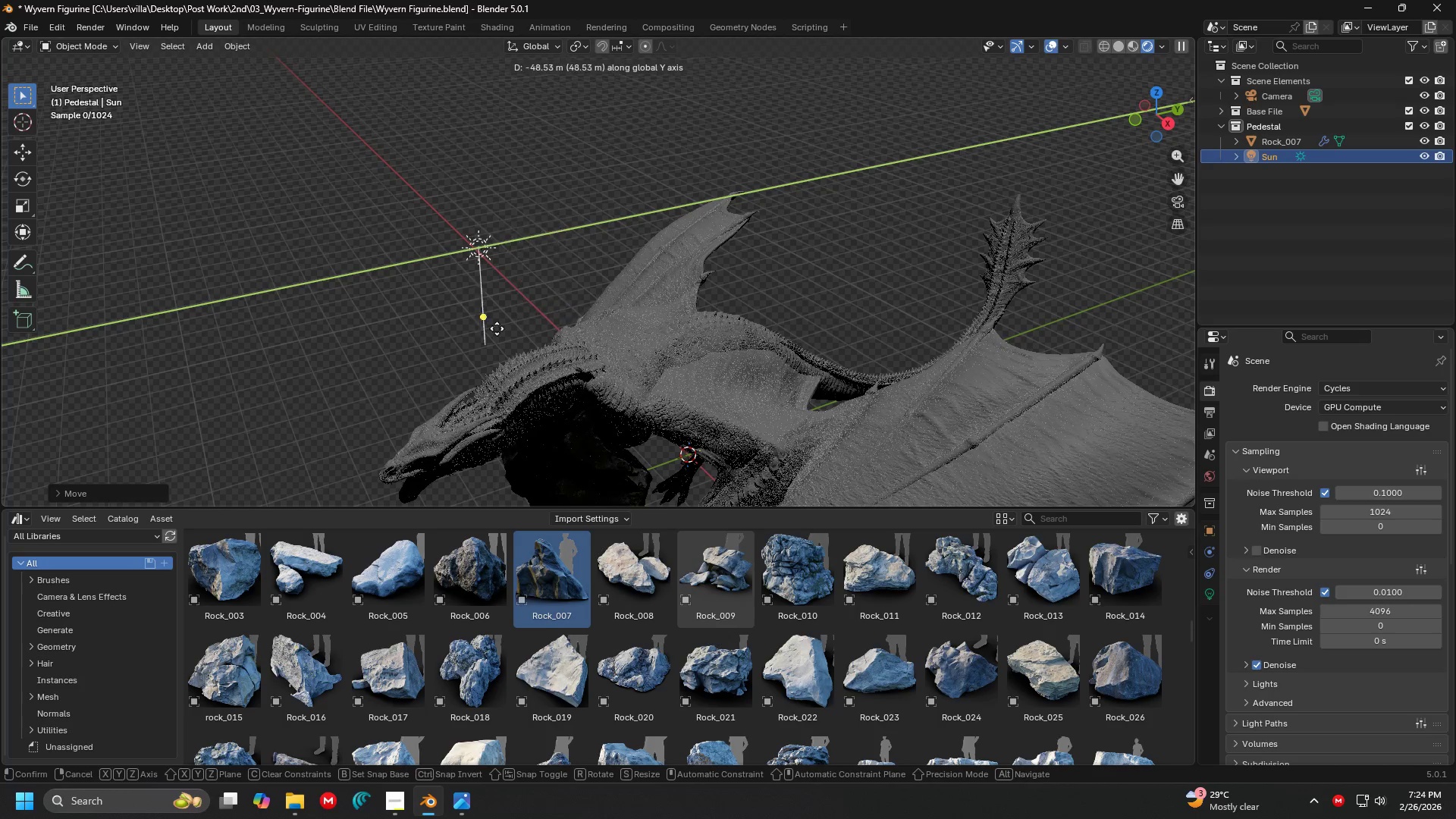 
left_click([479, 331])
 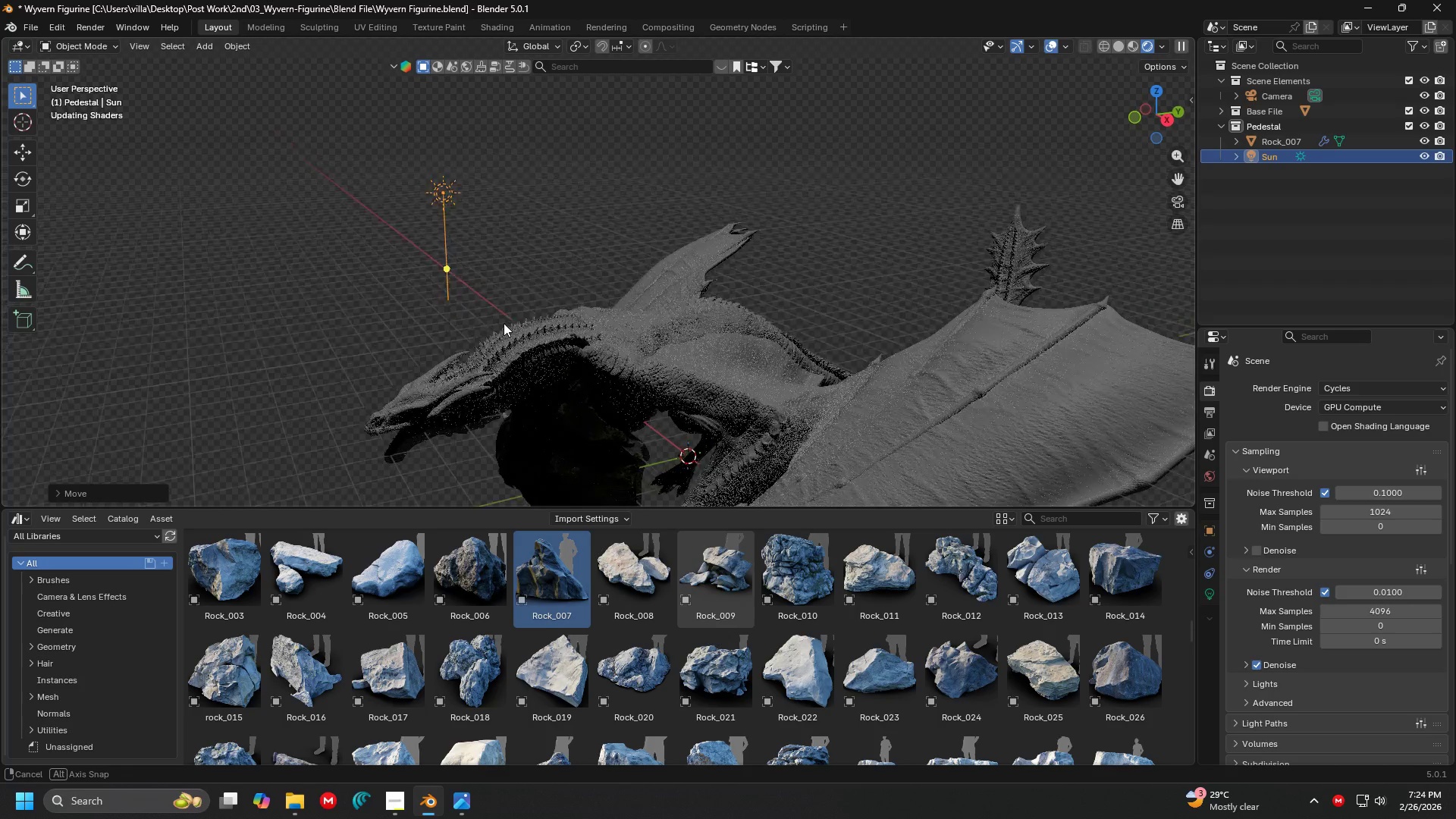 
key(Shift+ShiftLeft)
 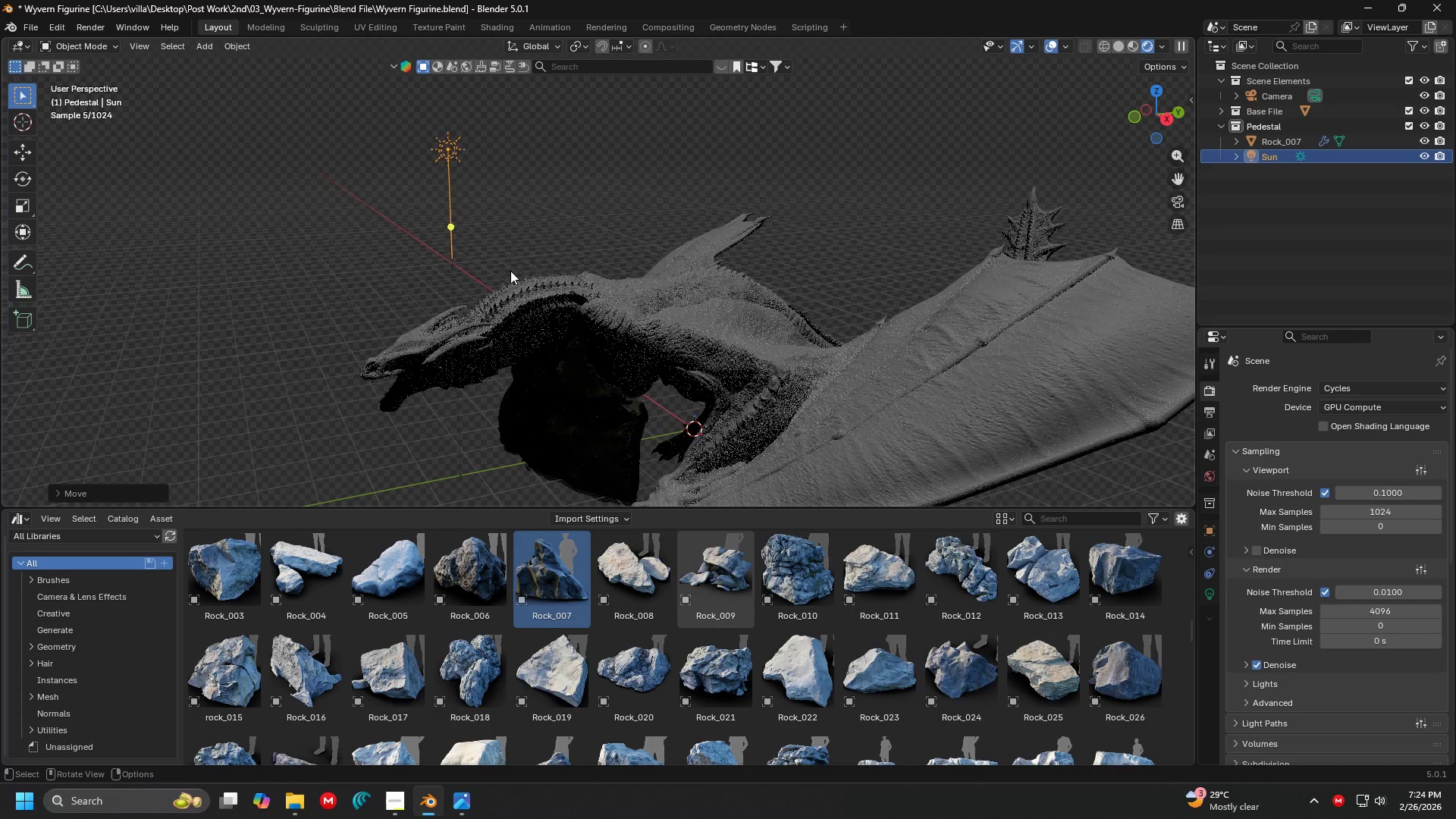 
scroll: coordinate [527, 274], scroll_direction: down, amount: 3.0
 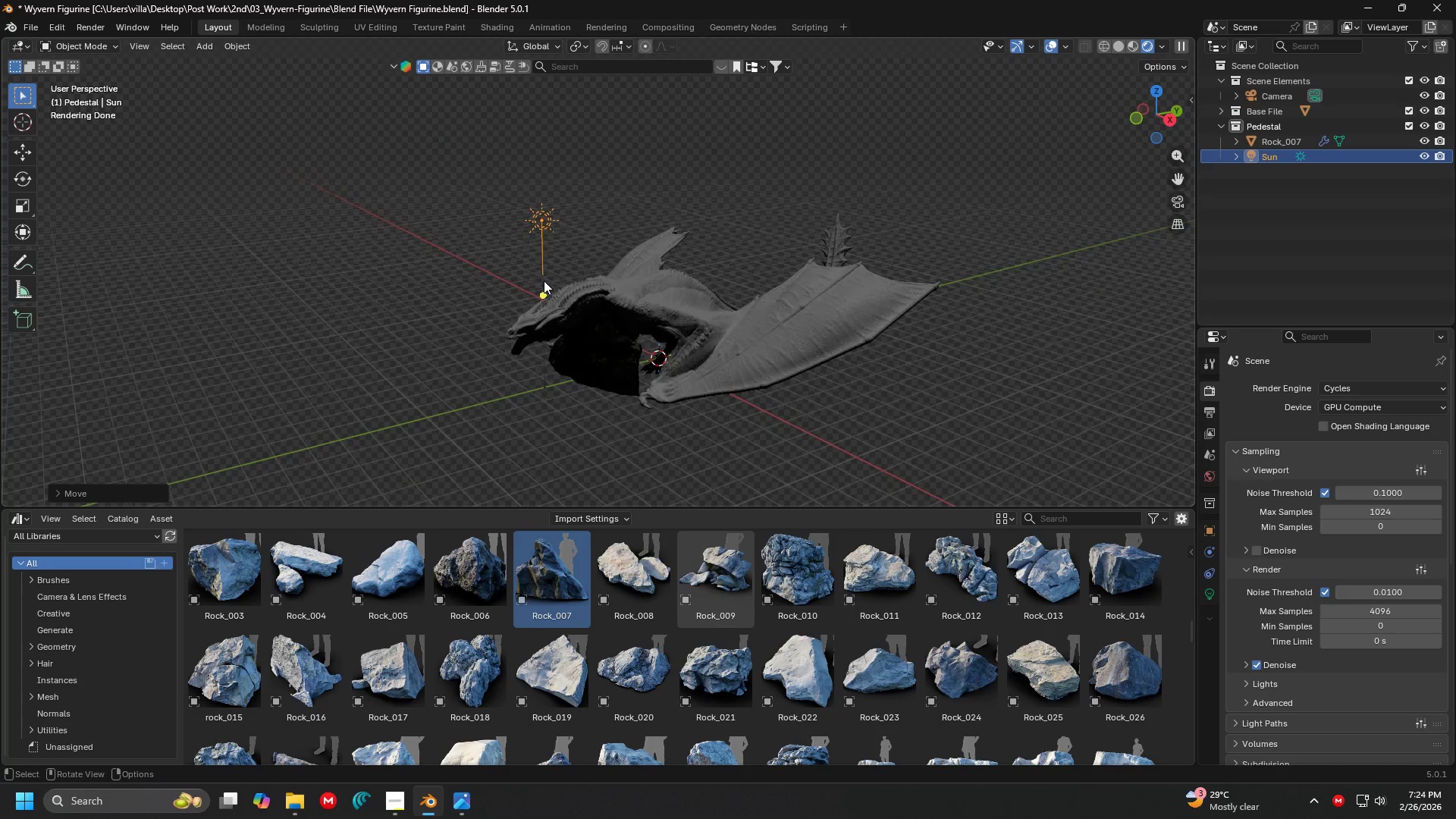 
key(7)
 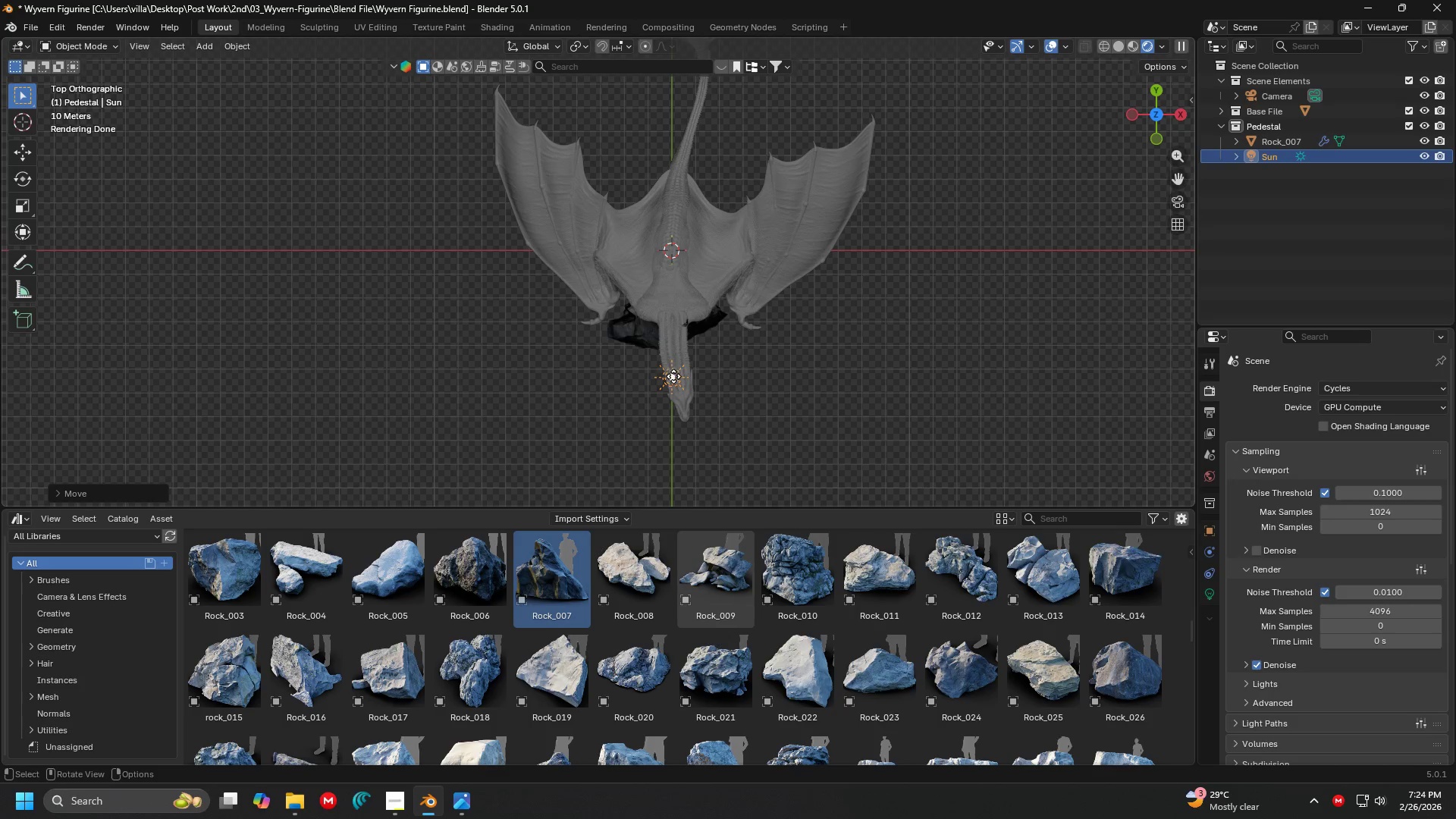 
left_click_drag(start_coordinate=[671, 379], to_coordinate=[751, 291])
 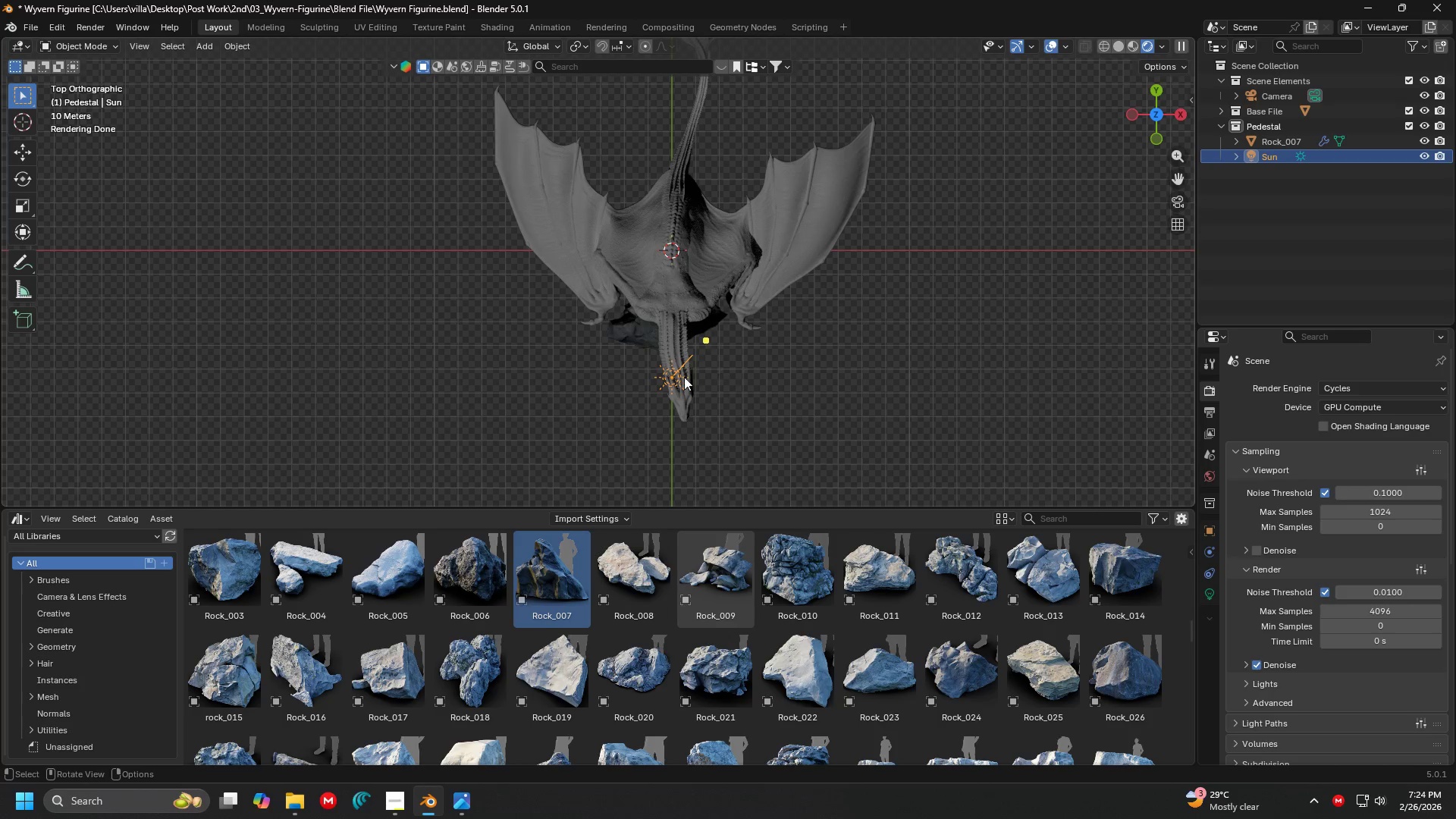 
key(G)
 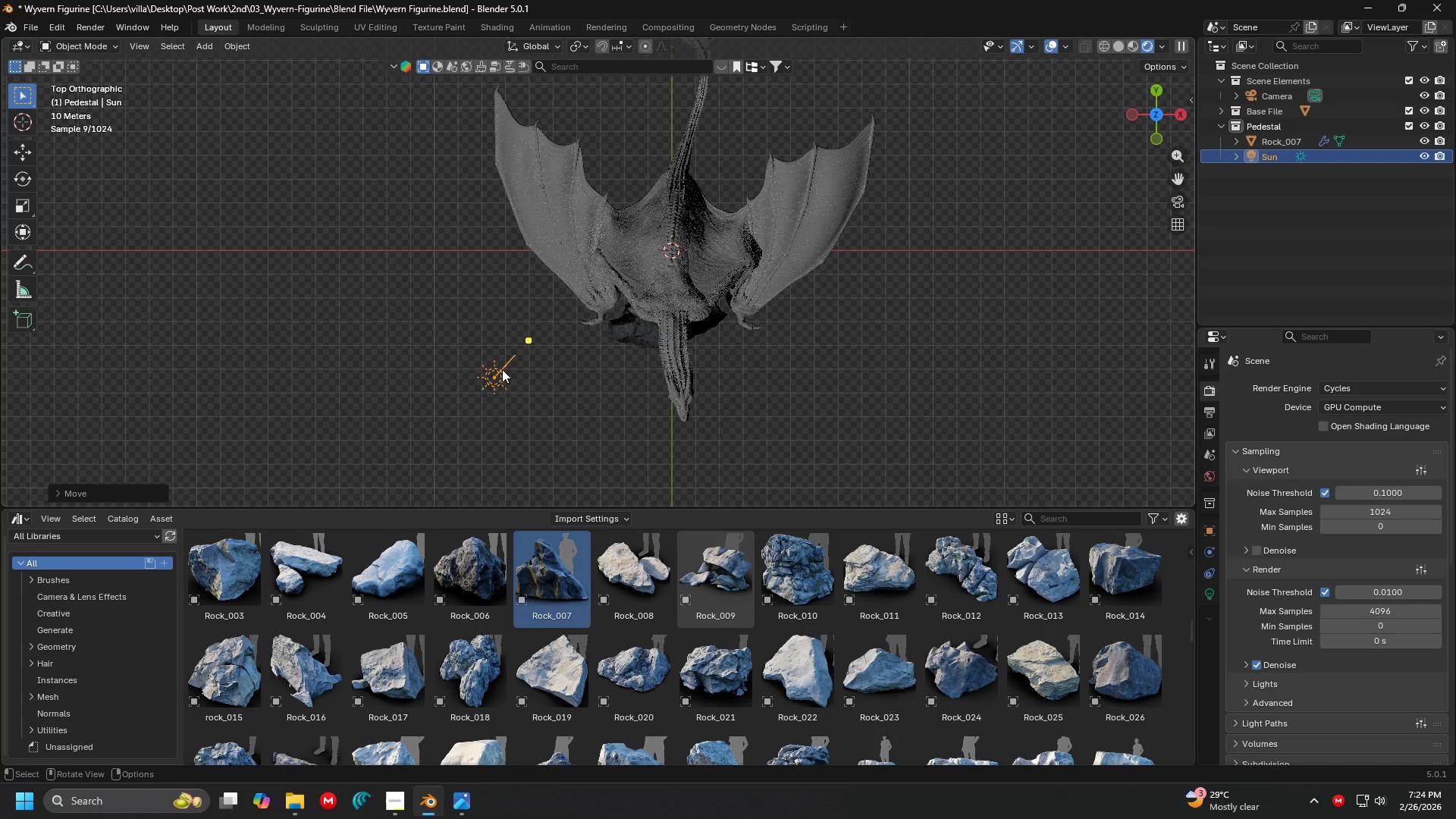 
key(Shift+ShiftLeft)
 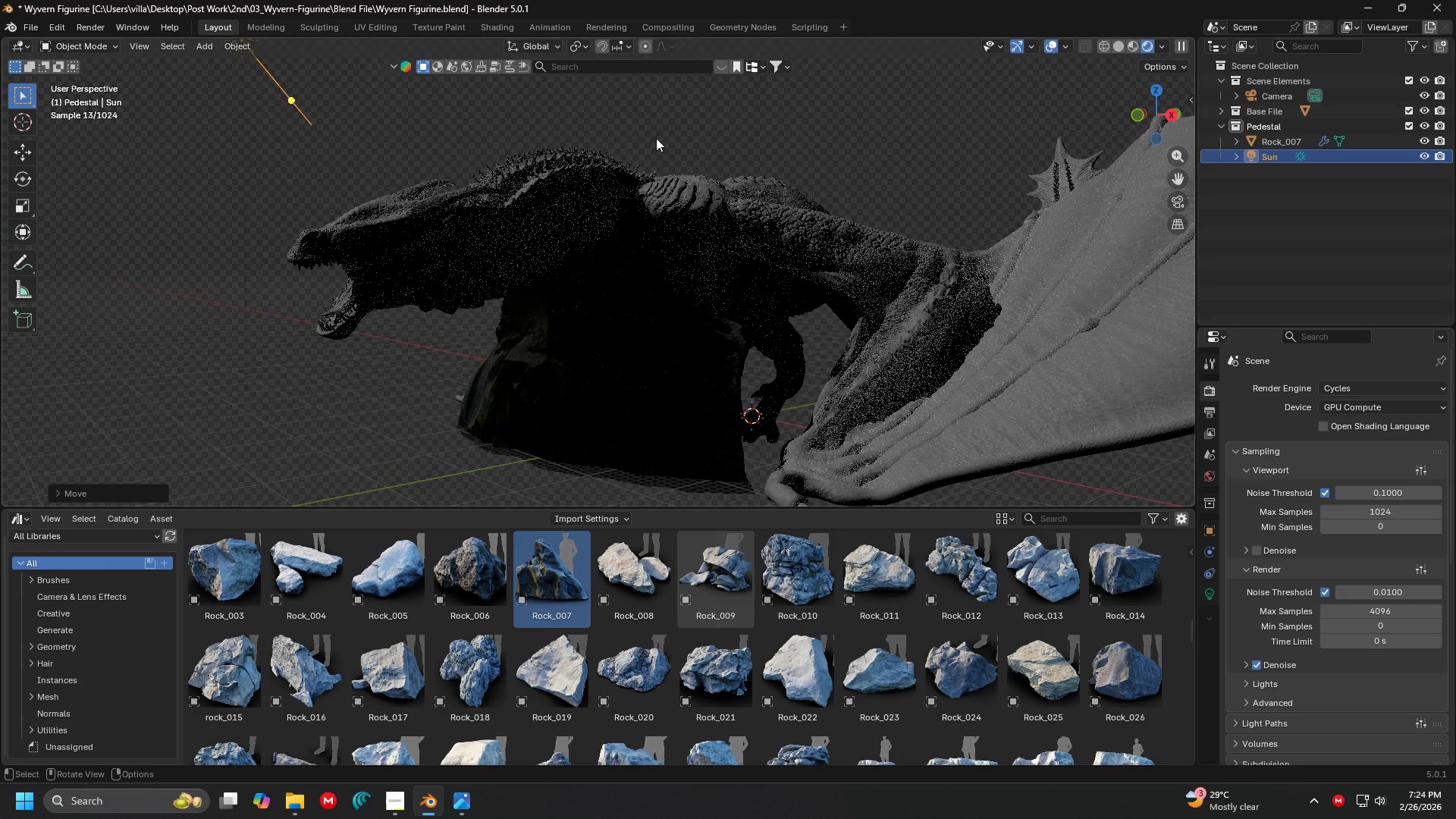 
scroll: coordinate [617, 269], scroll_direction: up, amount: 5.0
 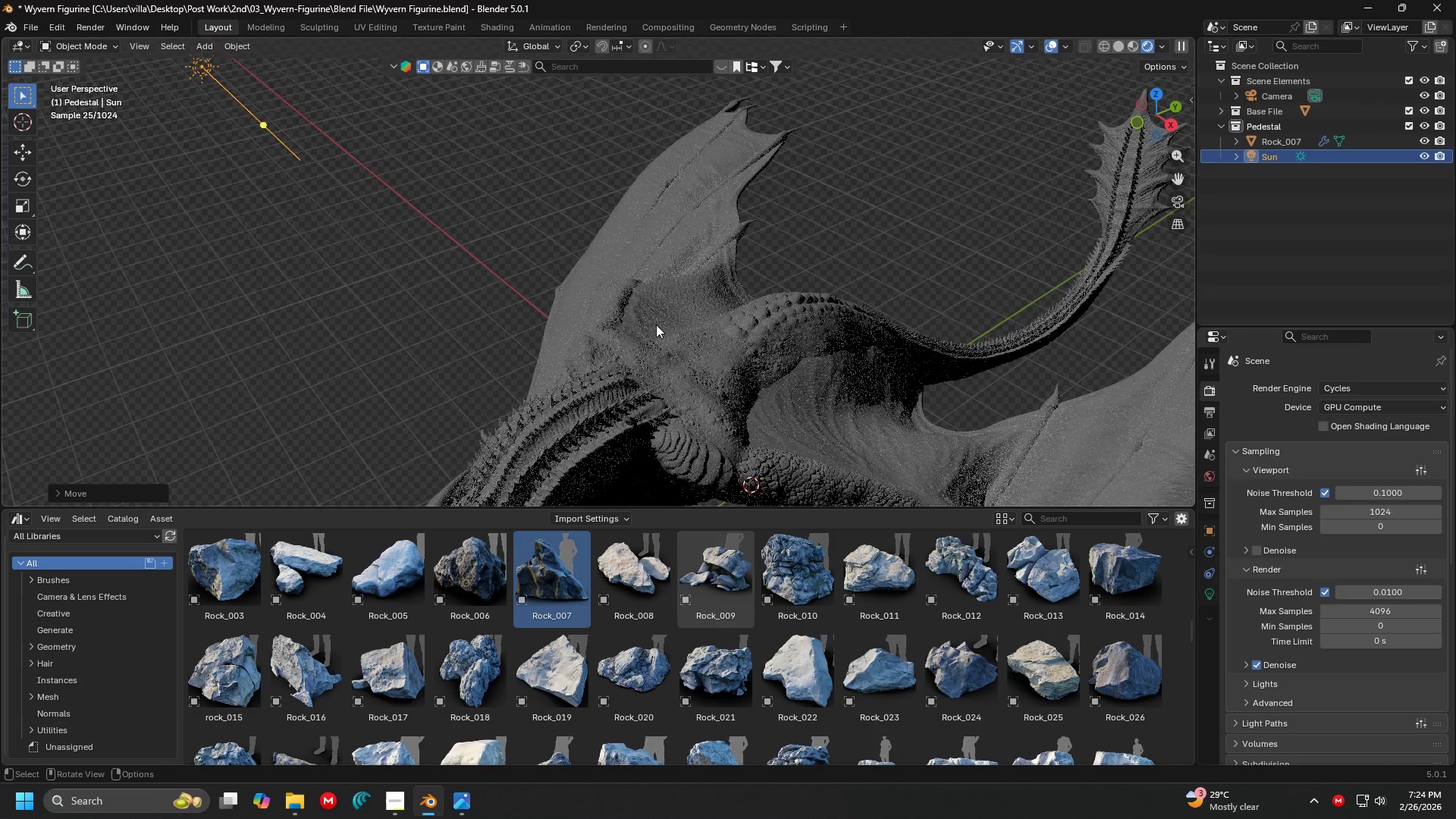 
key(Shift+ShiftLeft)
 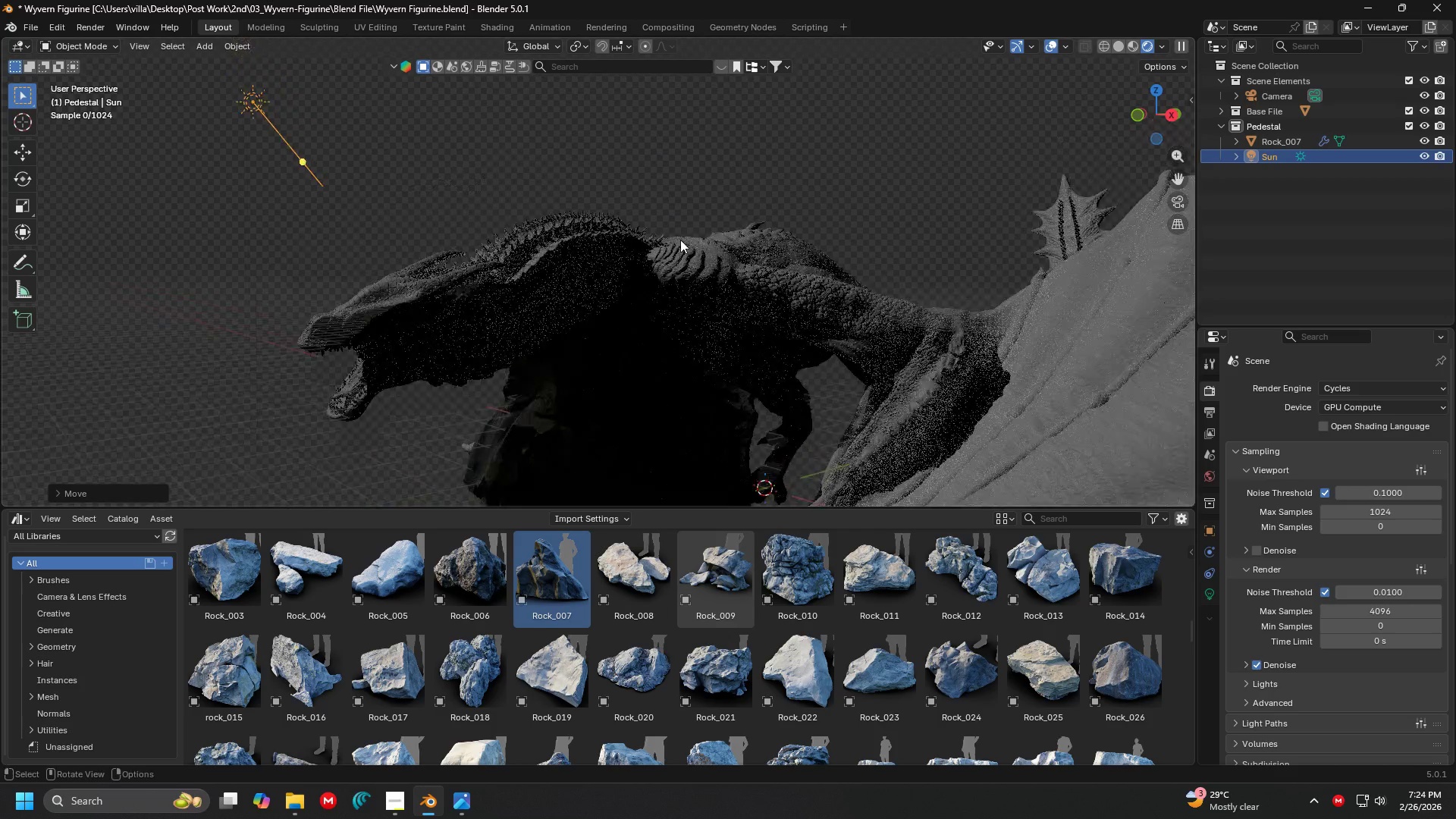 
scroll: coordinate [685, 249], scroll_direction: down, amount: 2.0
 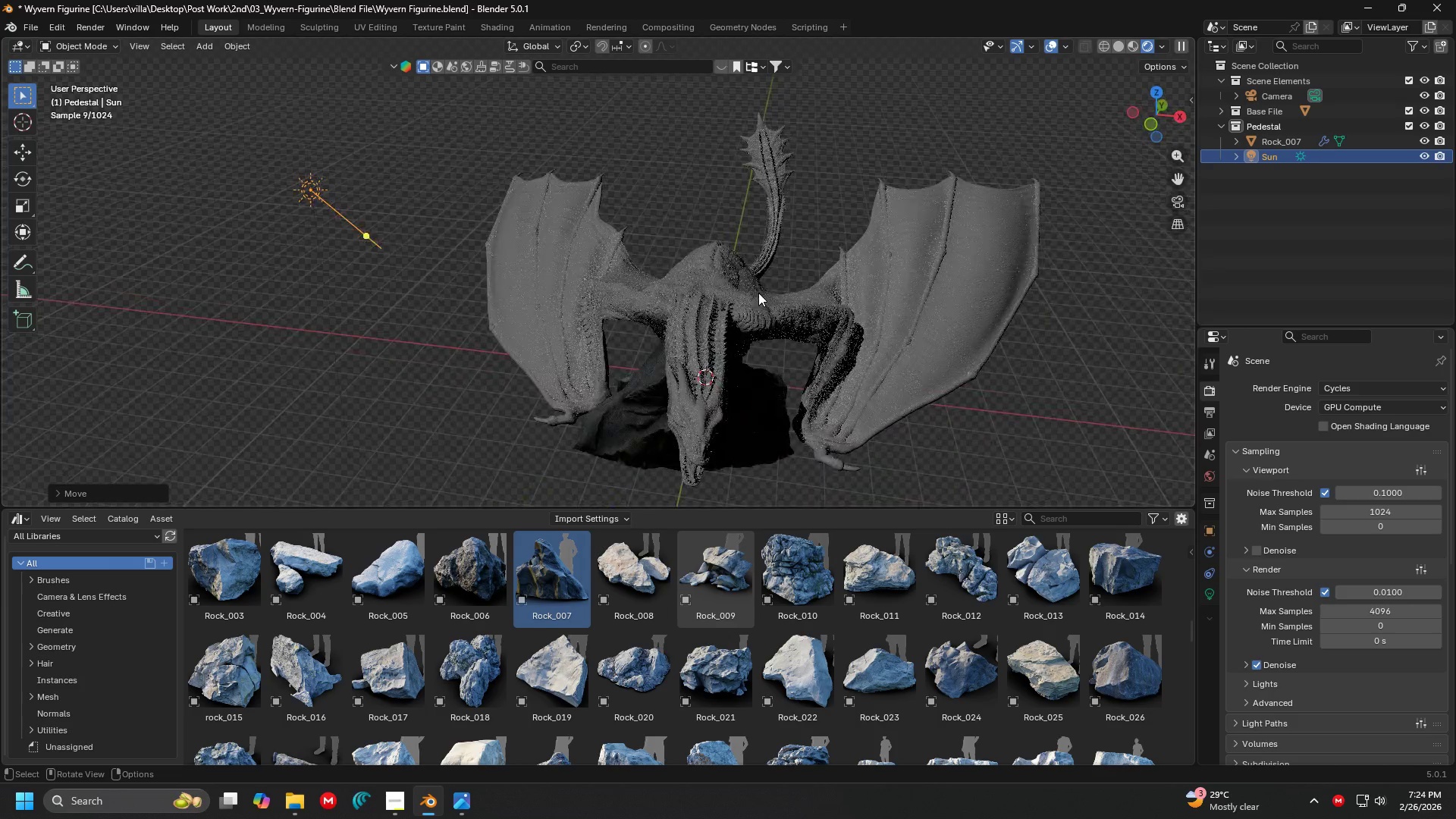 
key(Shift+ShiftLeft)
 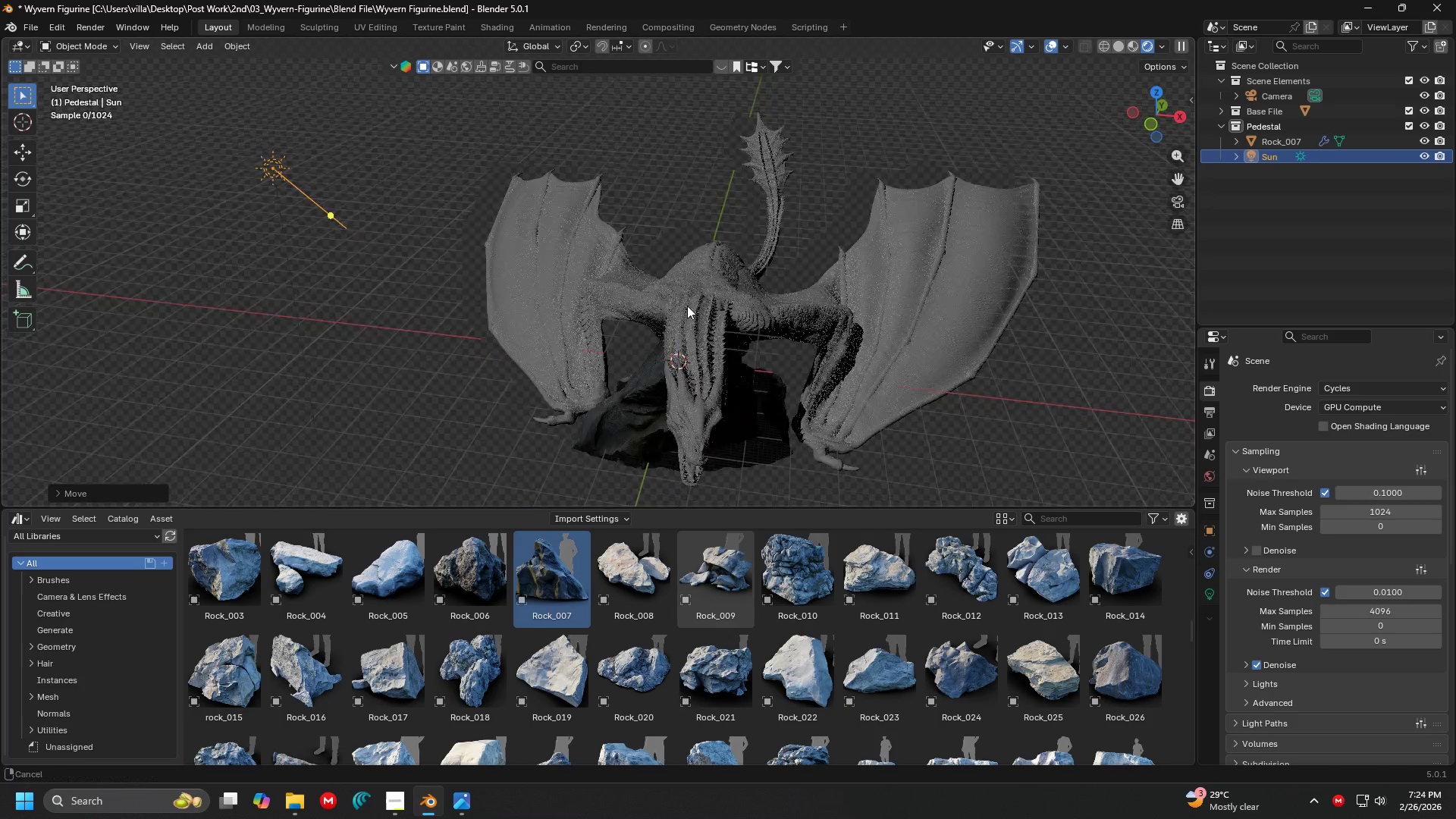 
key(Shift+ShiftLeft)
 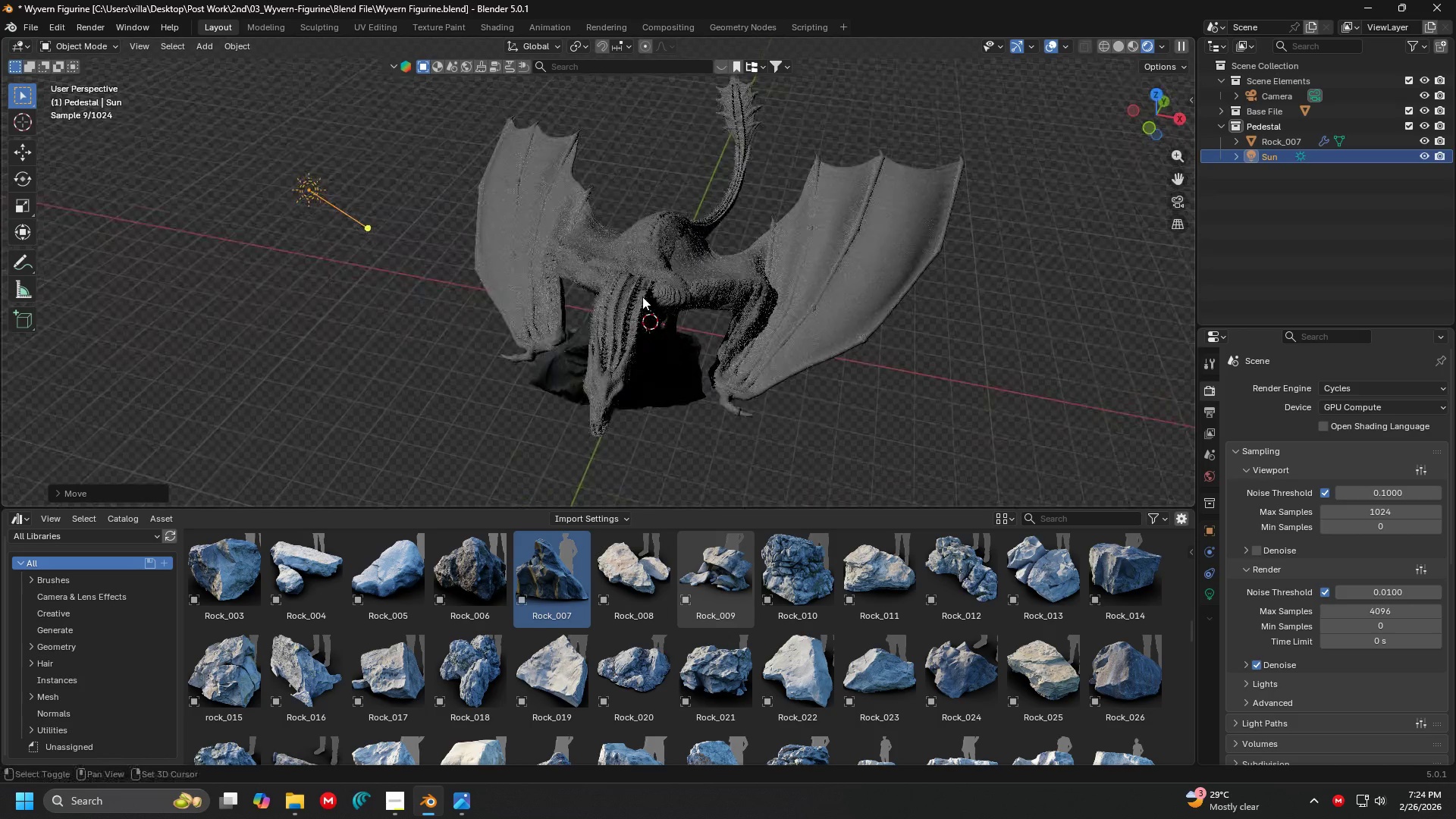 
key(Shift+D)
 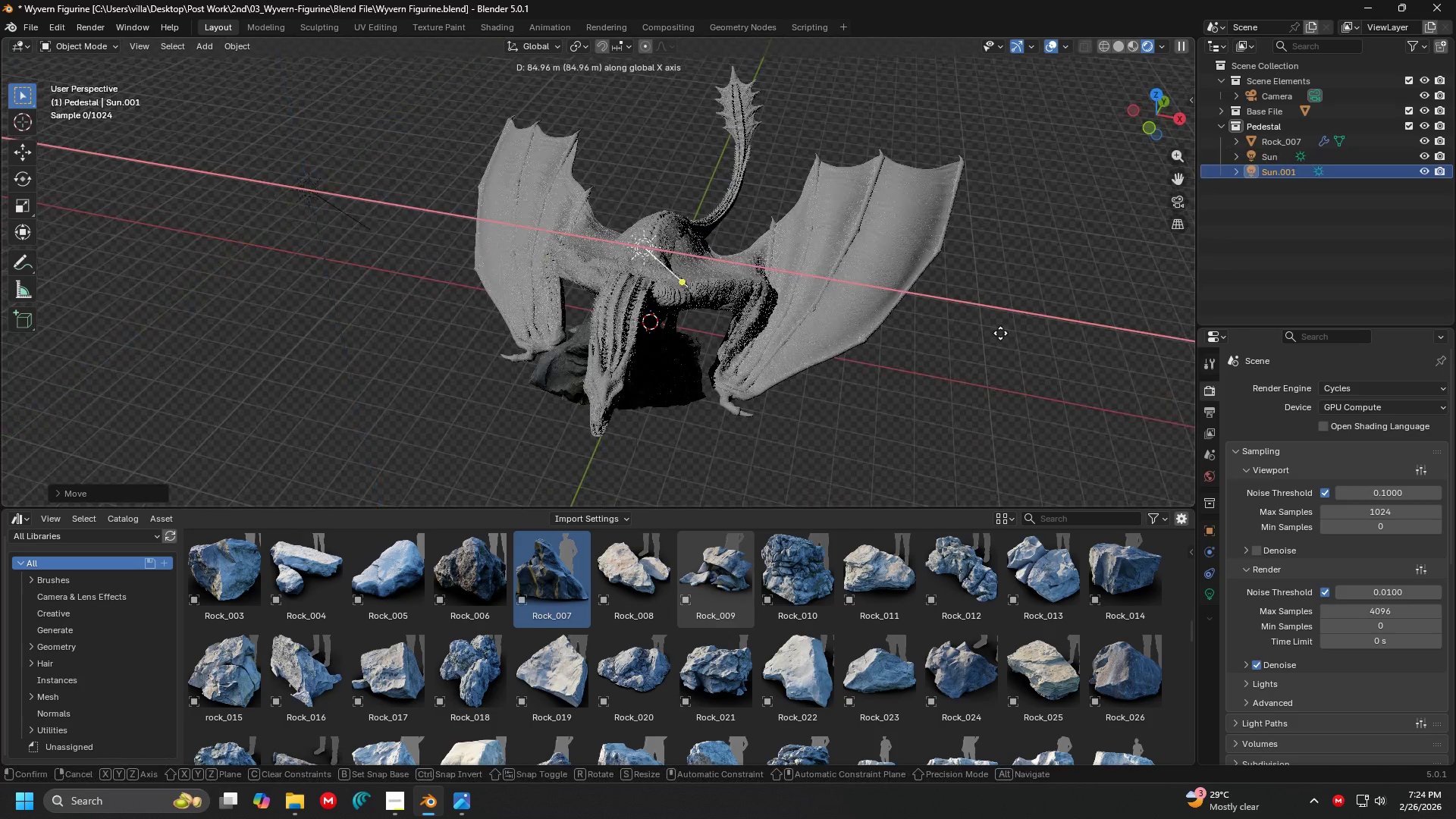 
scroll: coordinate [651, 275], scroll_direction: down, amount: 2.0
 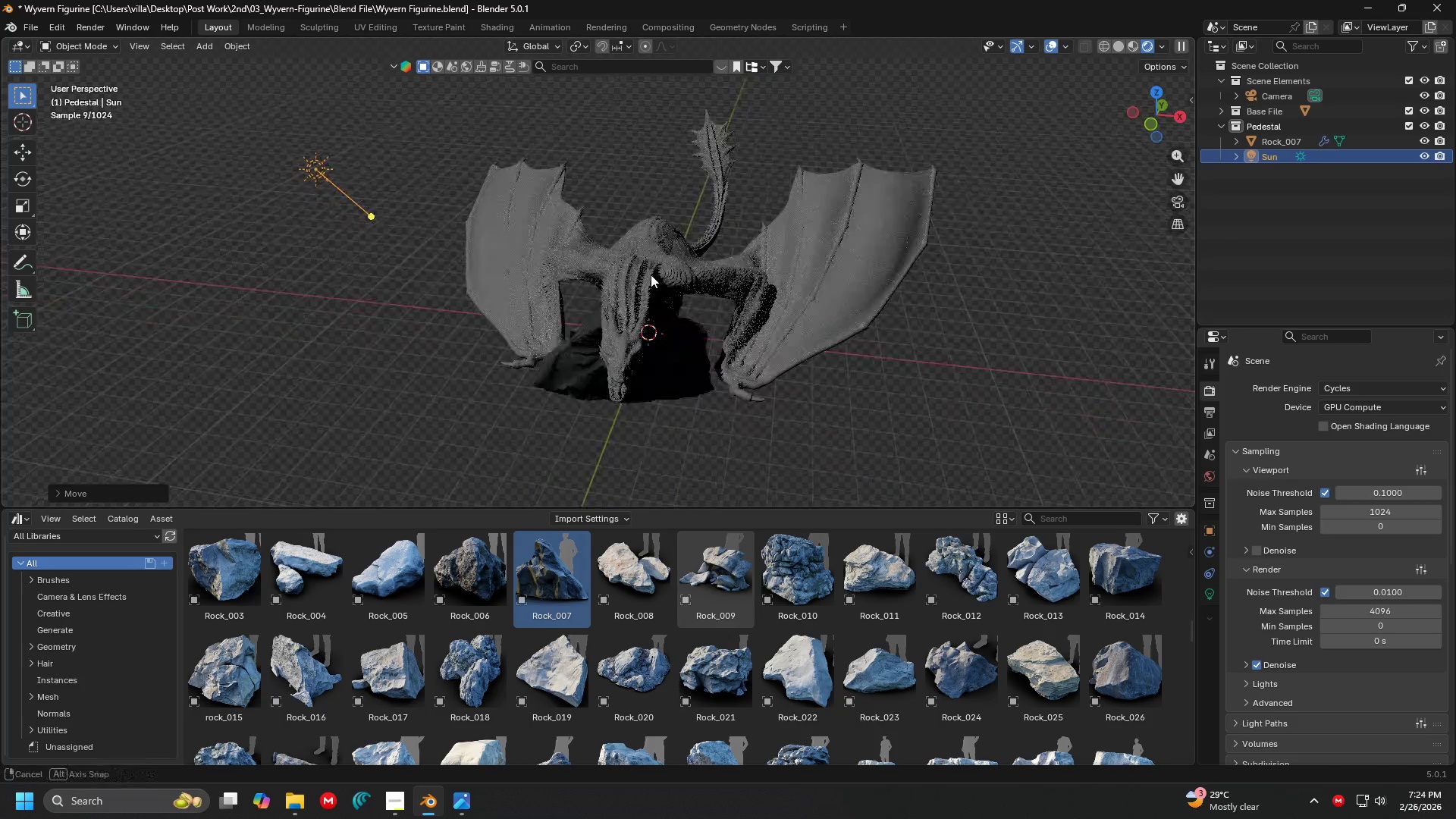 
left_click([1118, 351])
 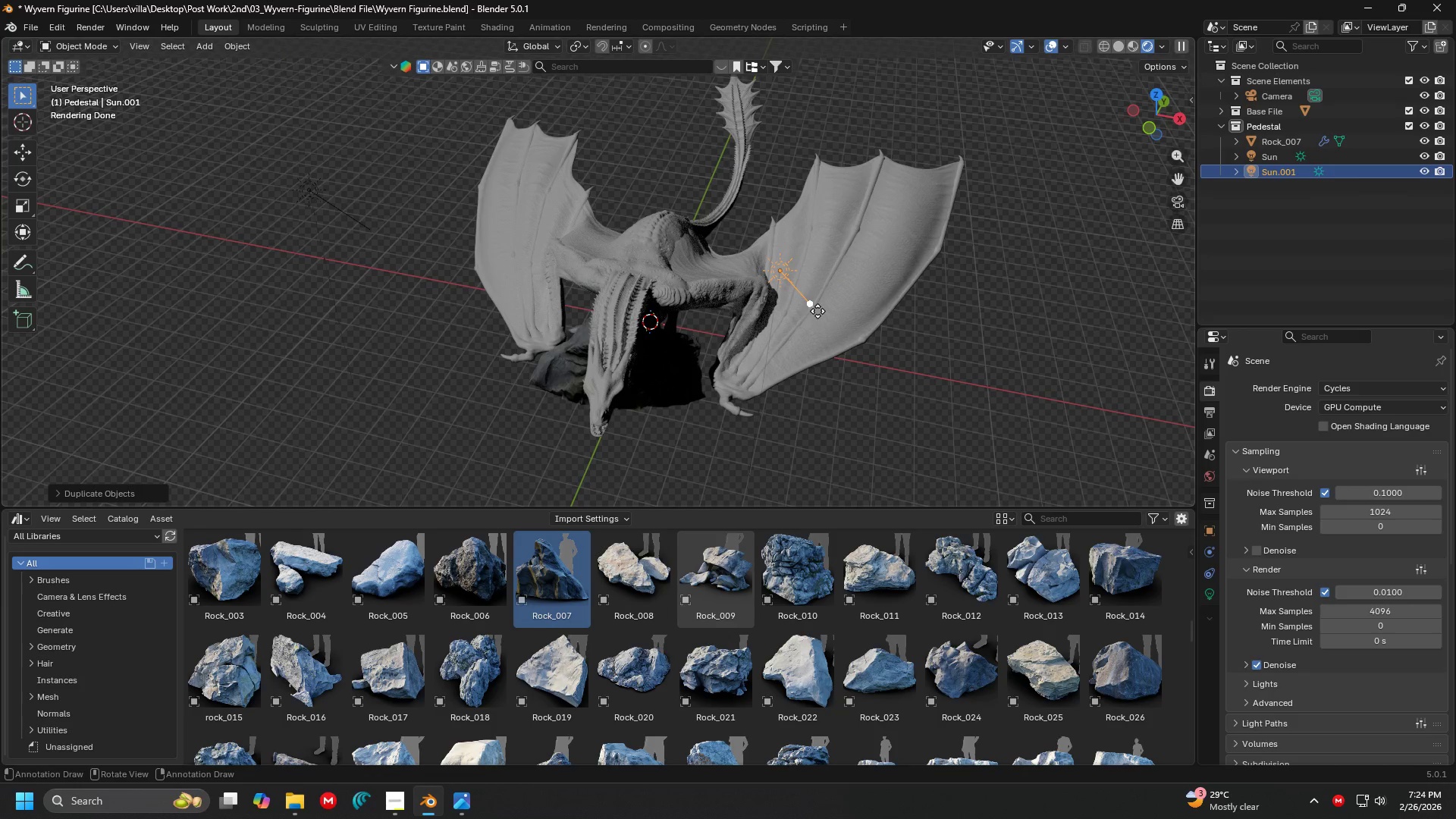 
left_click_drag(start_coordinate=[817, 310], to_coordinate=[750, 218])
 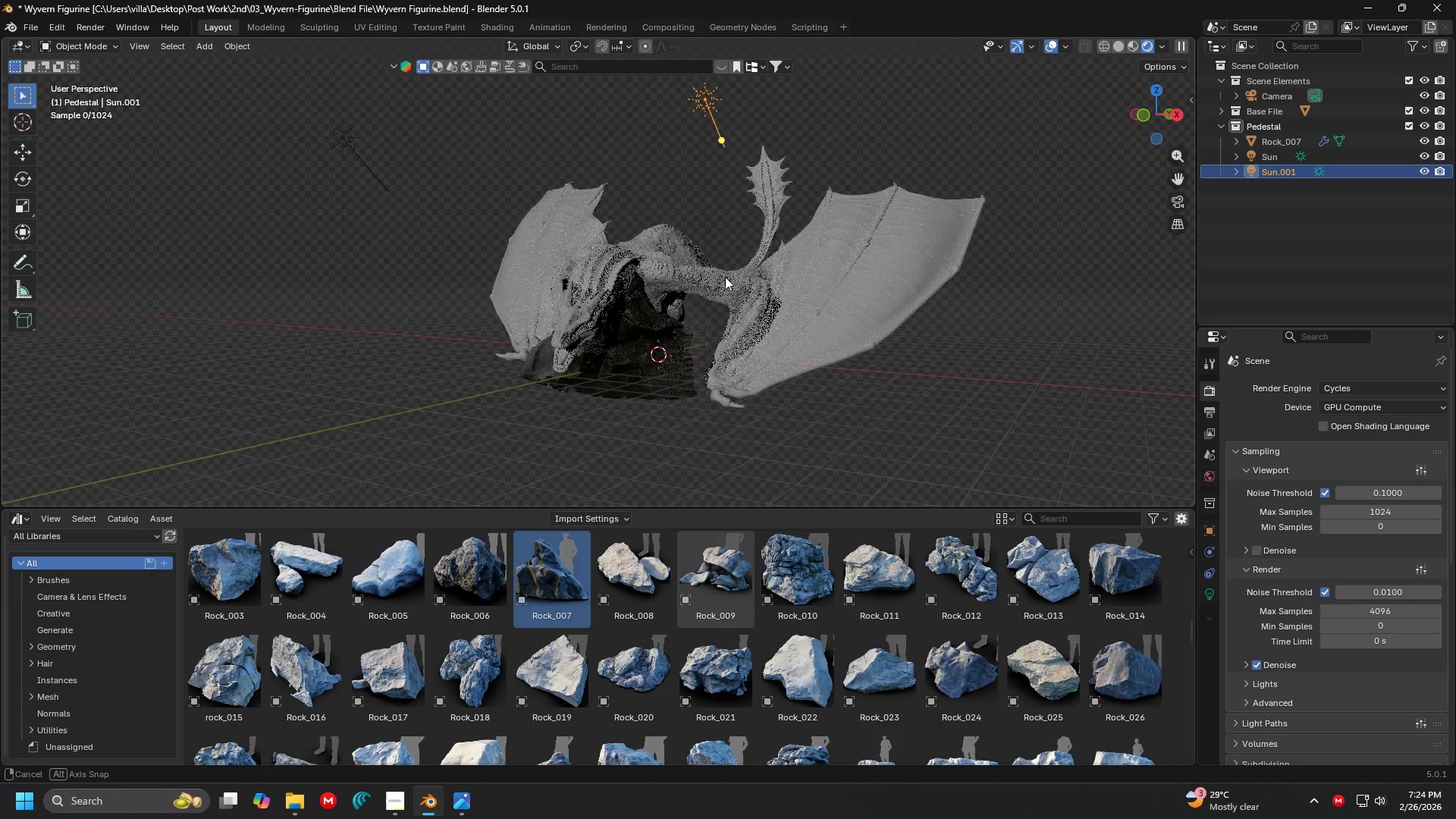 
key(Shift+ShiftLeft)
 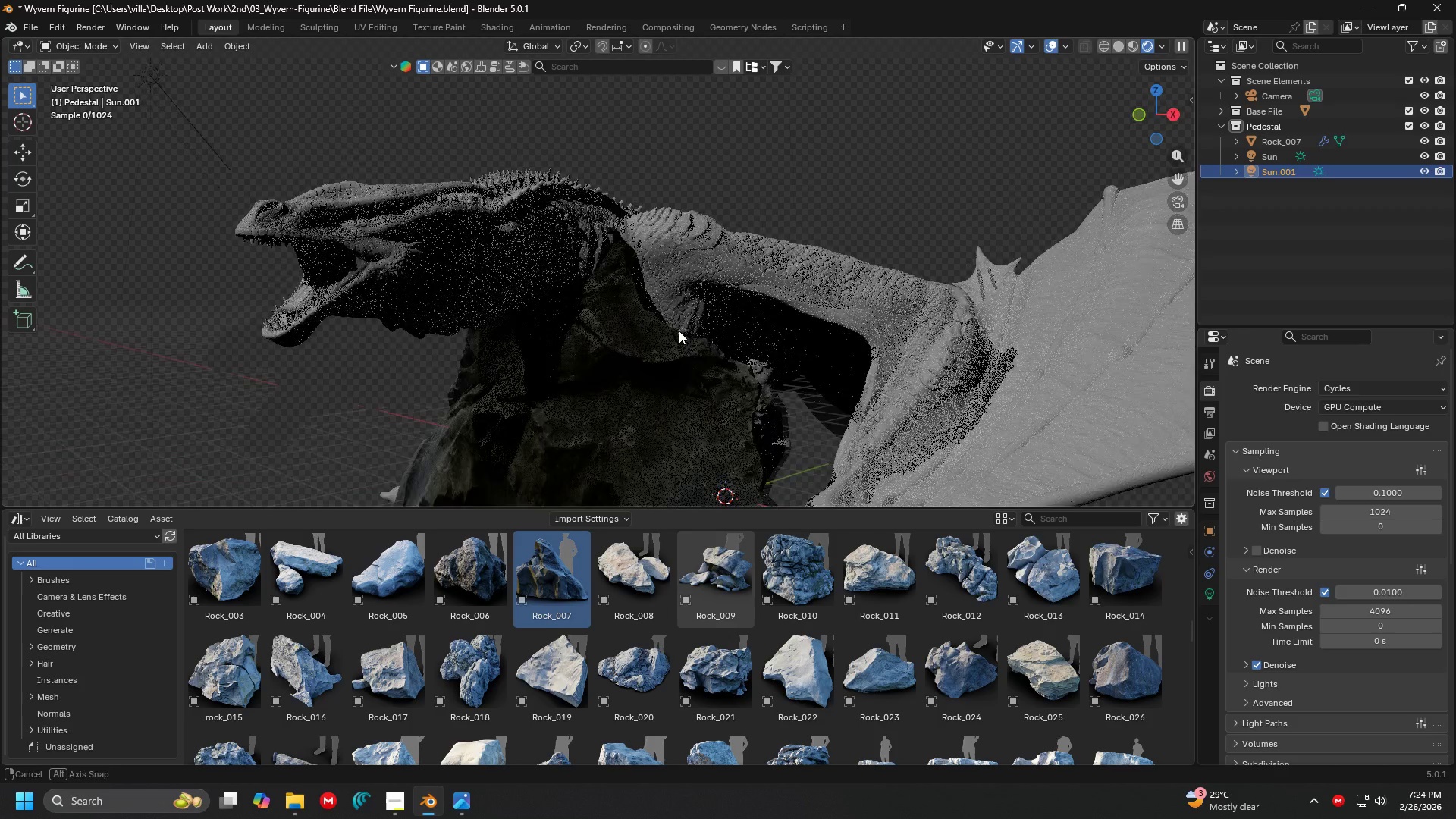 
scroll: coordinate [709, 254], scroll_direction: up, amount: 5.0
 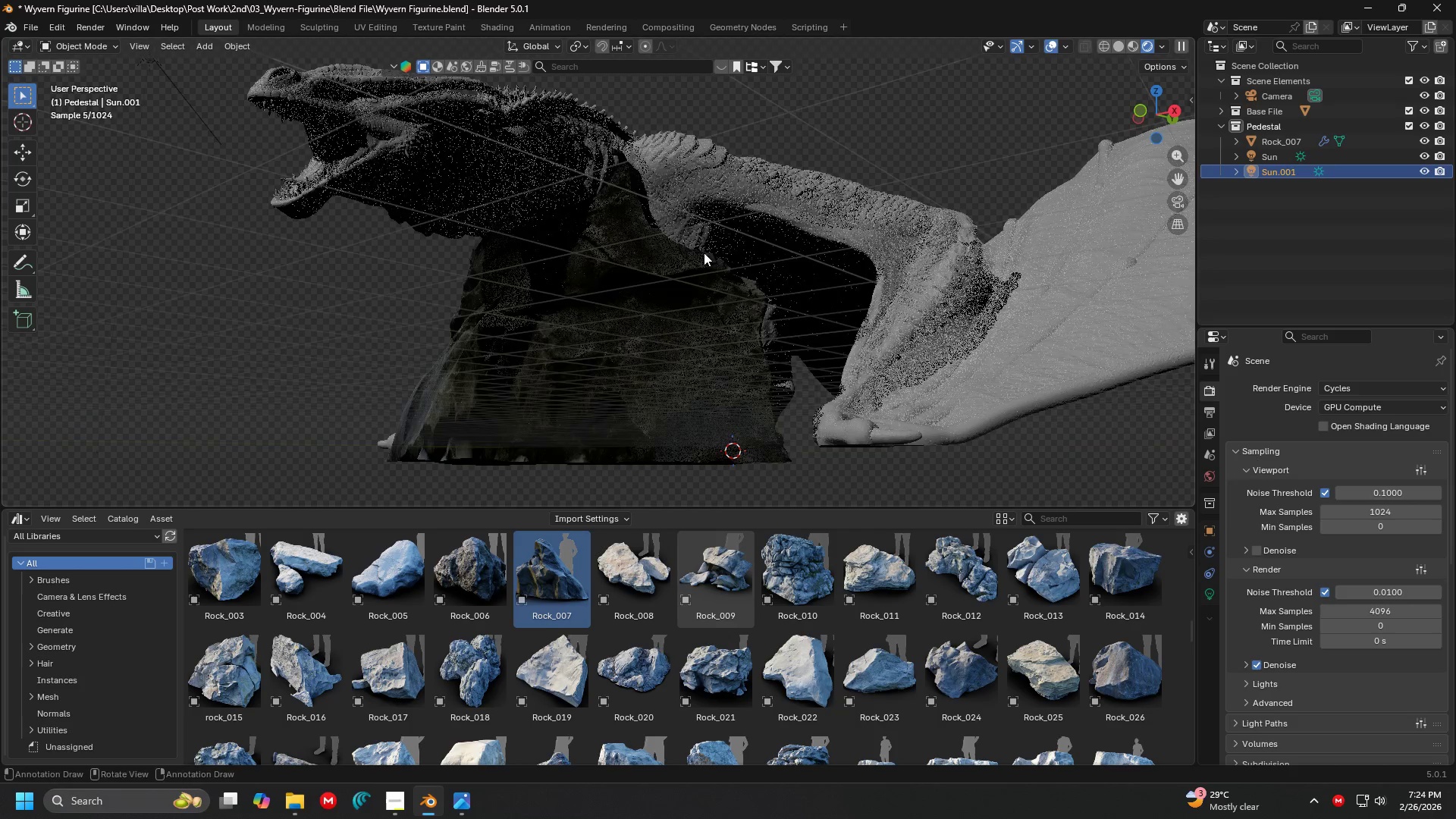 
key(Shift+ShiftLeft)
 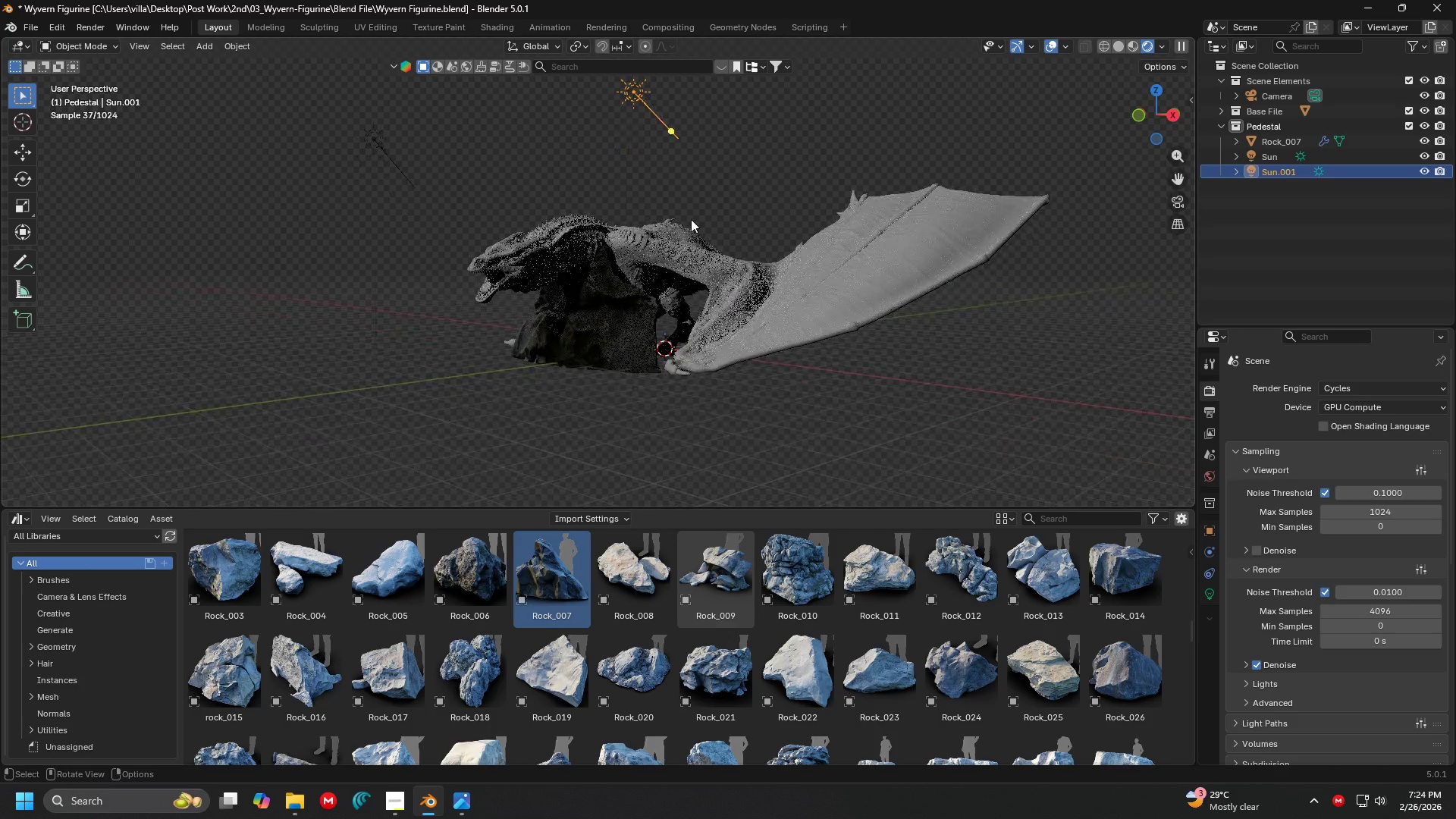 
scroll: coordinate [677, 334], scroll_direction: down, amount: 4.0
 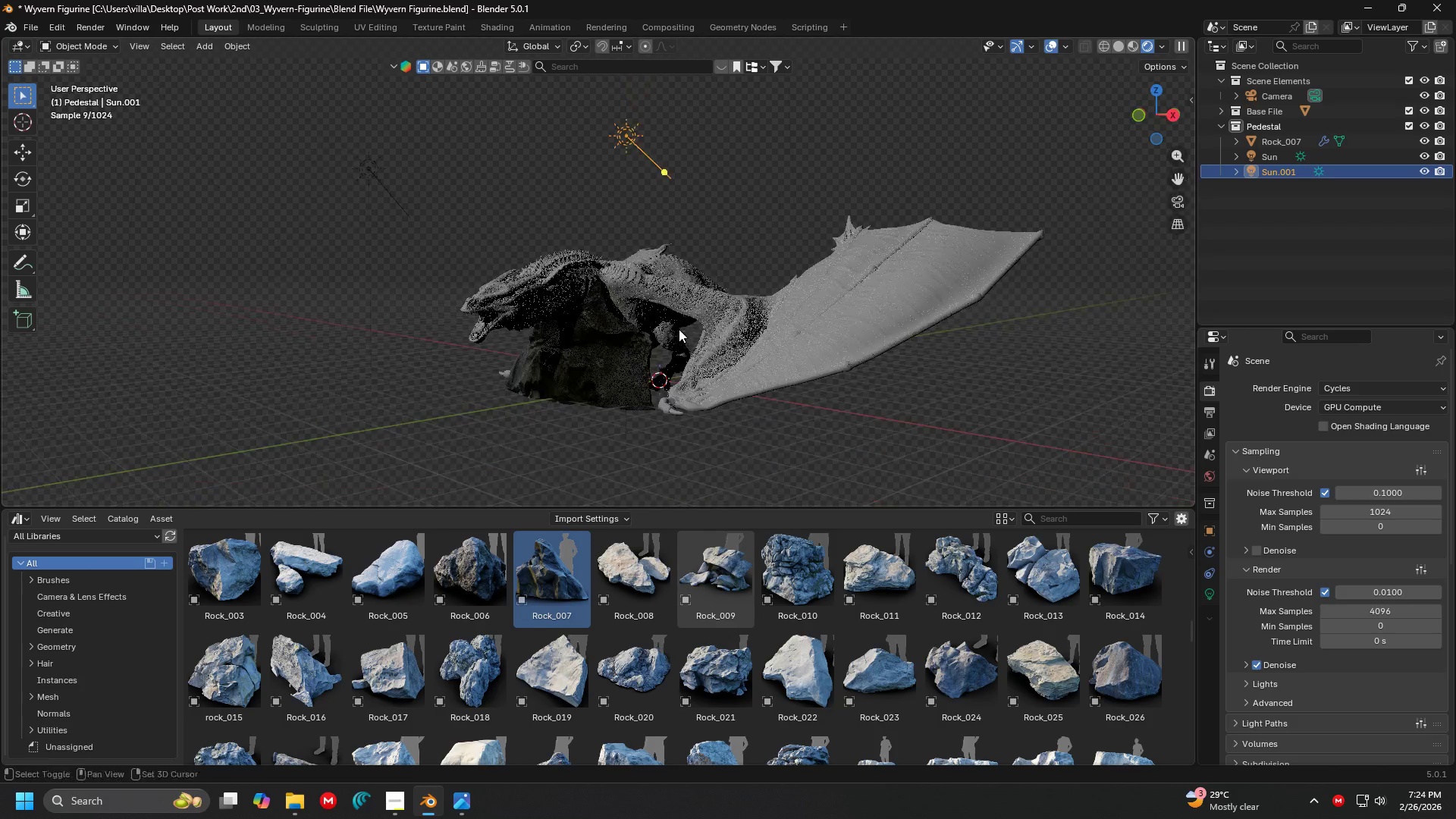 
key(Shift+D)
 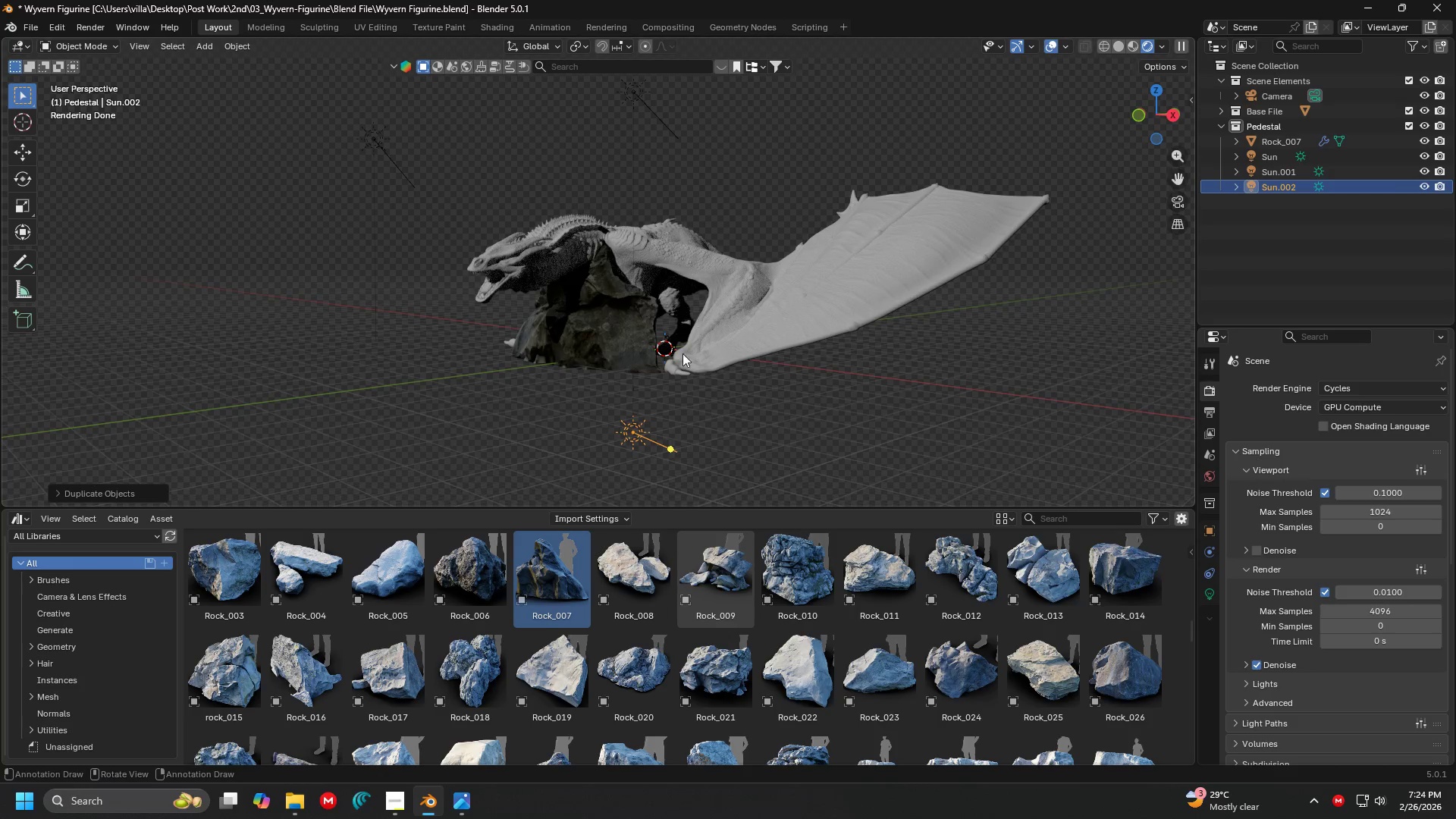 
left_click_drag(start_coordinate=[676, 450], to_coordinate=[688, 129])
 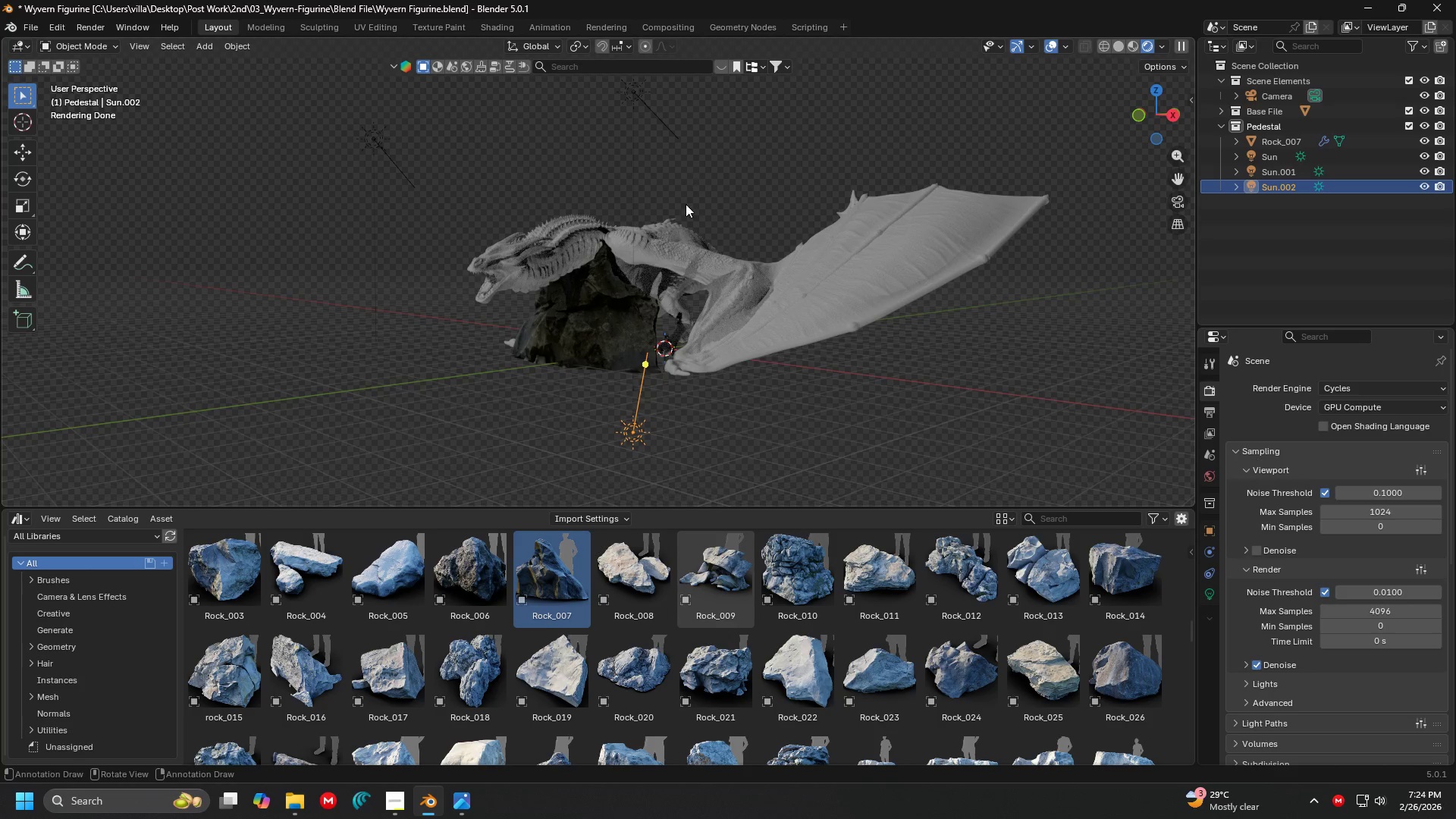 
scroll: coordinate [695, 237], scroll_direction: up, amount: 8.0
 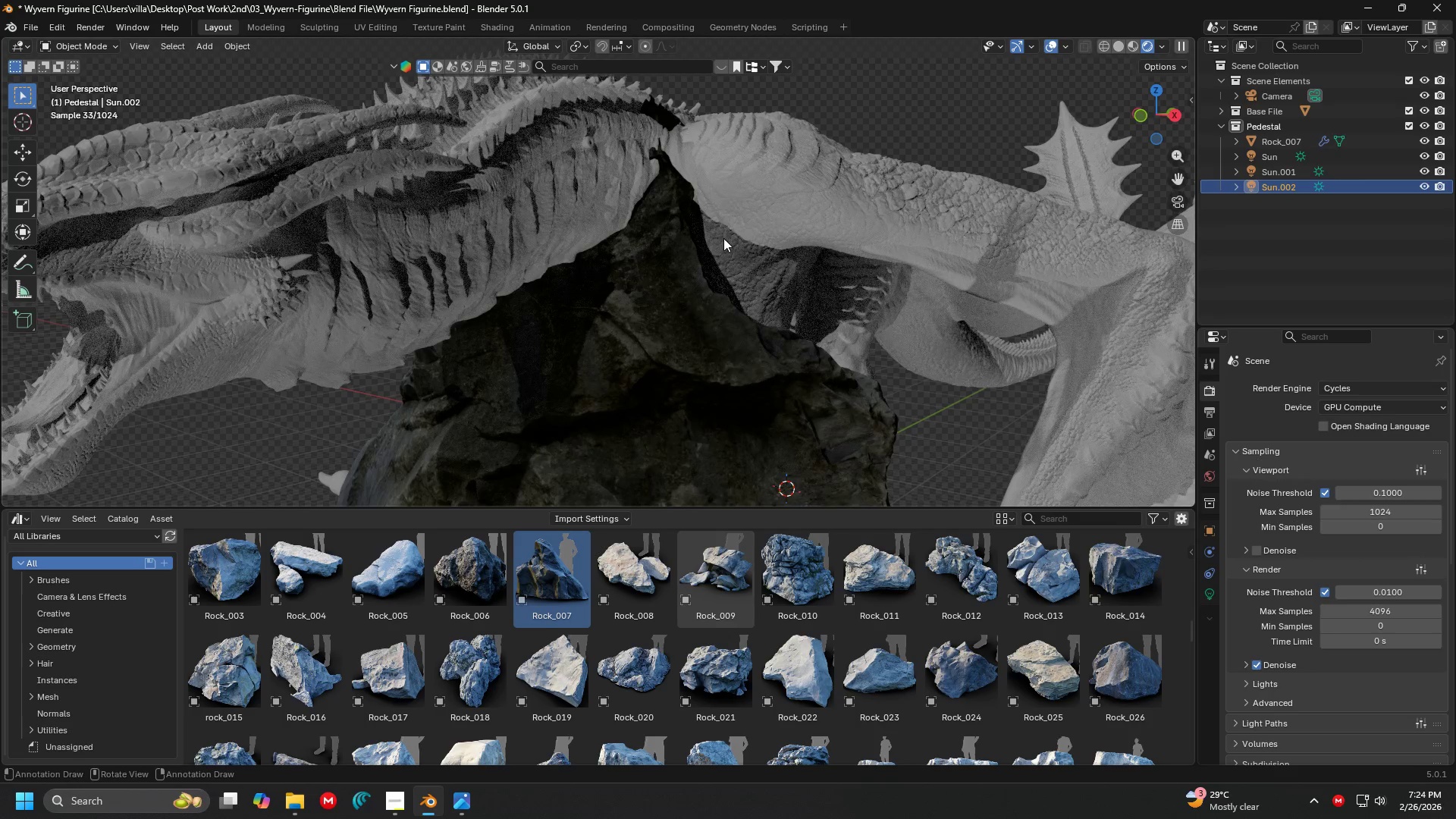 
key(Shift+ShiftLeft)
 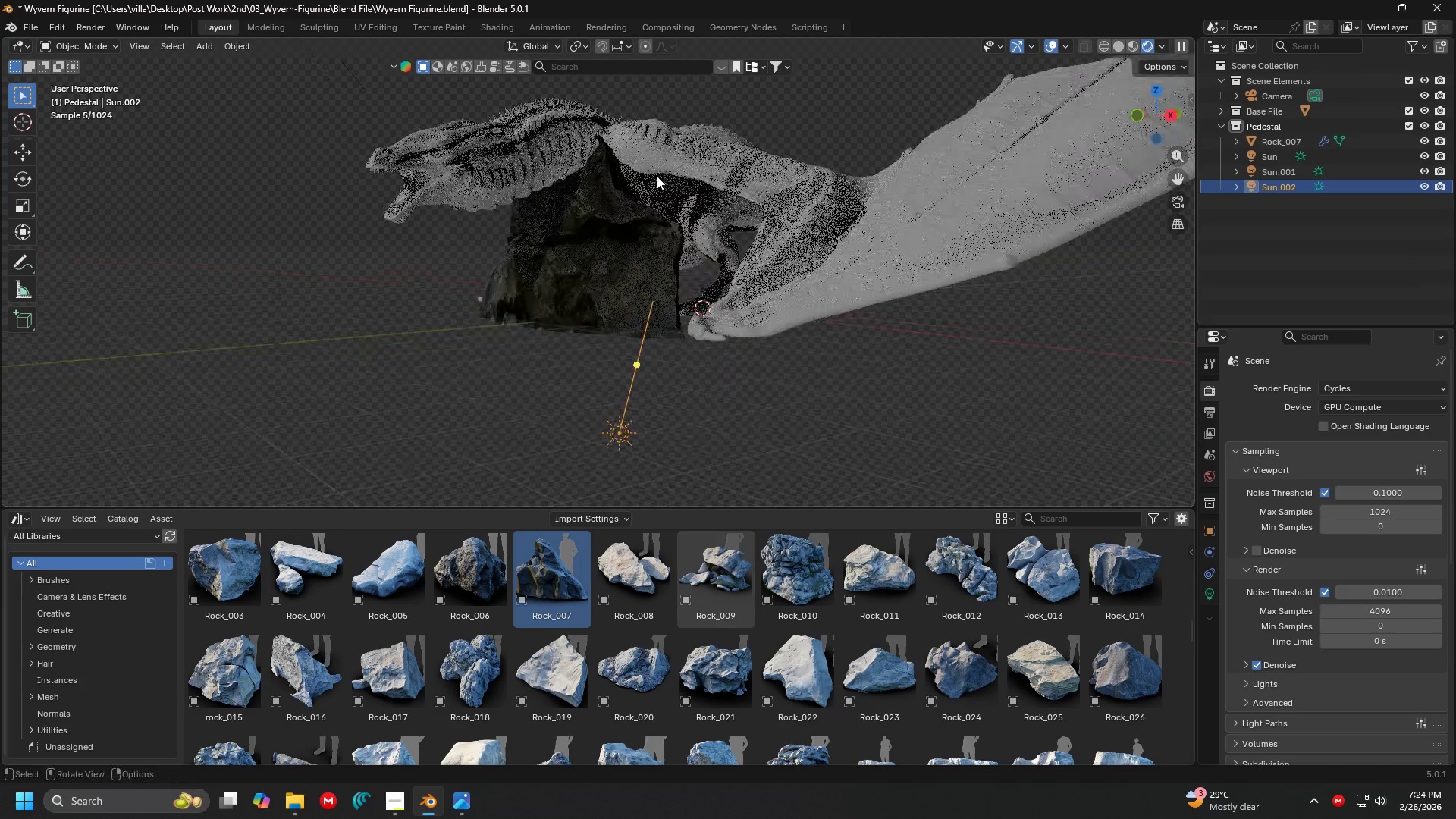 
scroll: coordinate [723, 238], scroll_direction: down, amount: 4.0
 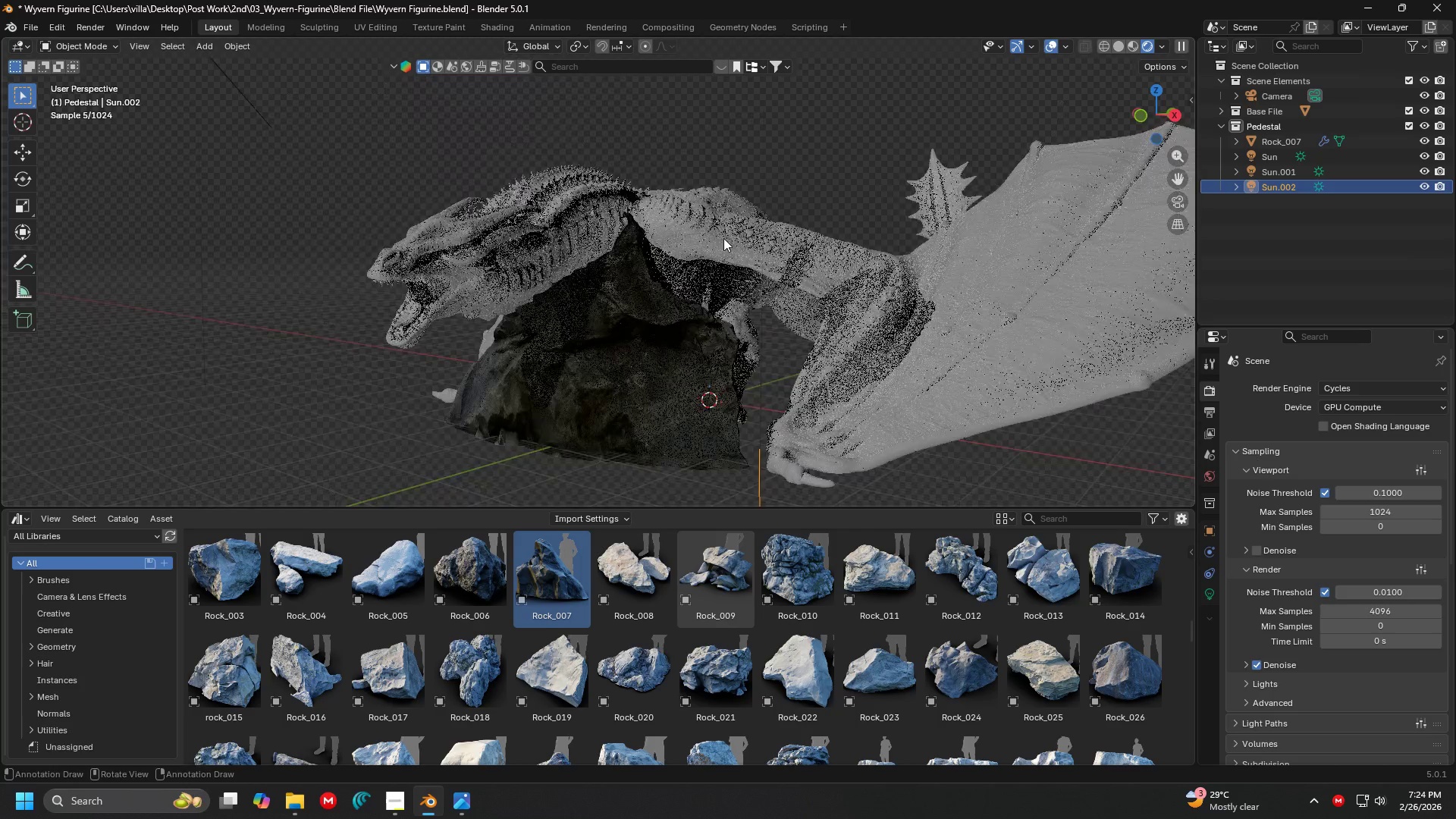 
key(Shift+ShiftLeft)
 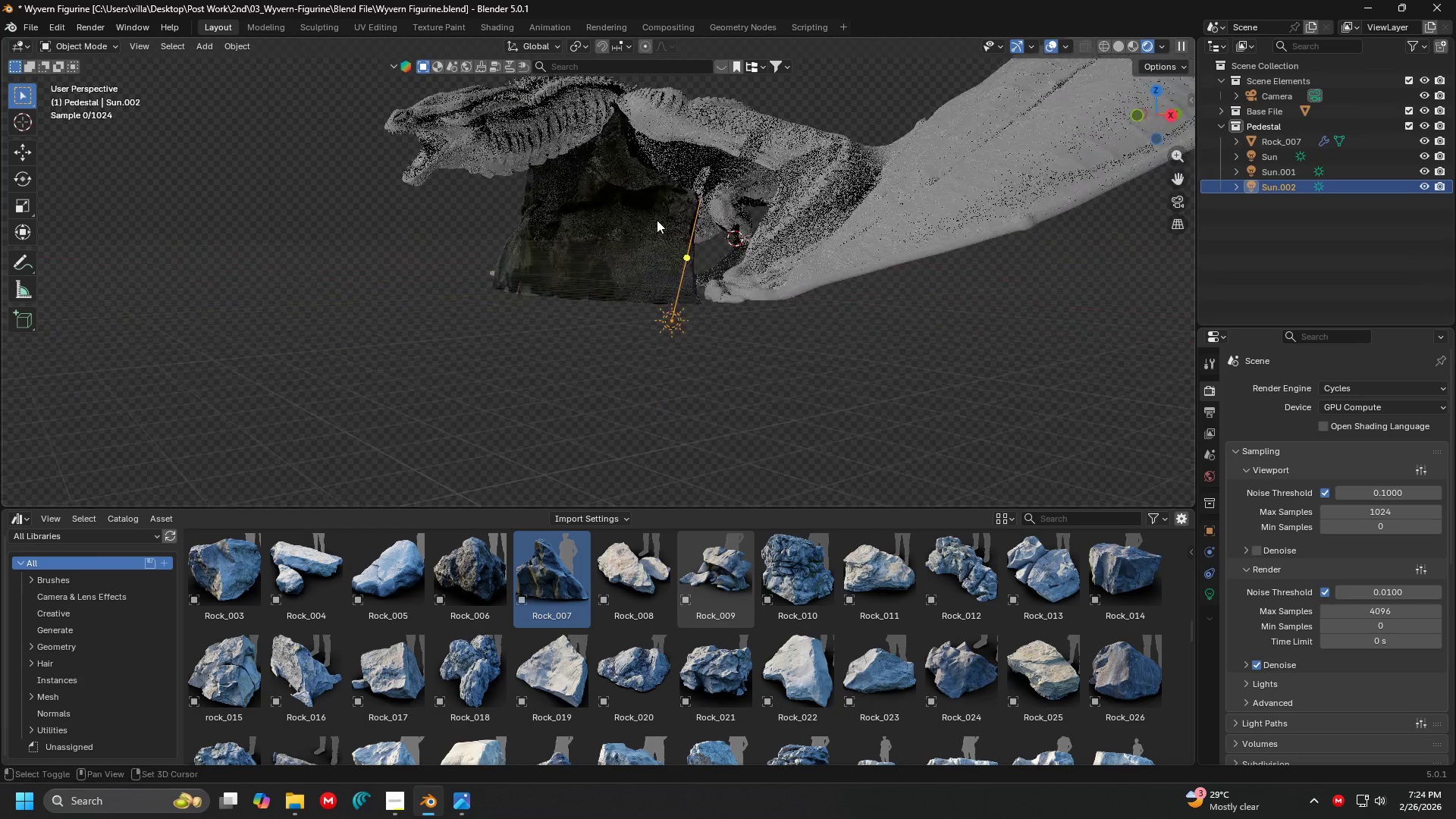 
key(G)
 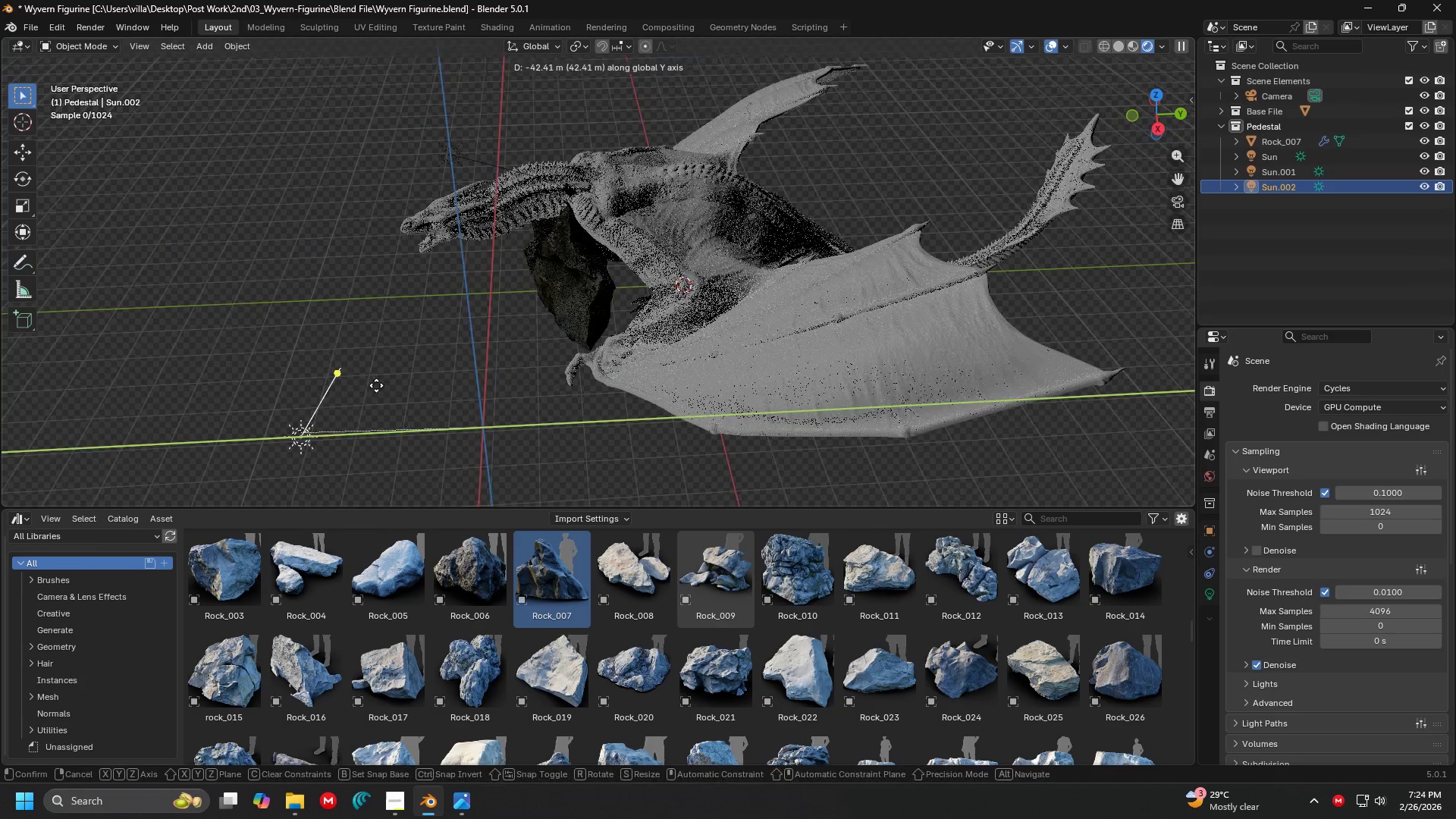 
scroll: coordinate [673, 210], scroll_direction: down, amount: 2.0
 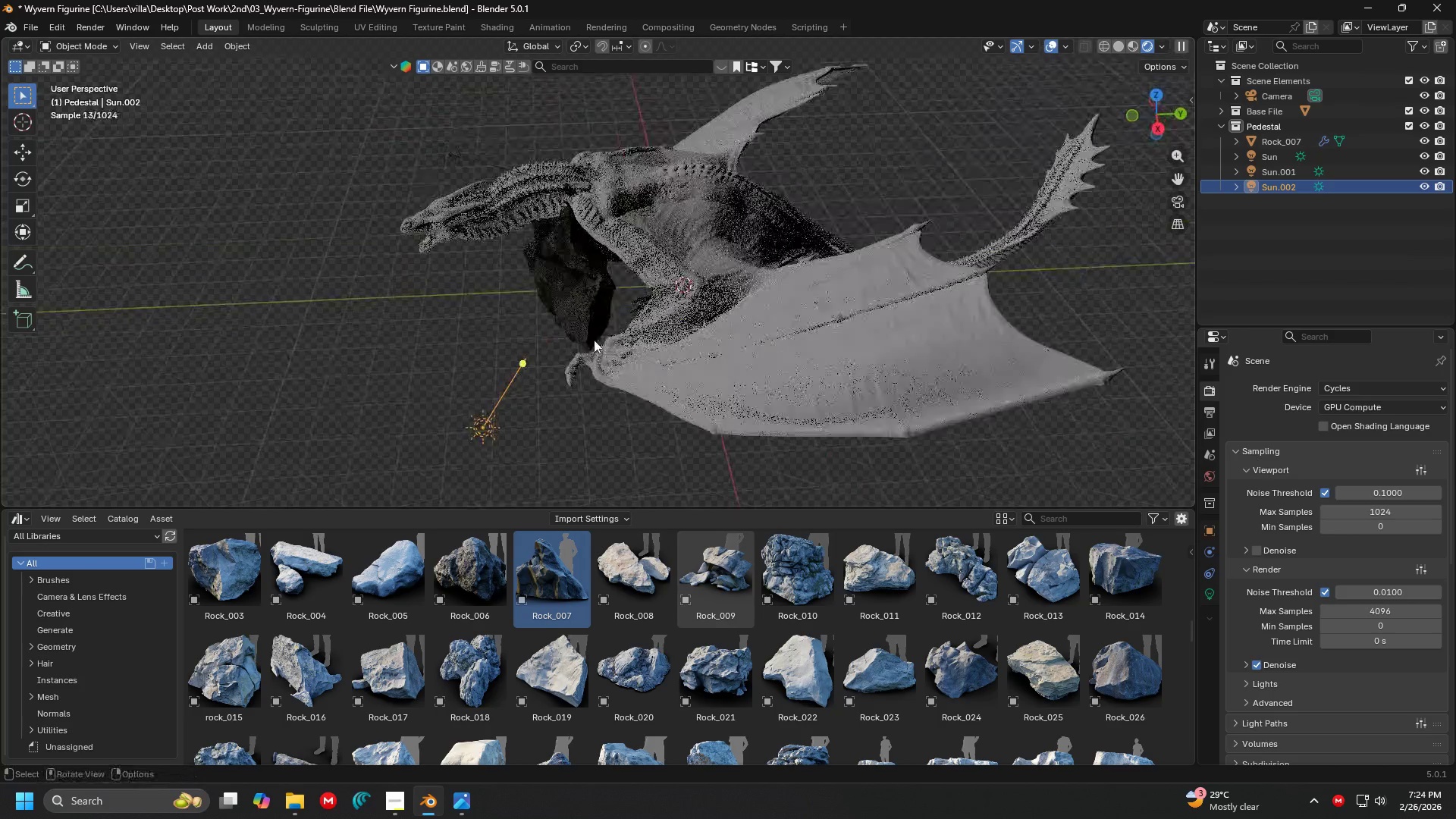 
left_click([364, 384])
 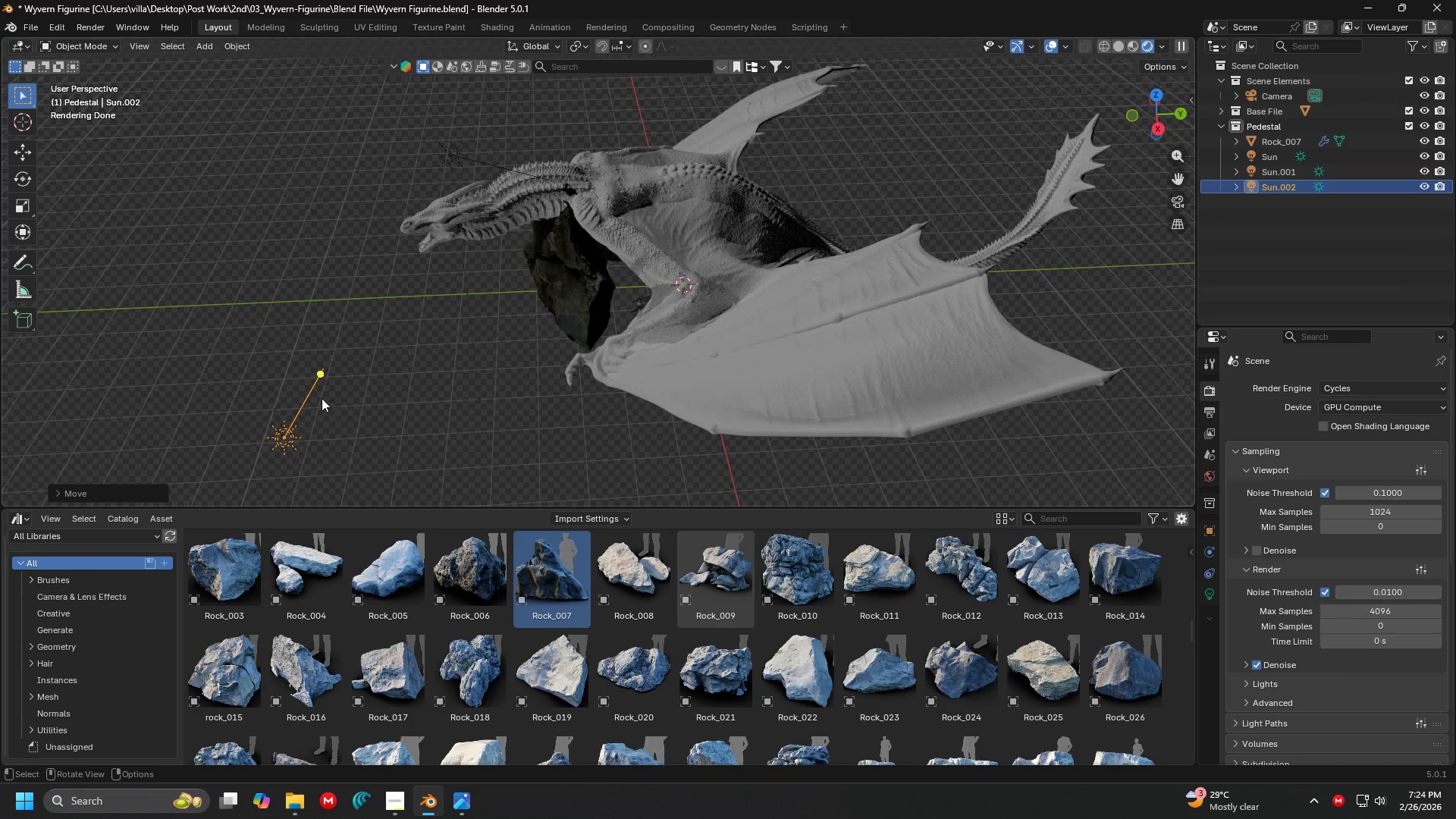 
left_click_drag(start_coordinate=[322, 372], to_coordinate=[381, 386])
 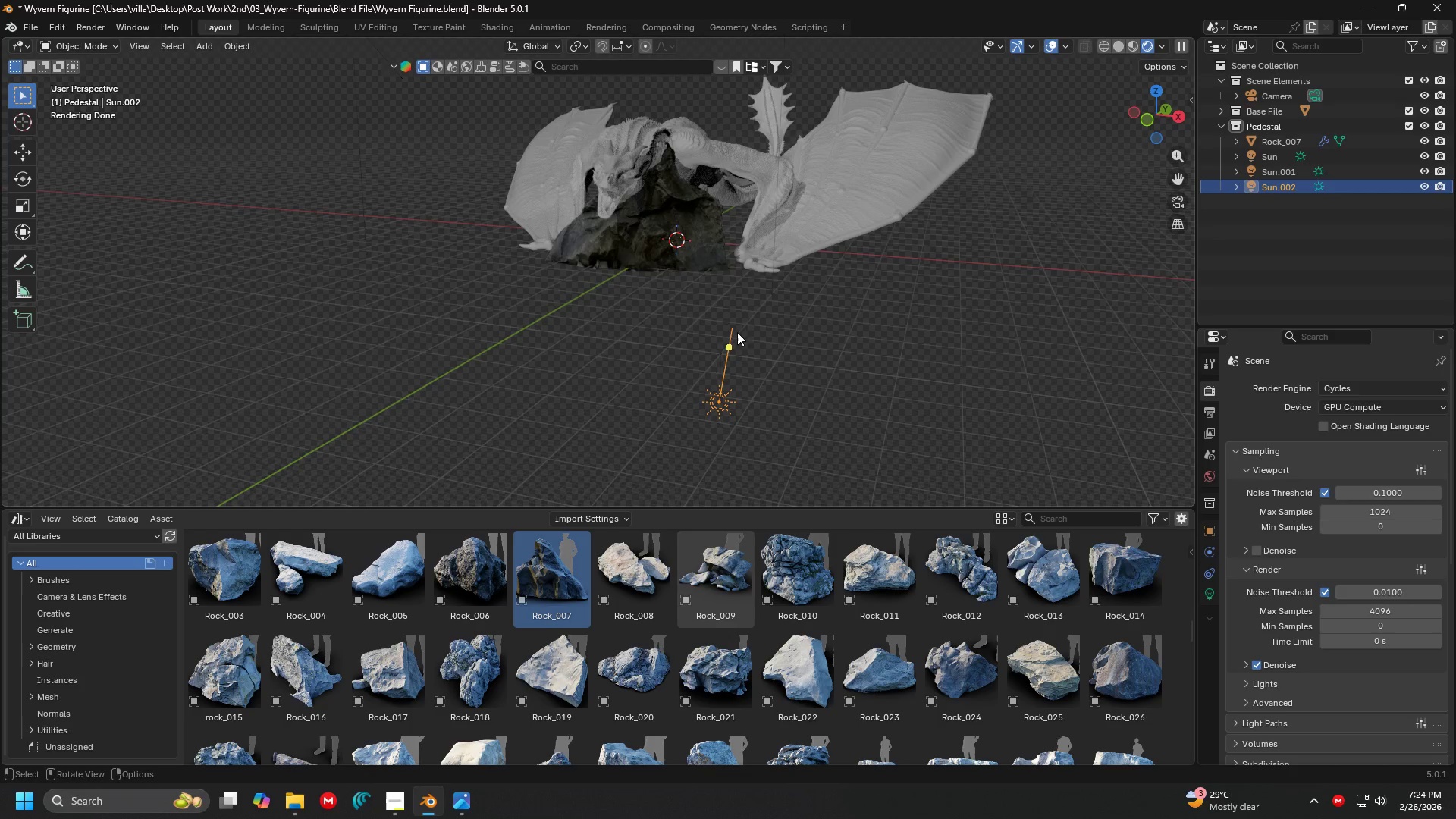 
left_click_drag(start_coordinate=[733, 340], to_coordinate=[743, 307])
 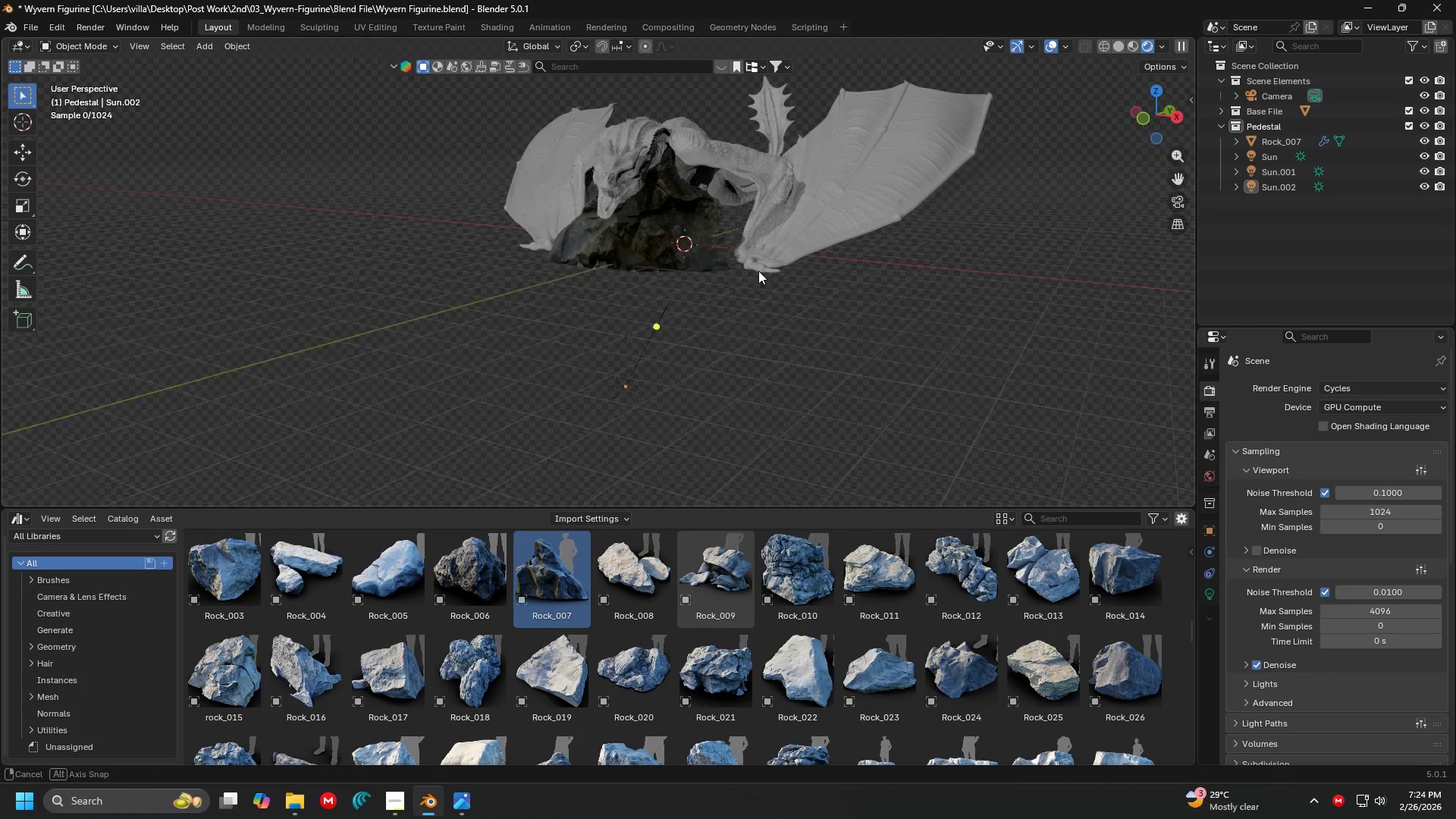 
key(Shift+ShiftLeft)
 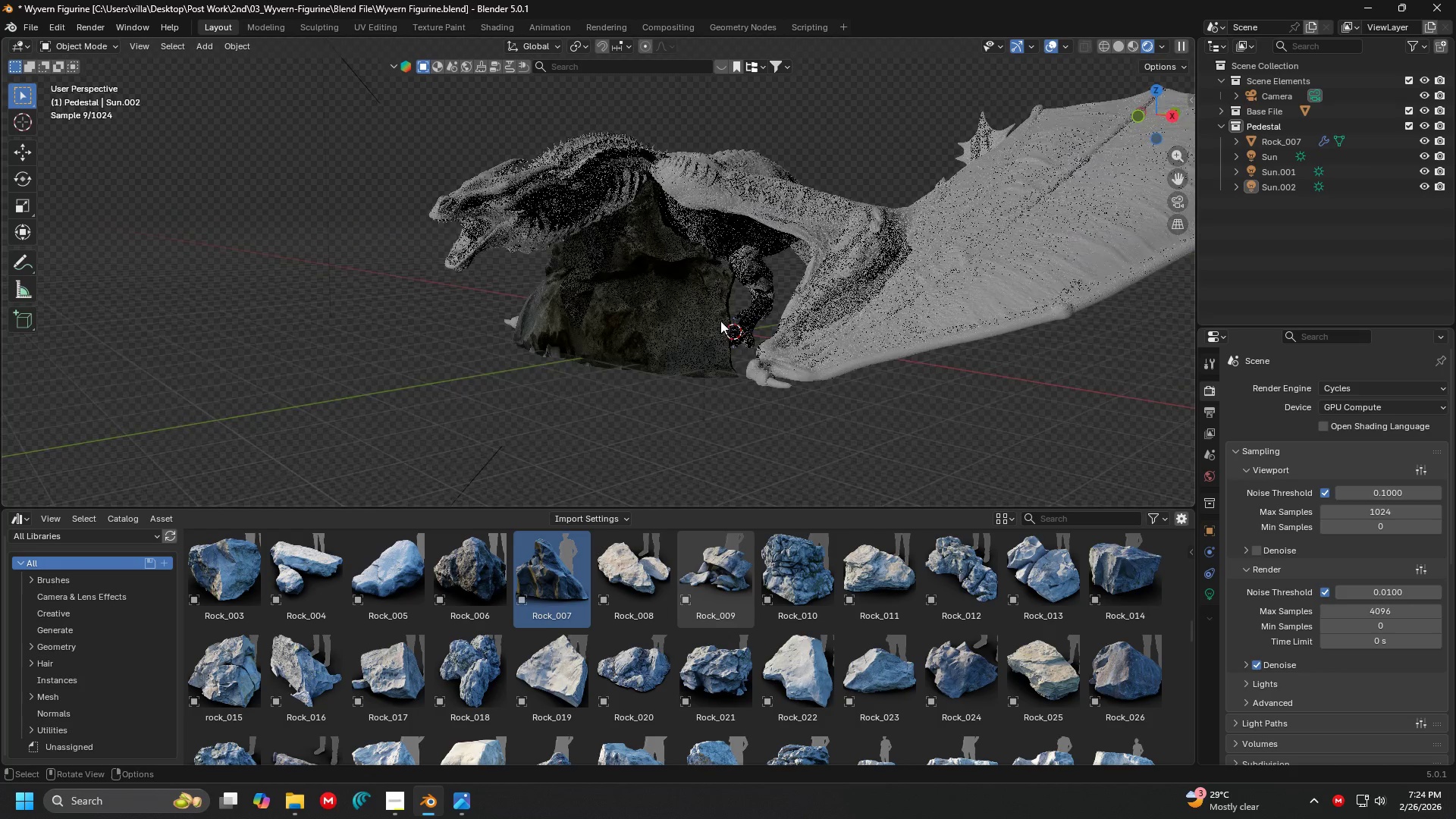 
scroll: coordinate [688, 341], scroll_direction: up, amount: 4.0
 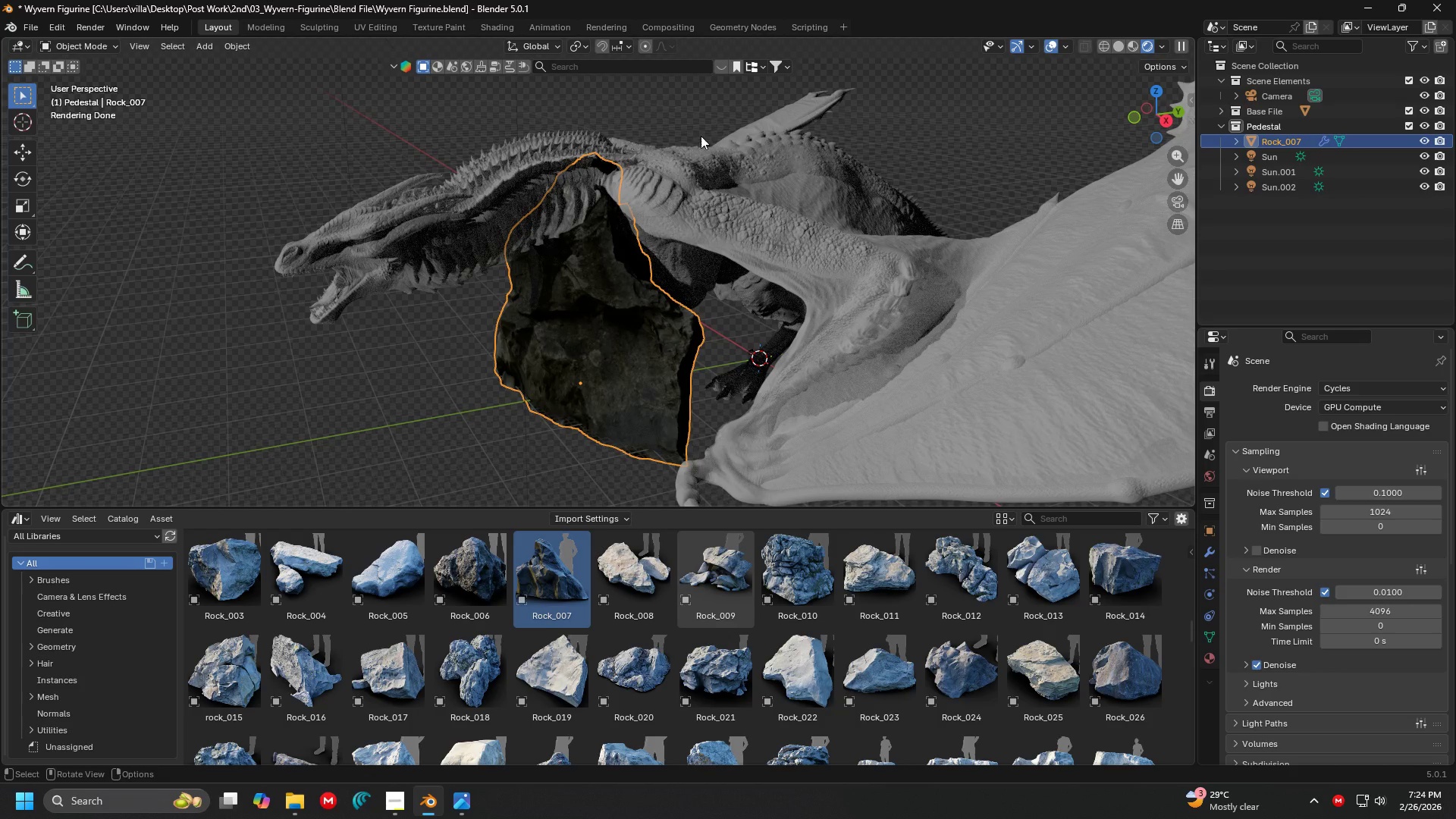 
key(S)
 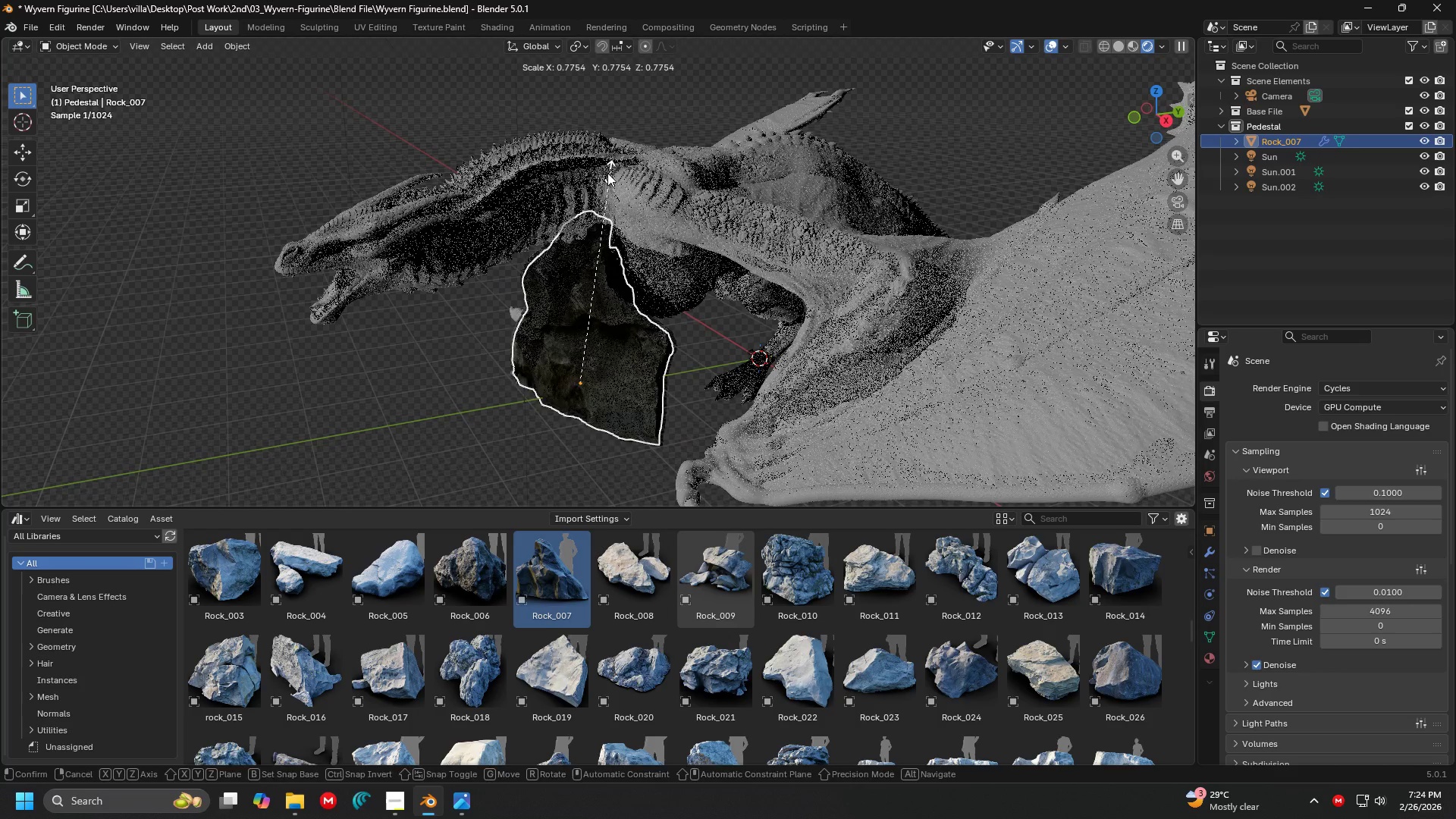 
left_click([604, 175])
 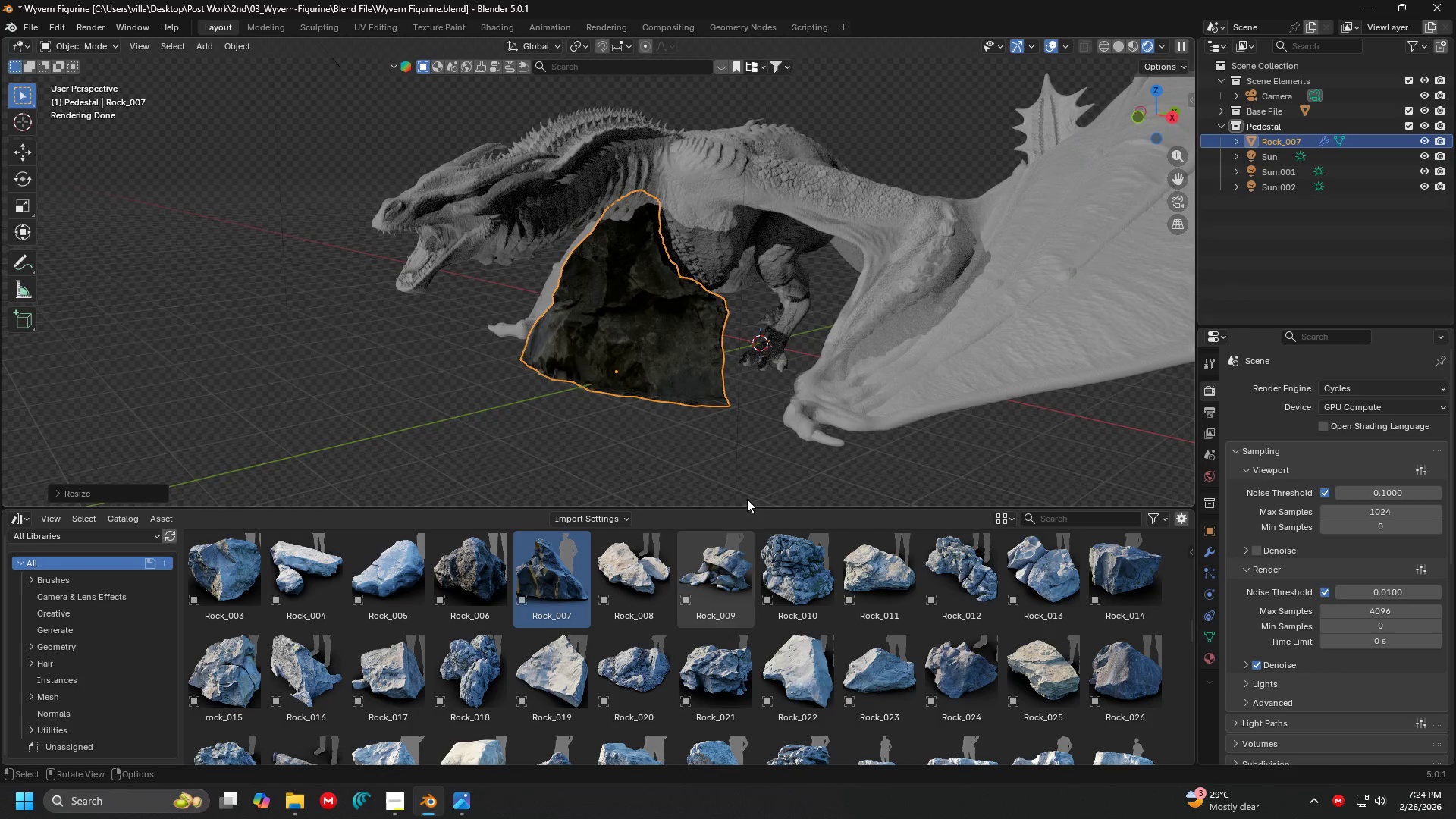 
left_click_drag(start_coordinate=[748, 506], to_coordinate=[748, 643])
 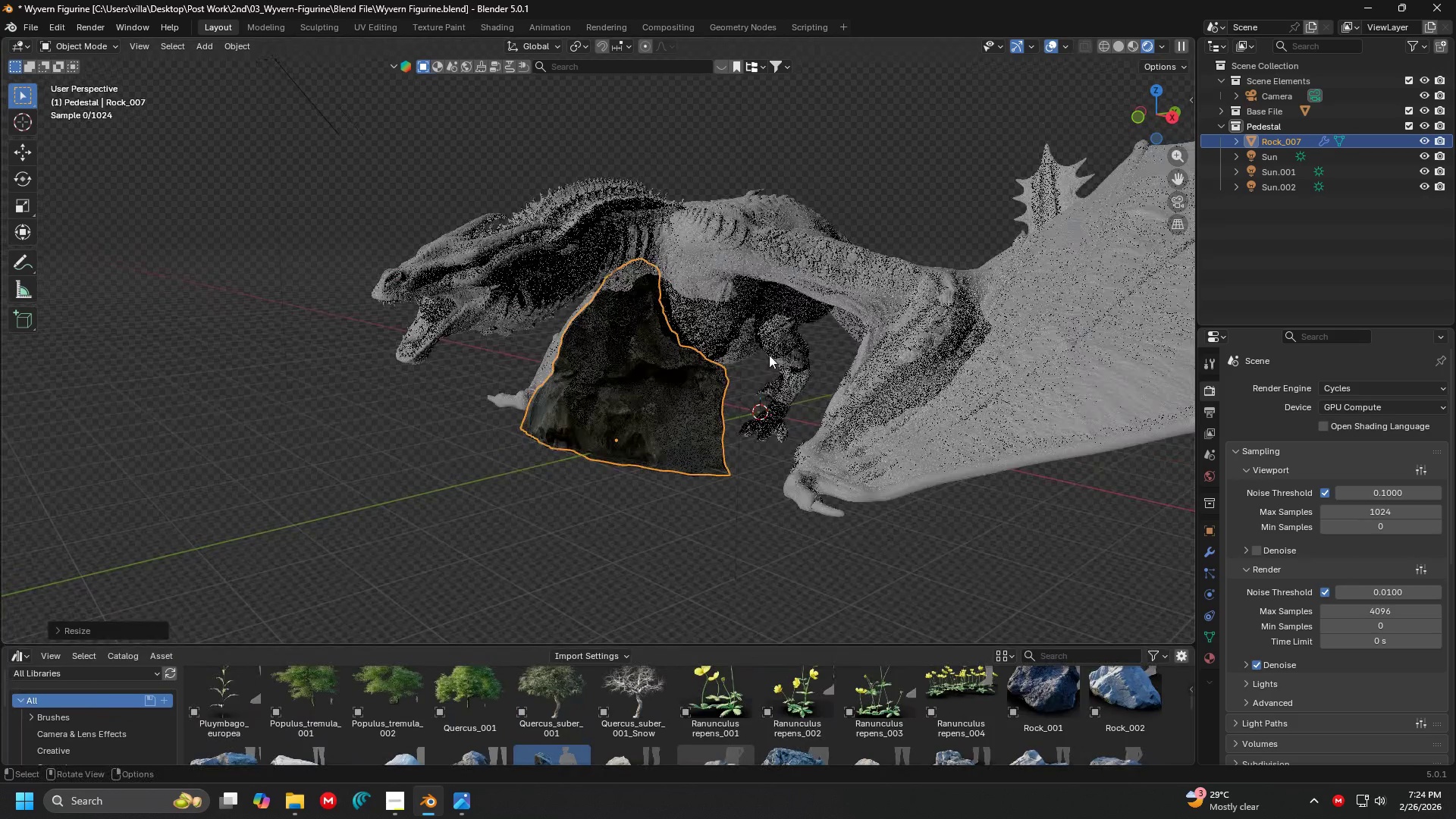 
key(Shift+ShiftLeft)
 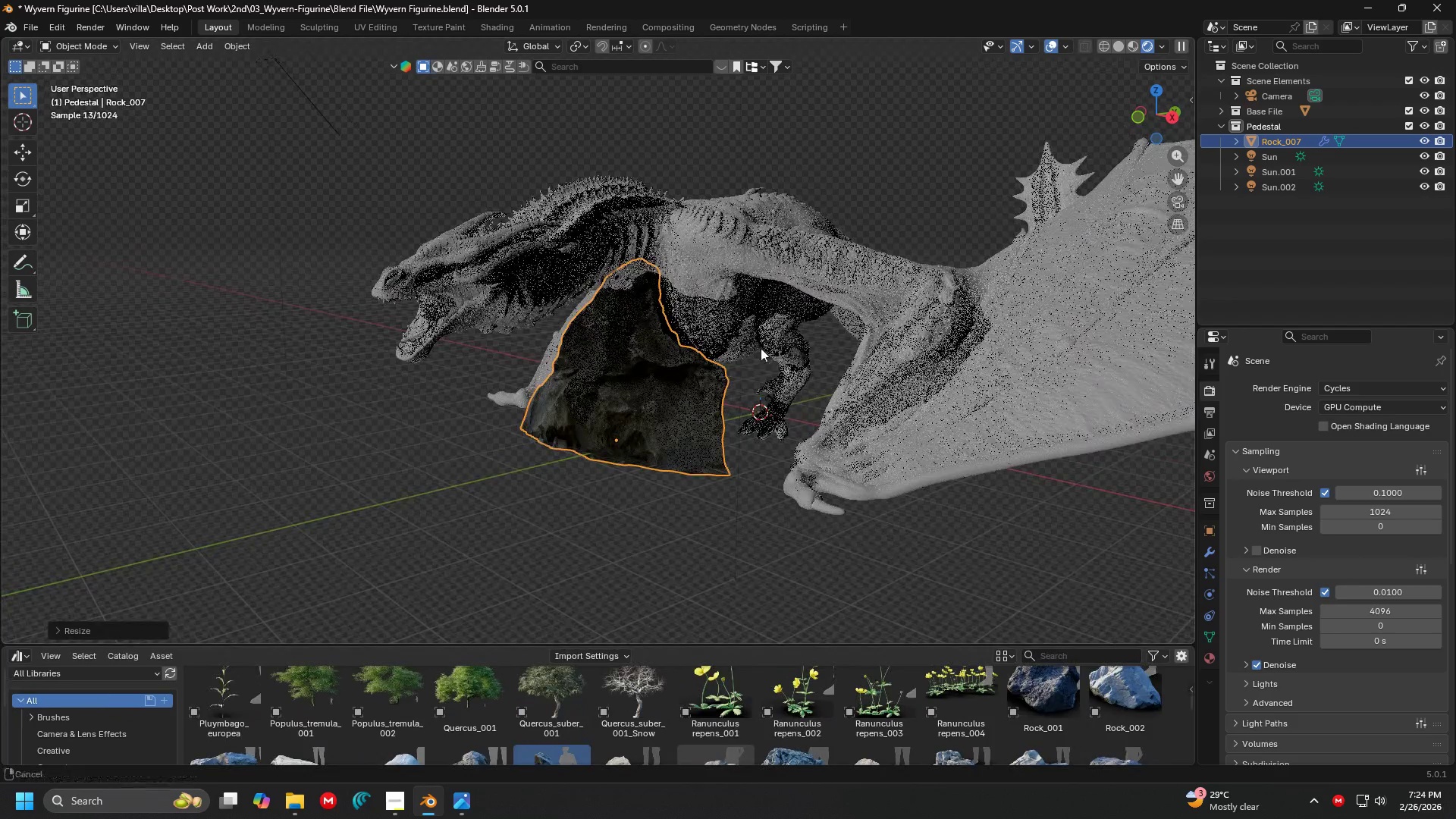 
scroll: coordinate [679, 425], scroll_direction: up, amount: 3.0
 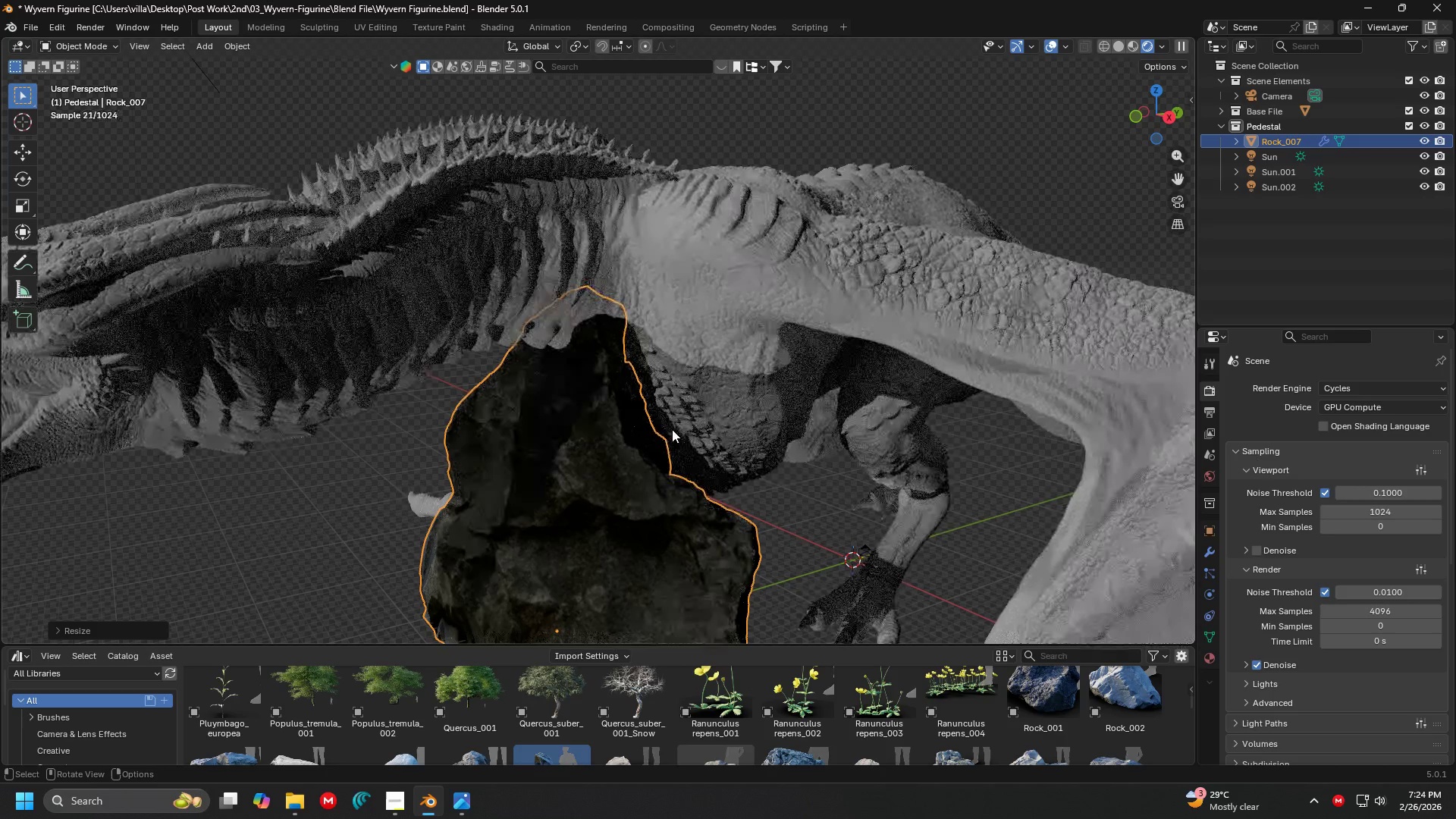 
key(Shift+ShiftLeft)
 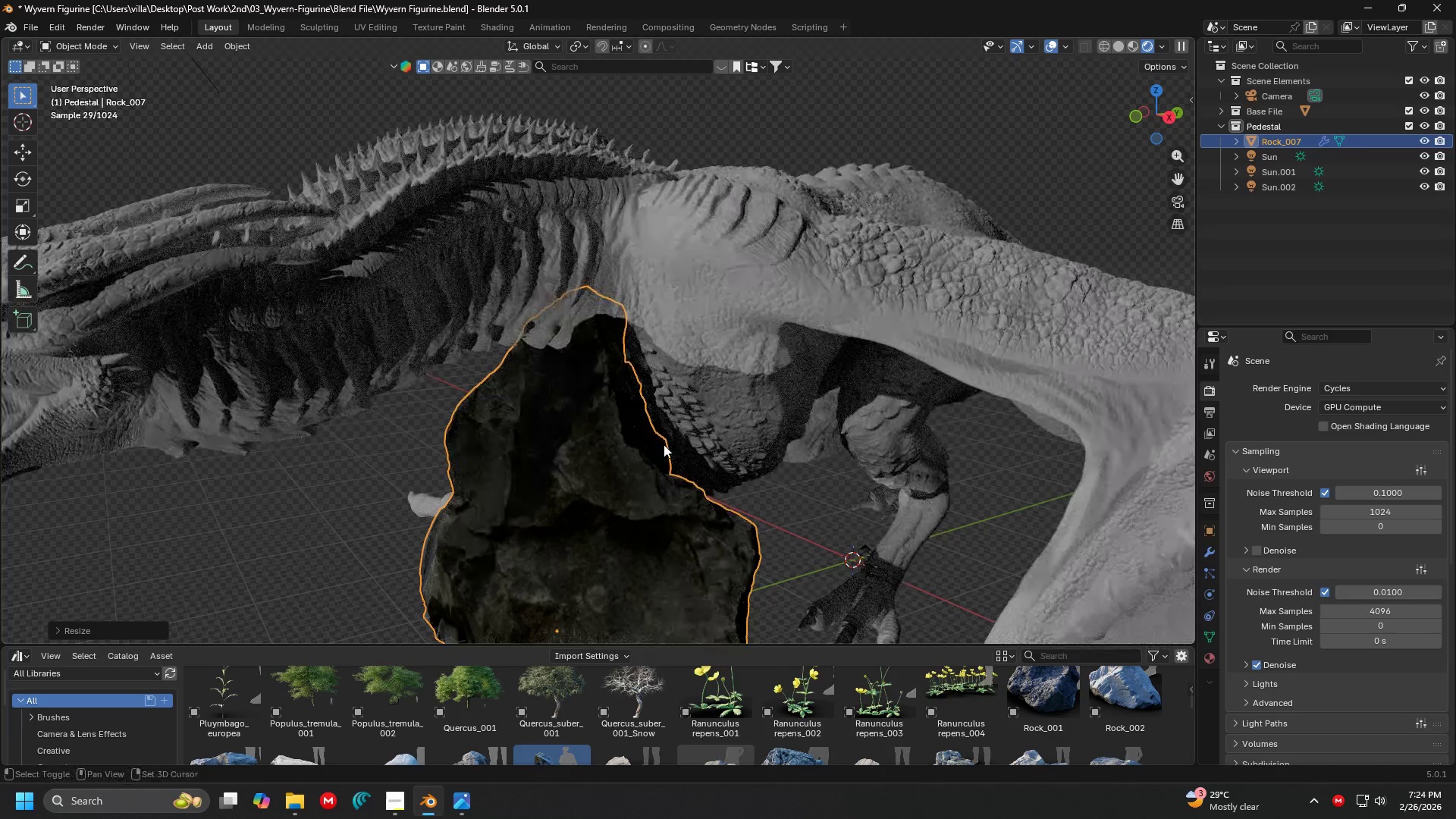 
scroll: coordinate [664, 445], scroll_direction: up, amount: 1.0
 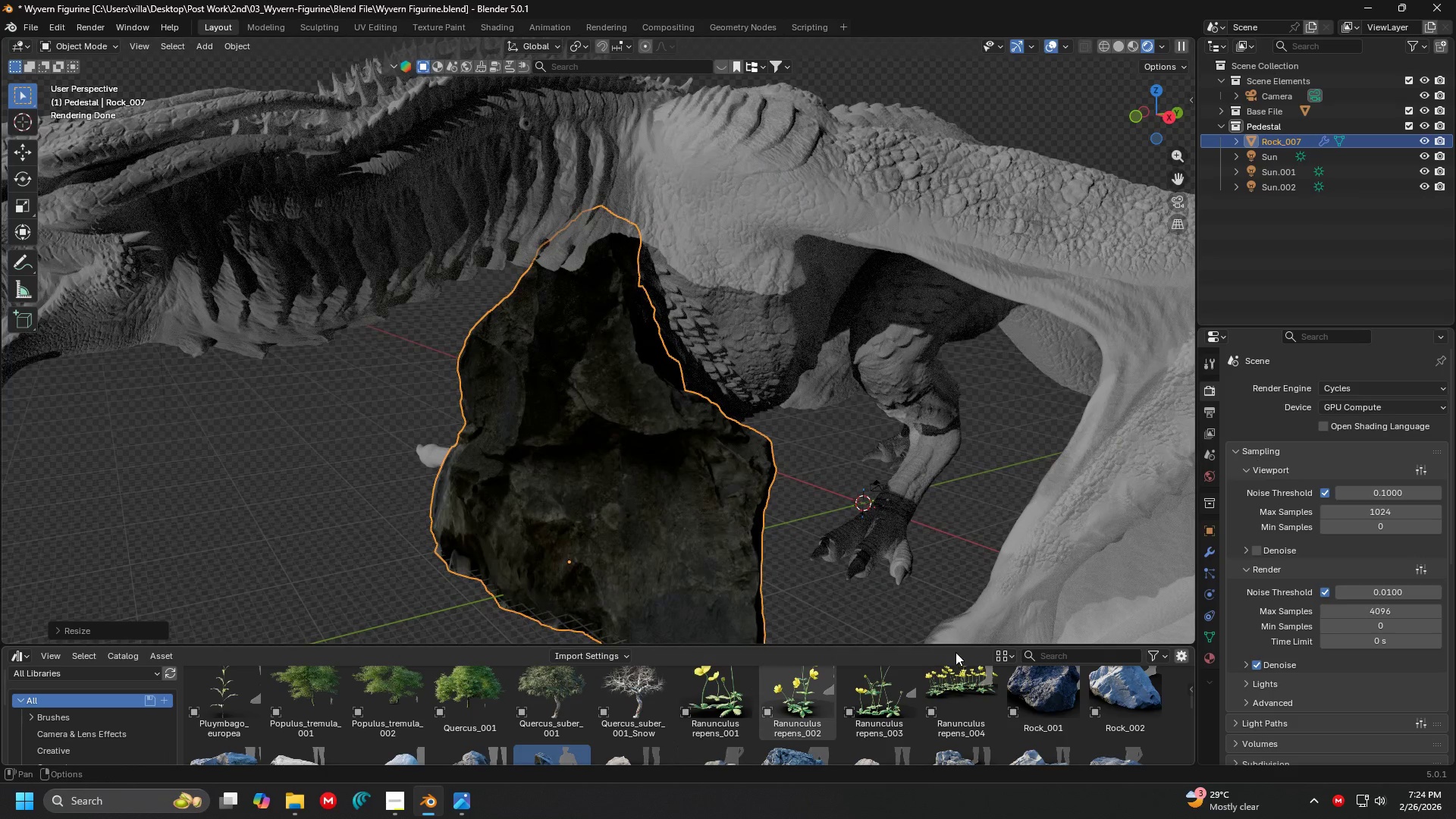 
left_click_drag(start_coordinate=[956, 645], to_coordinate=[939, 521])
 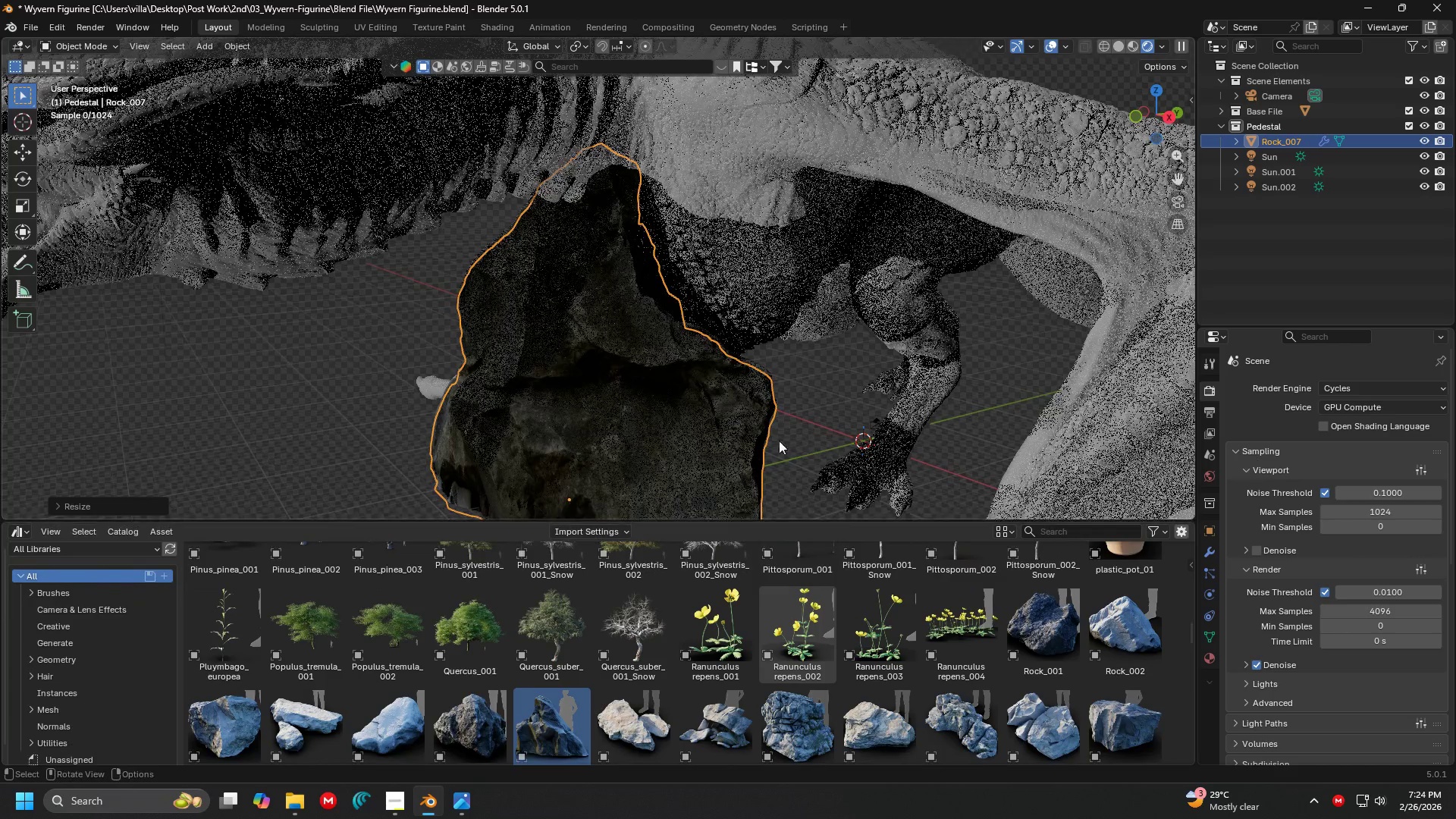 
scroll: coordinate [722, 425], scroll_direction: down, amount: 5.0
 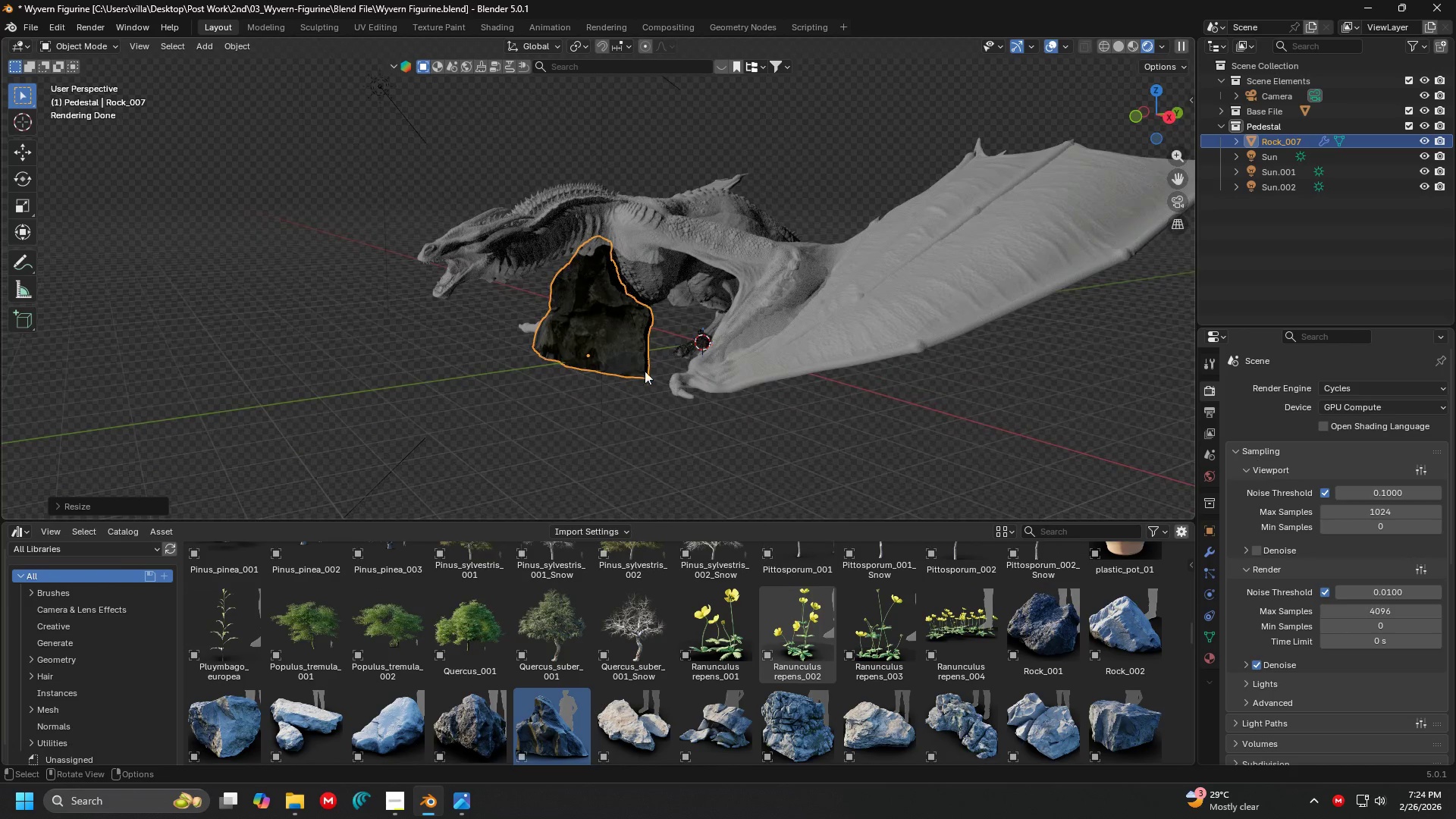 
key(G)
 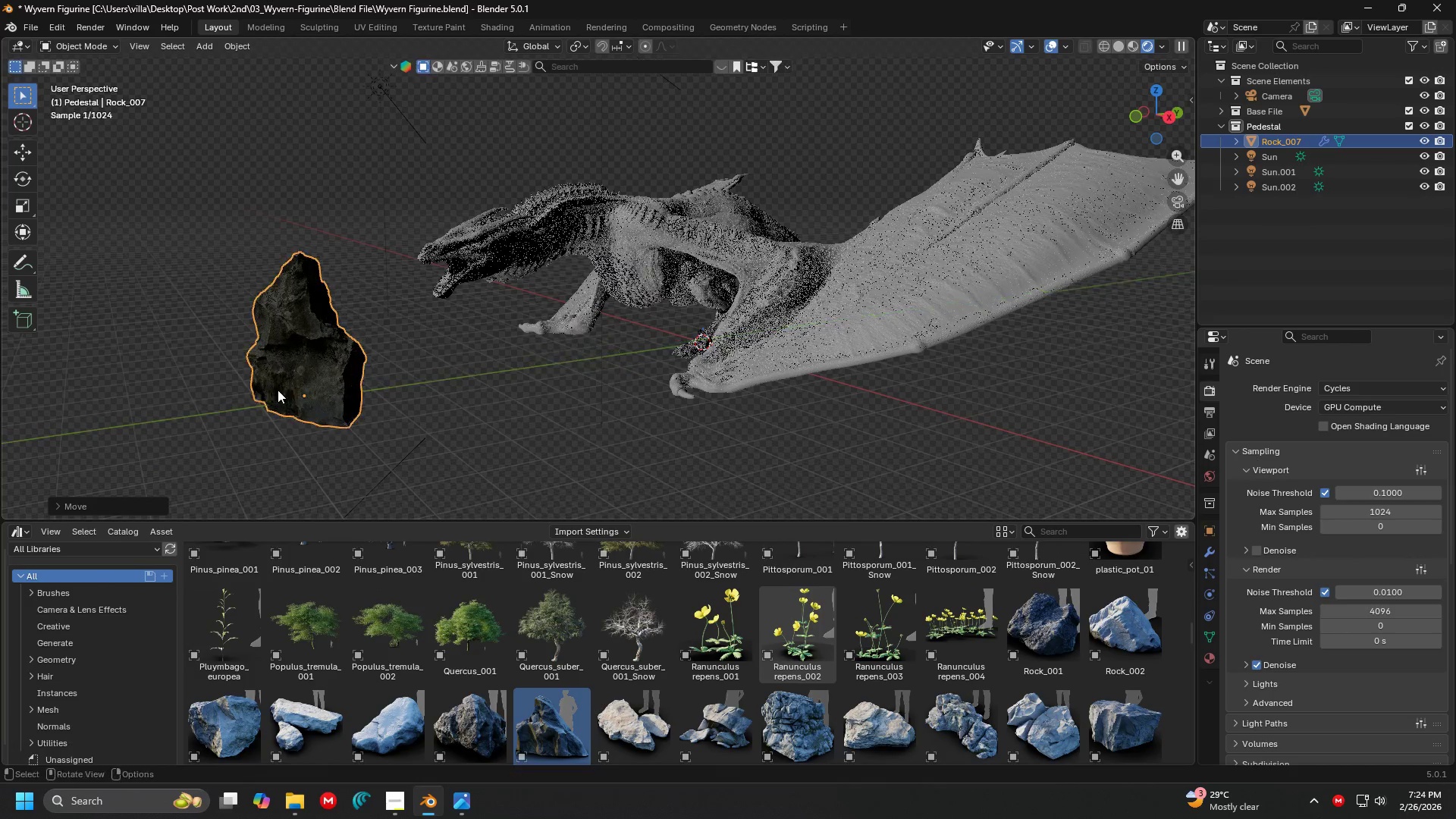 
key(Shift+ShiftLeft)
 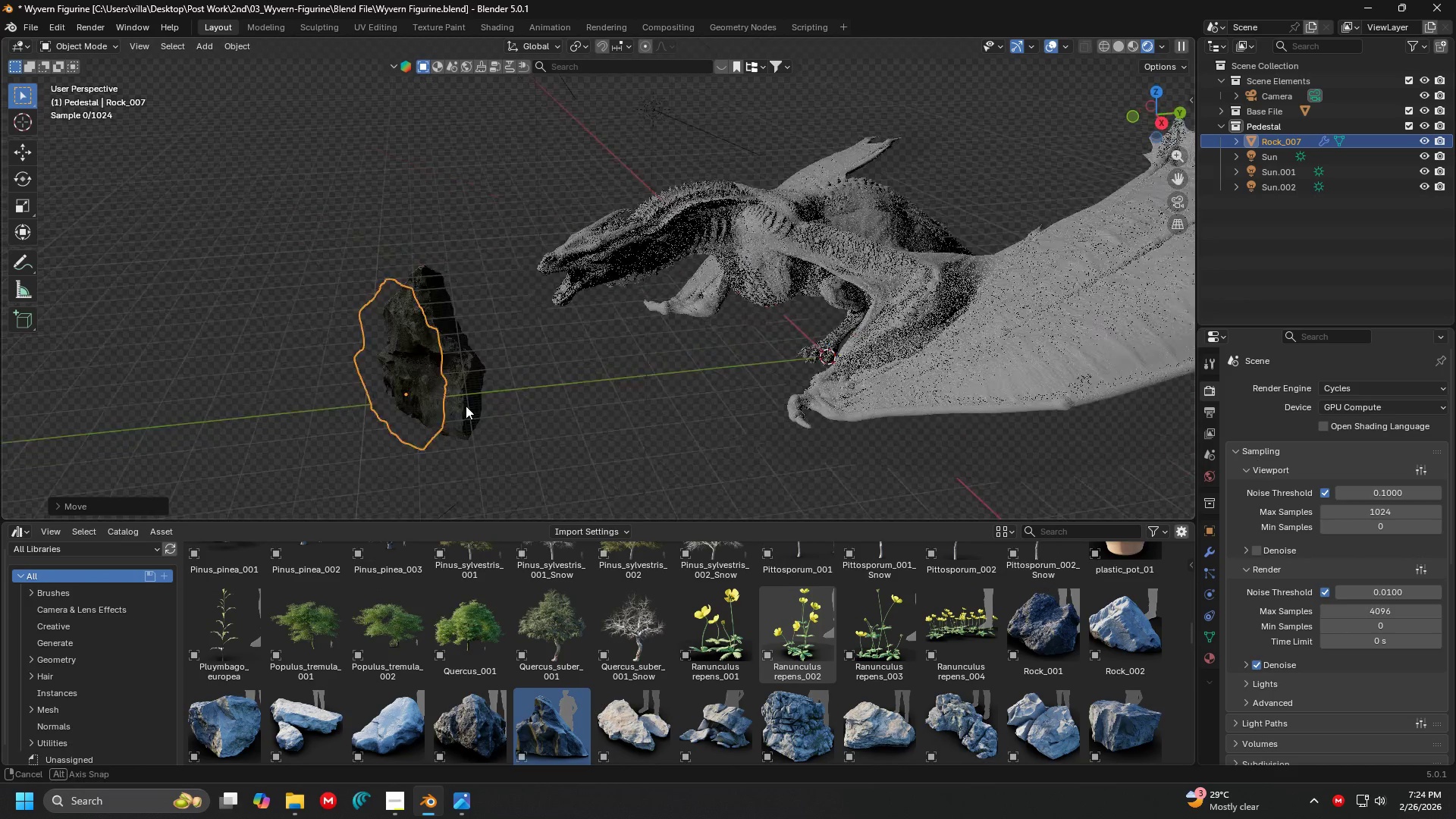 
key(G)
 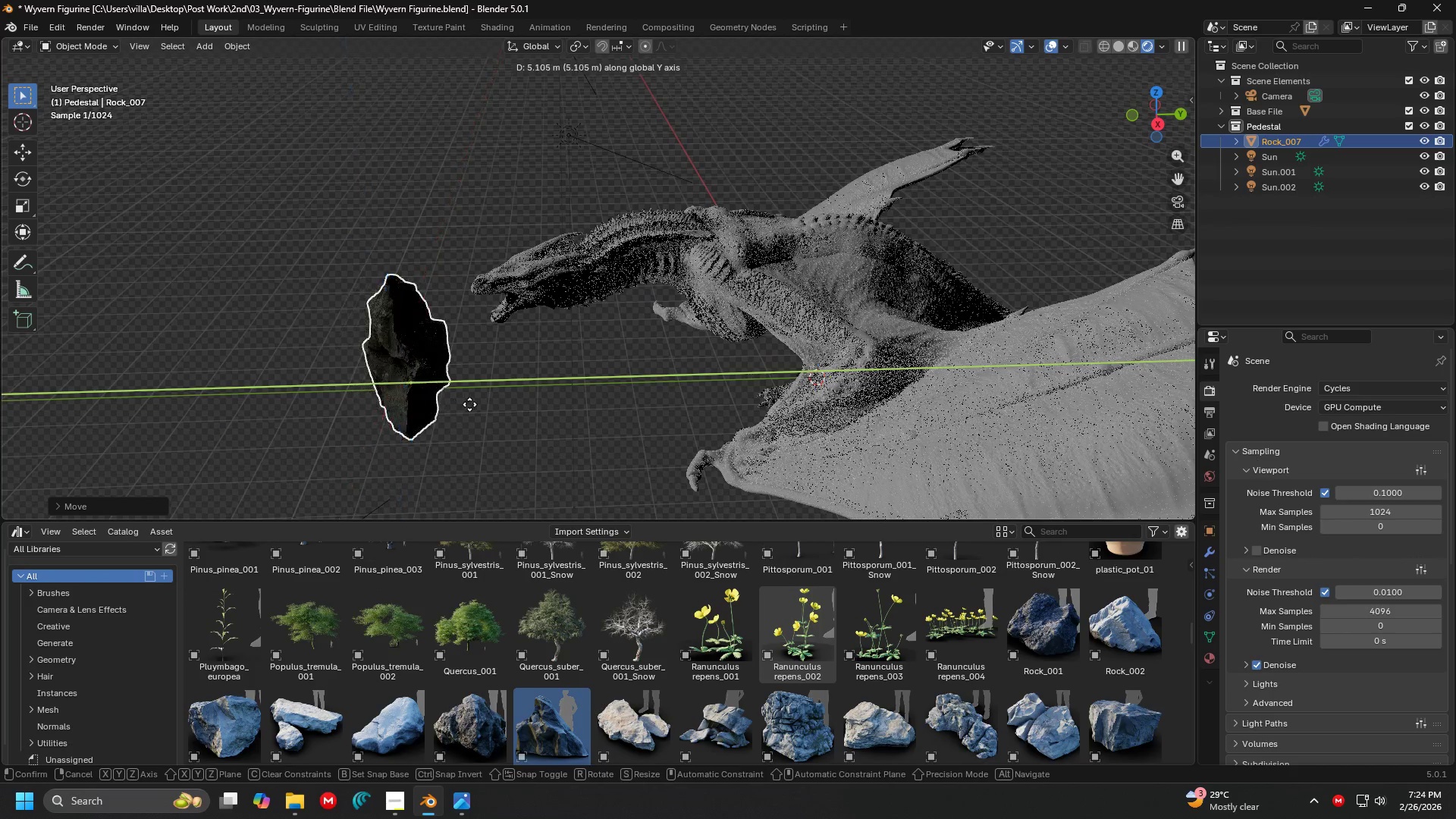 
left_click([470, 404])
 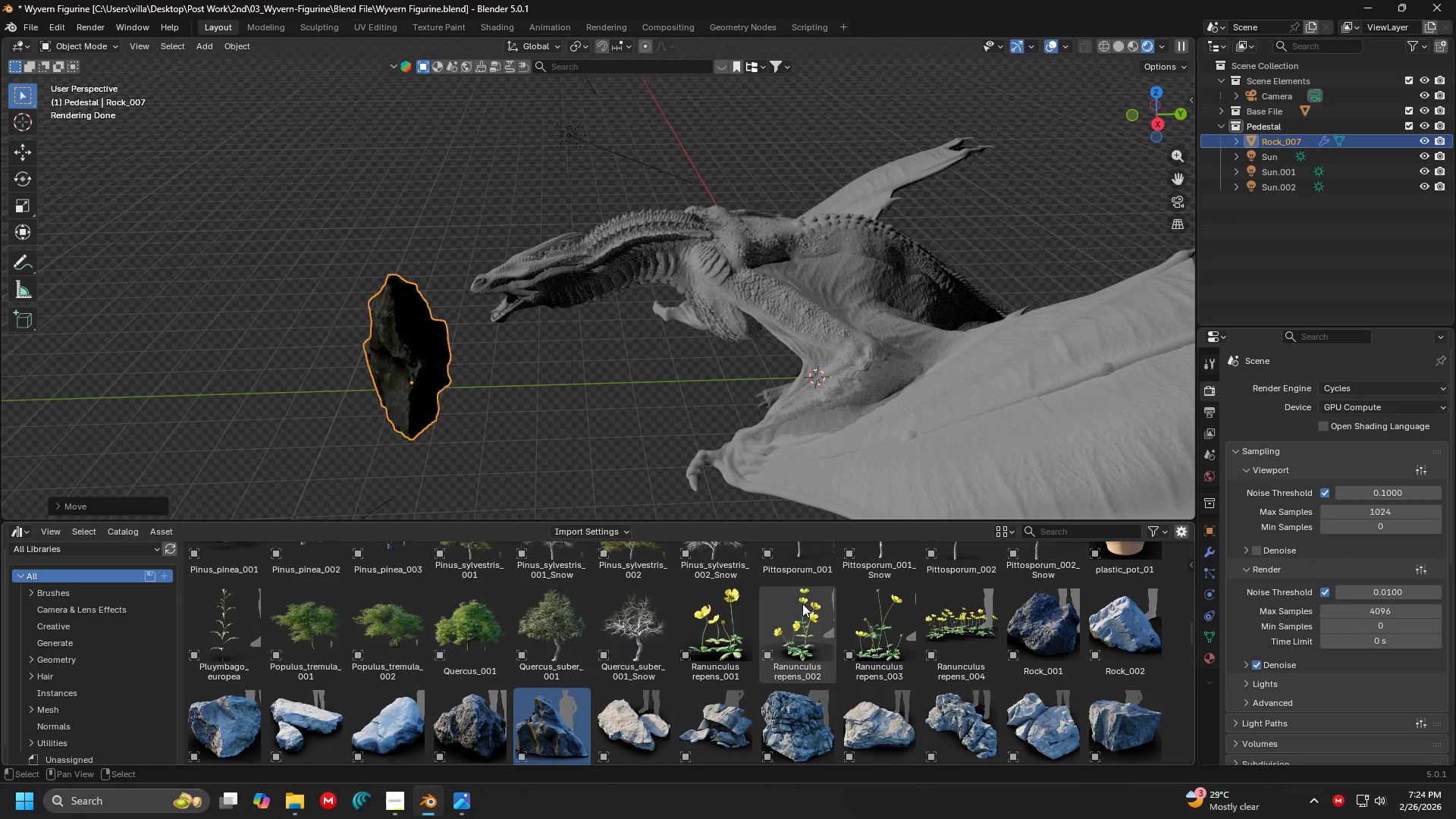 
scroll: coordinate [811, 629], scroll_direction: down, amount: 4.0
 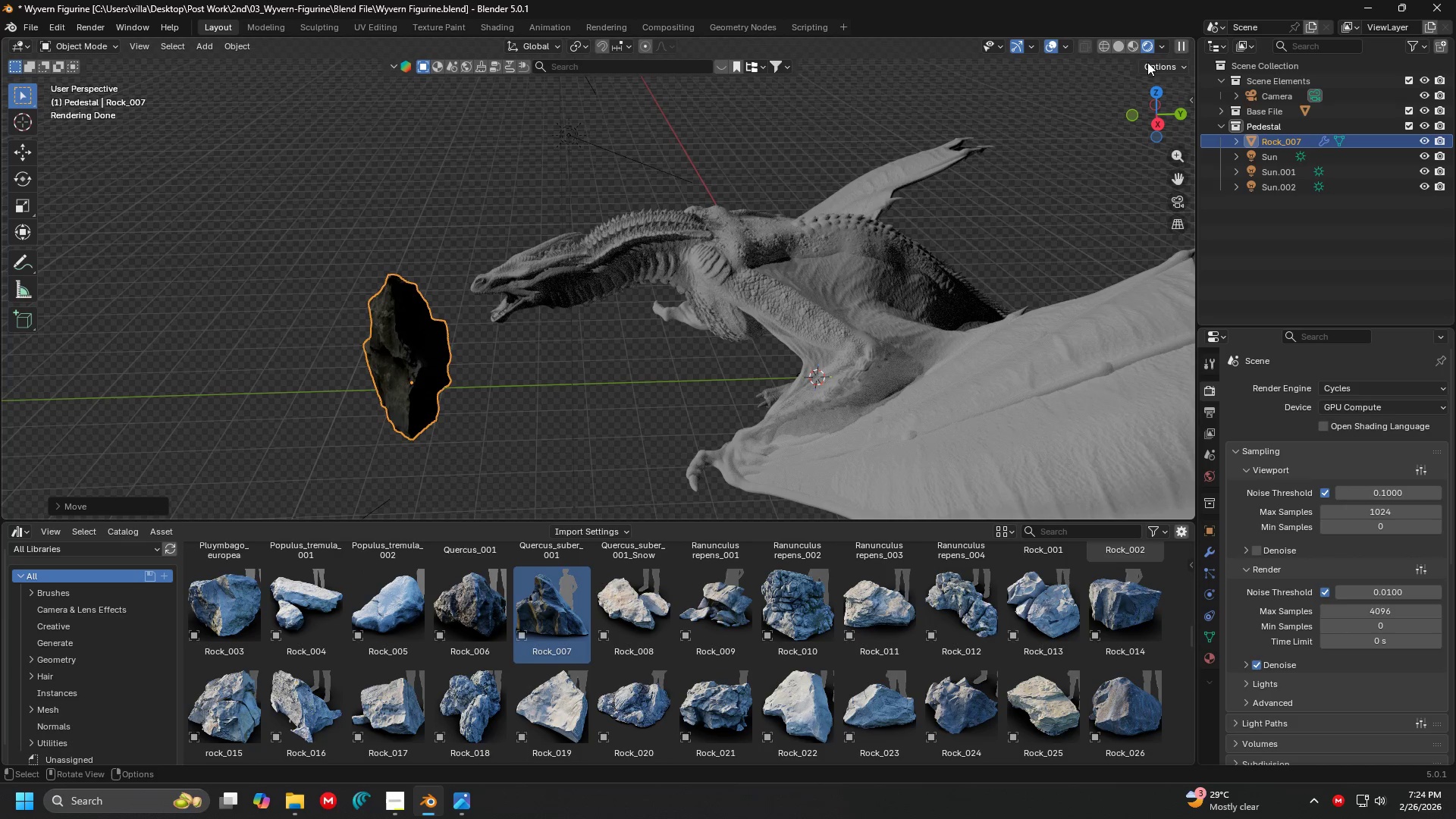 
left_click_drag(start_coordinate=[1191, 40], to_coordinate=[781, 83])
 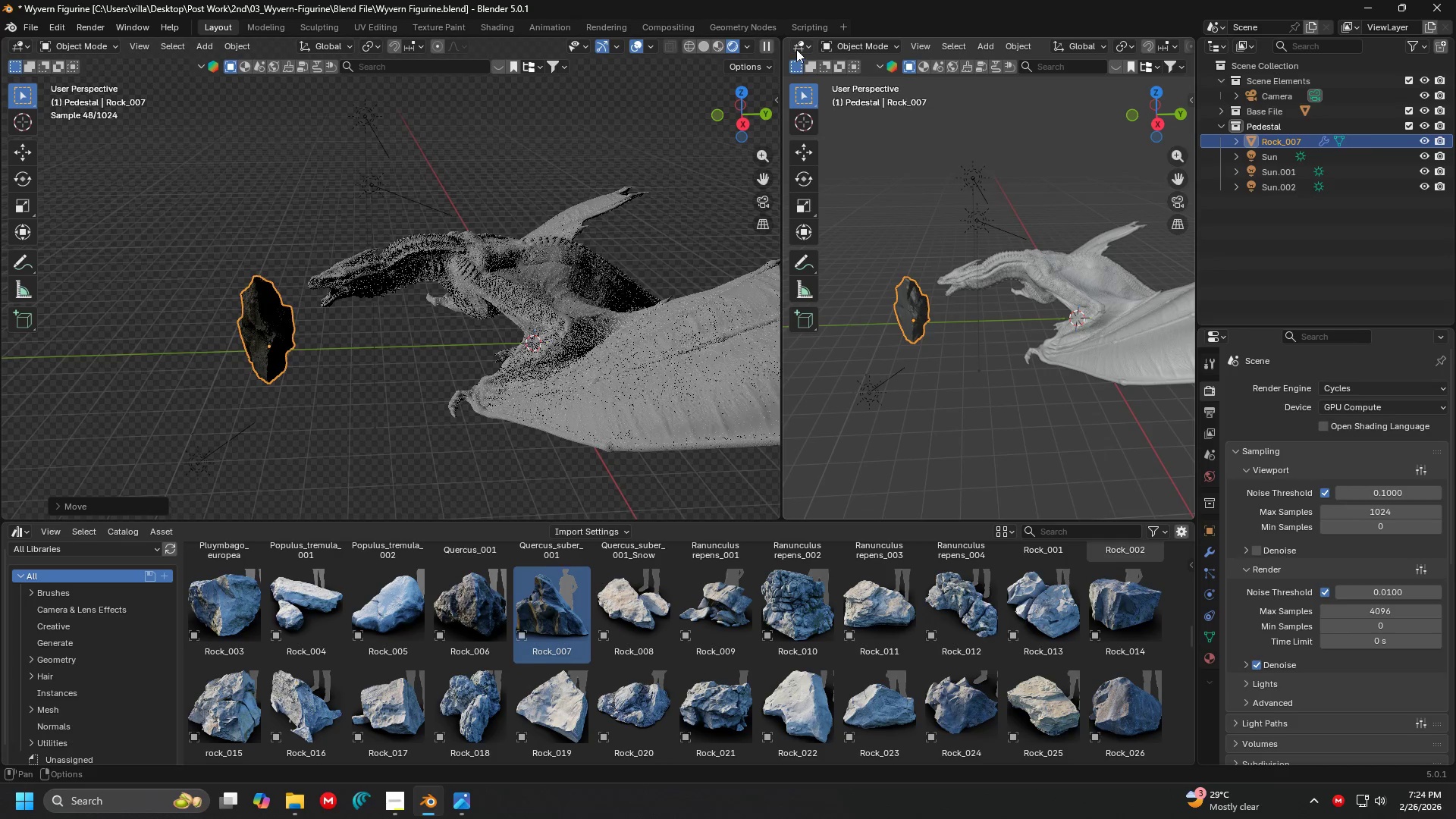 
left_click([796, 49])
 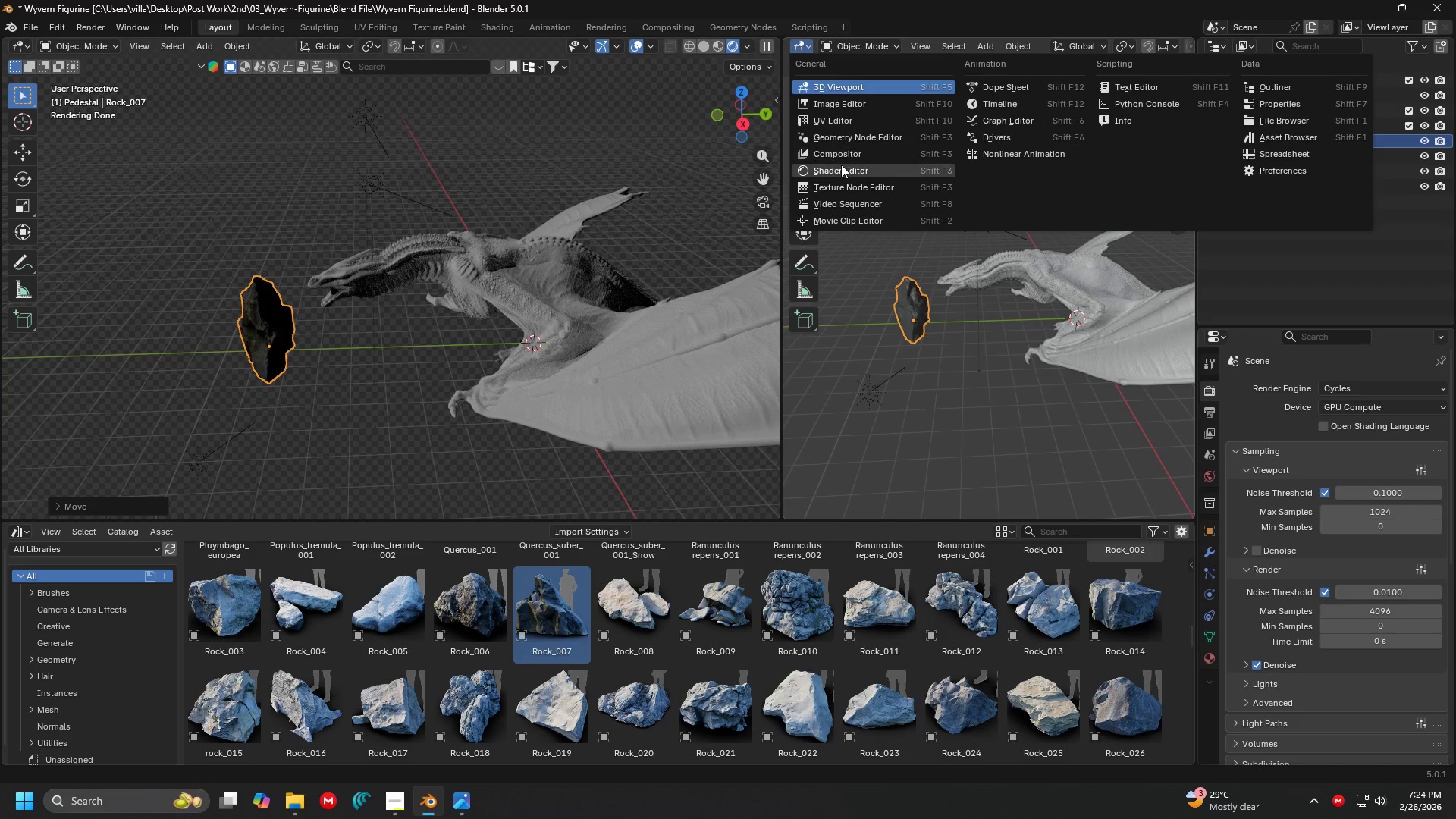 
left_click([841, 165])
 